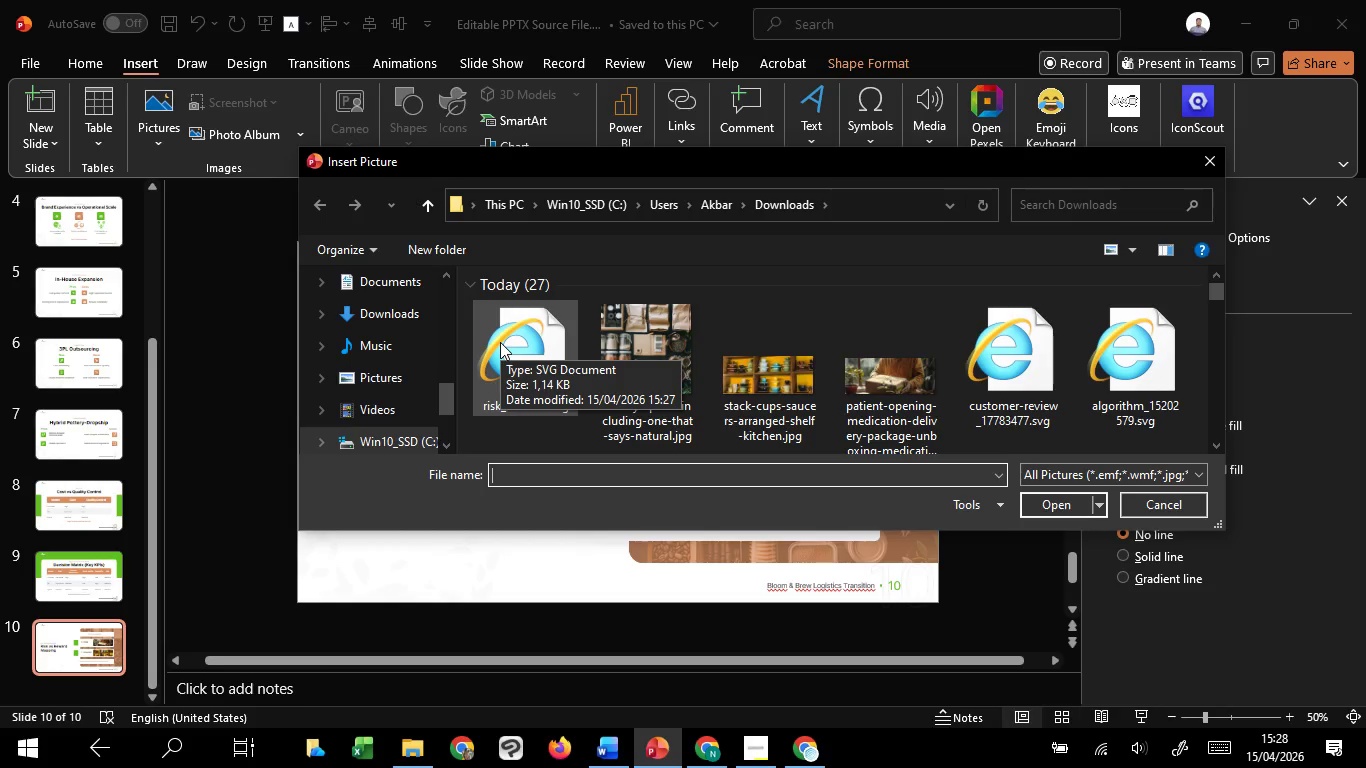 
wait(31.8)
 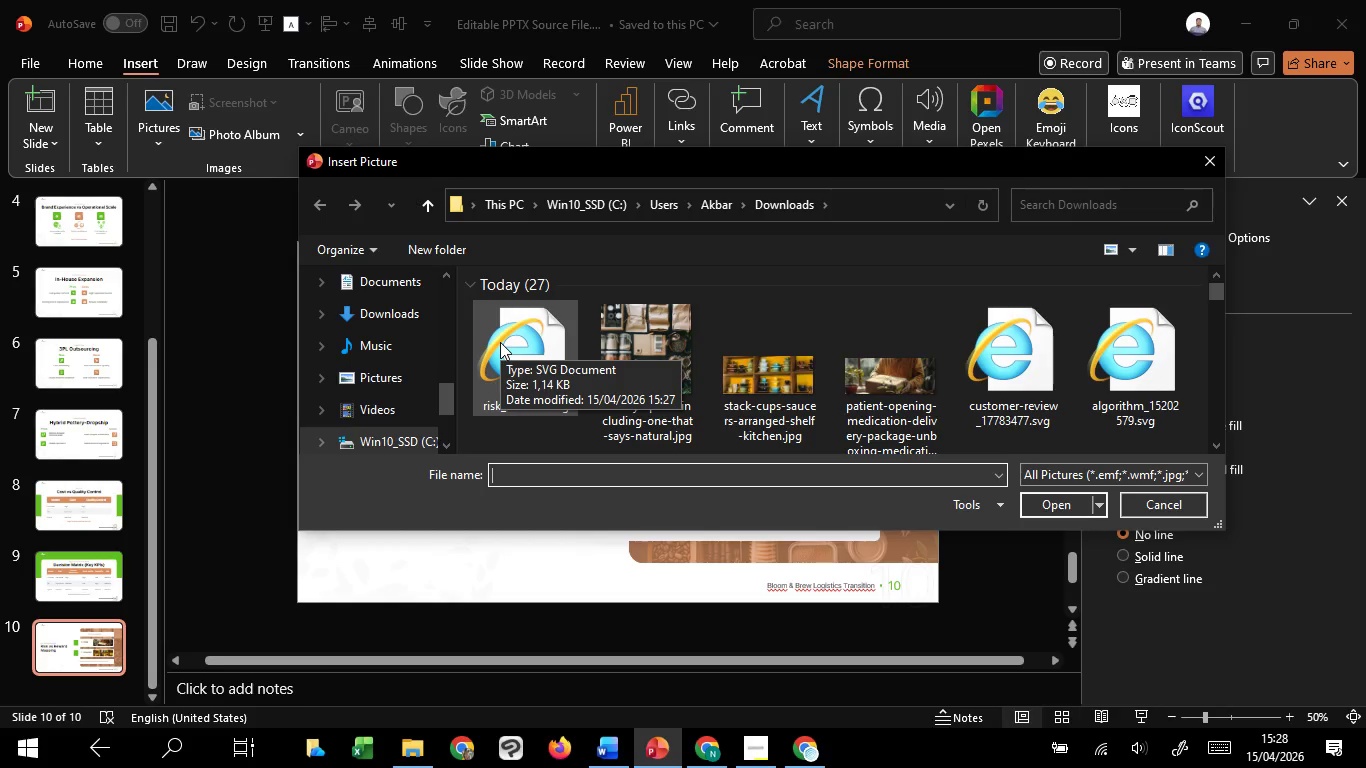 
scroll: coordinate [490, 344], scroll_direction: up, amount: 4.0
 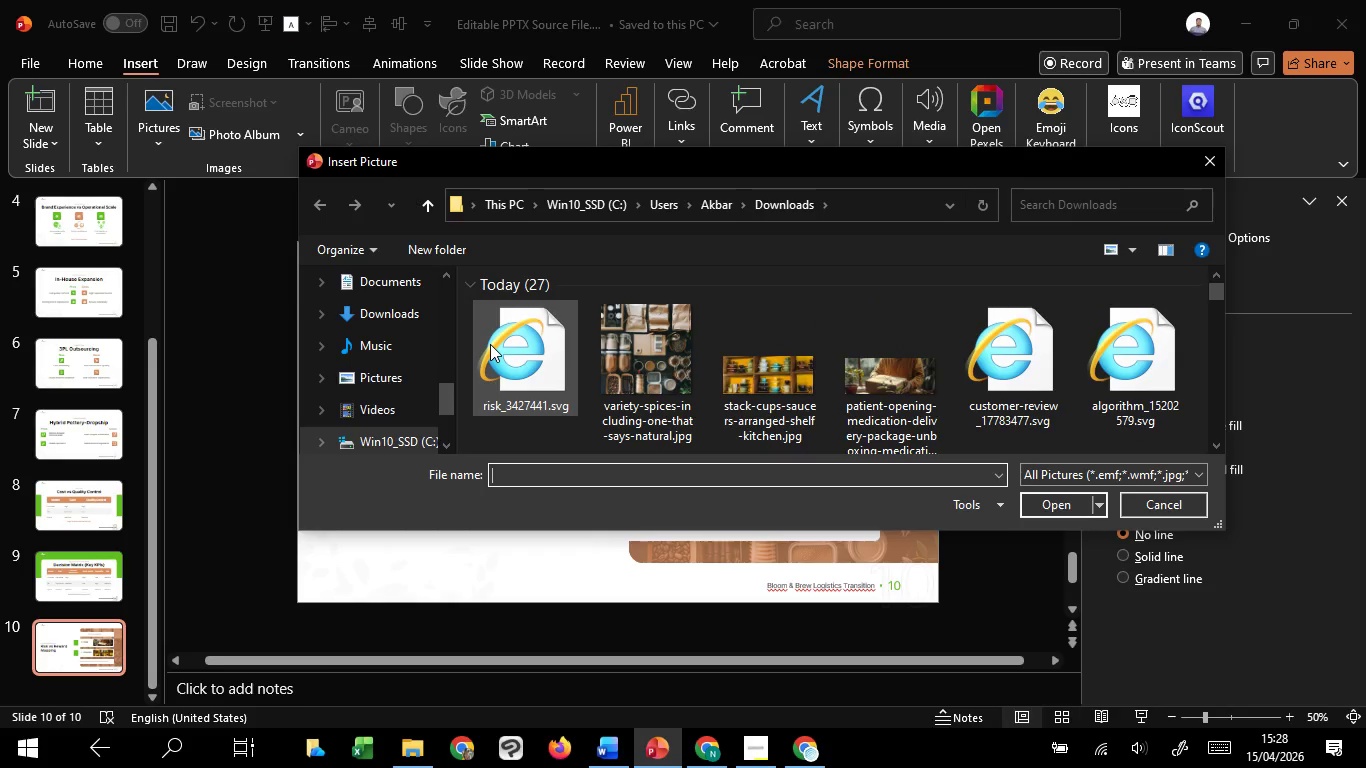 
wait(10.44)
 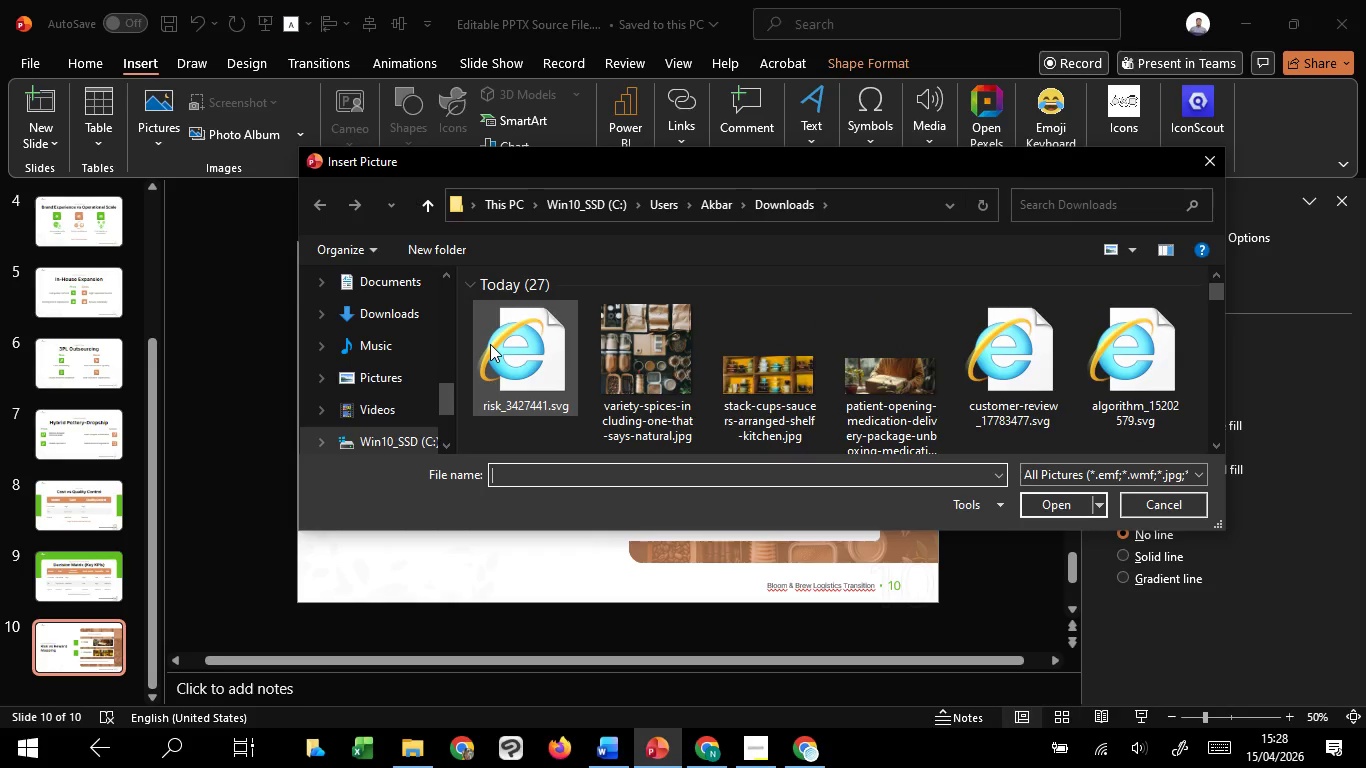 
left_click([777, 645])
 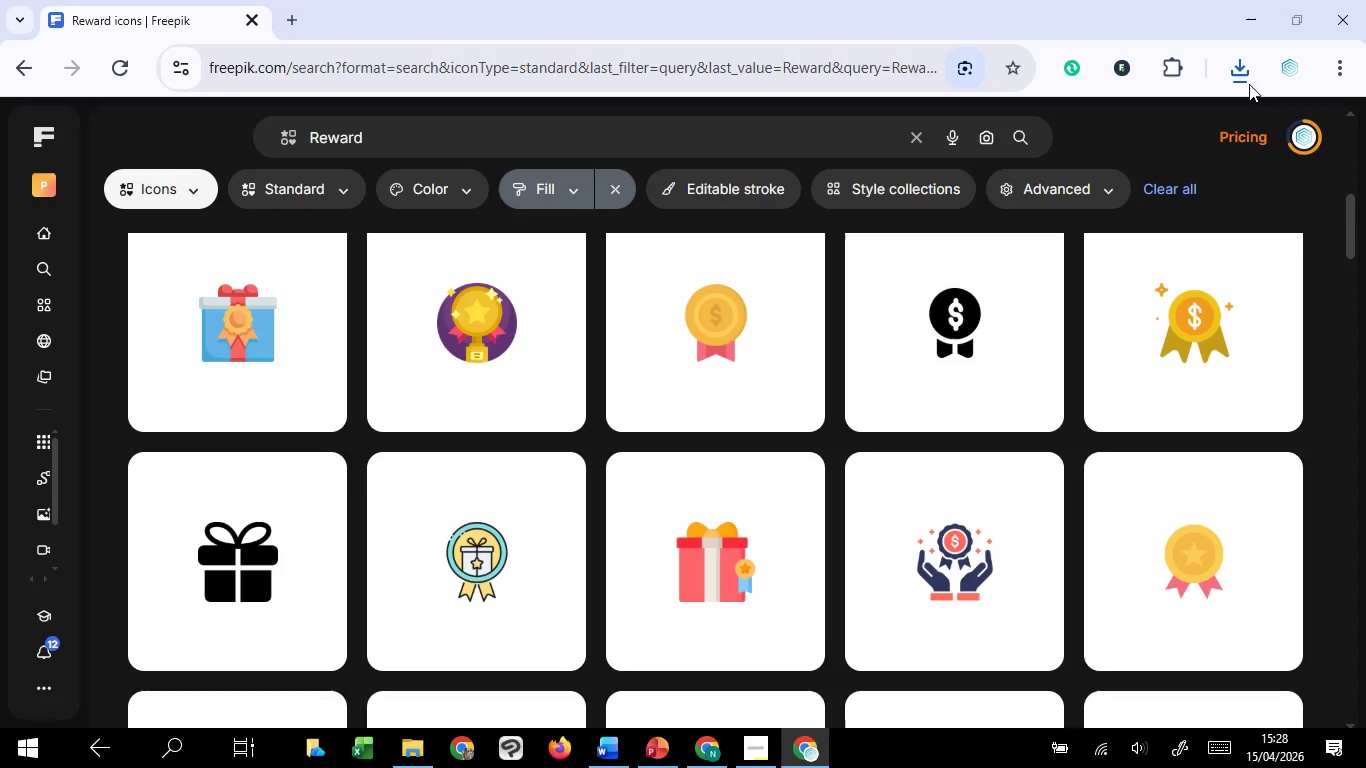 
left_click([1241, 71])
 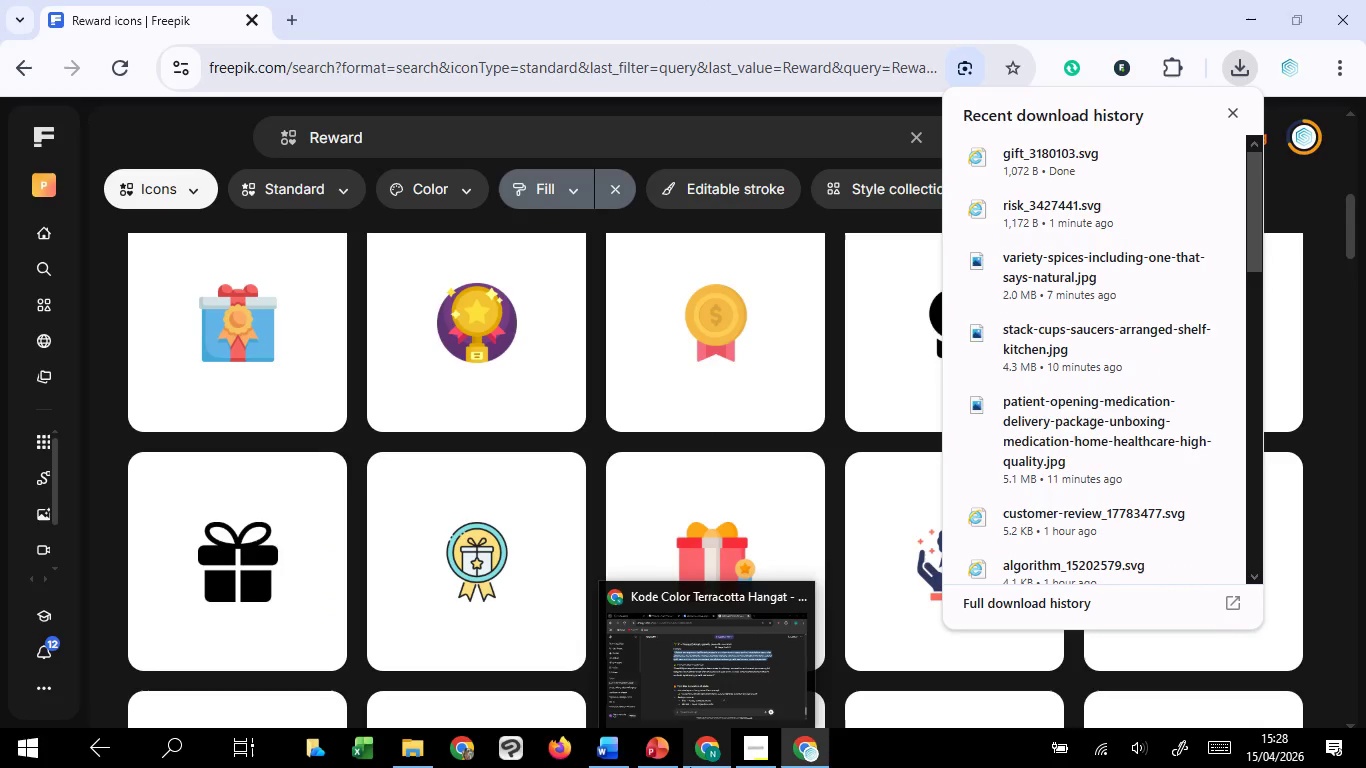 
left_click([688, 643])
 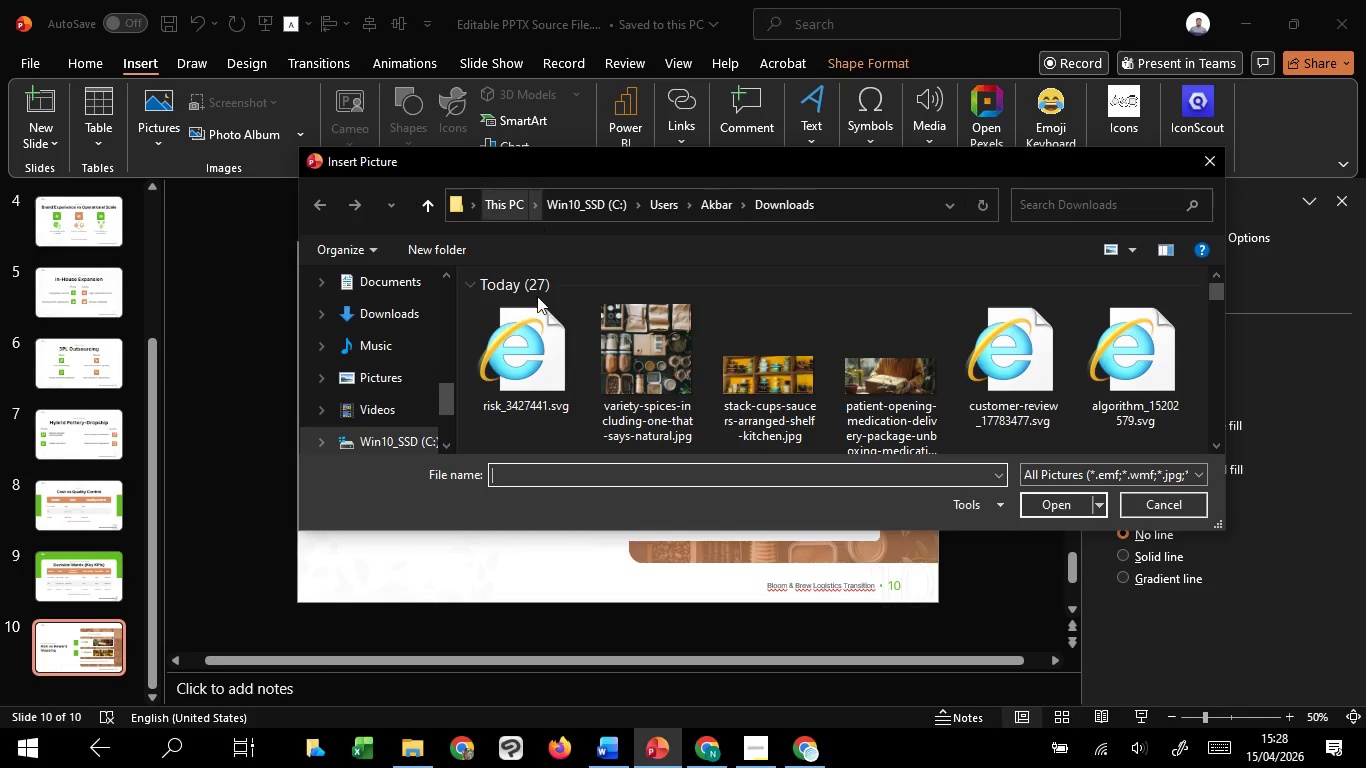 
scroll: coordinate [574, 408], scroll_direction: up, amount: 4.0
 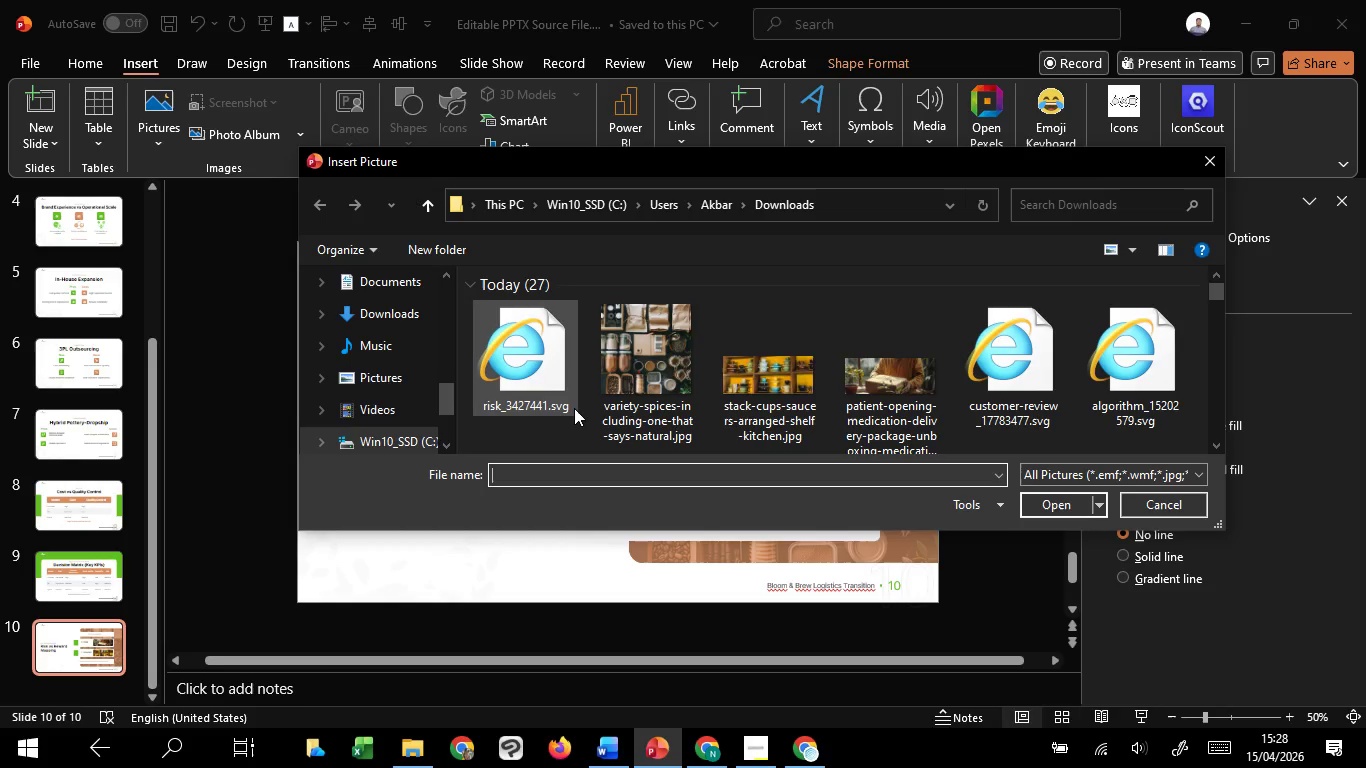 
scroll: coordinate [574, 408], scroll_direction: down, amount: 11.0
 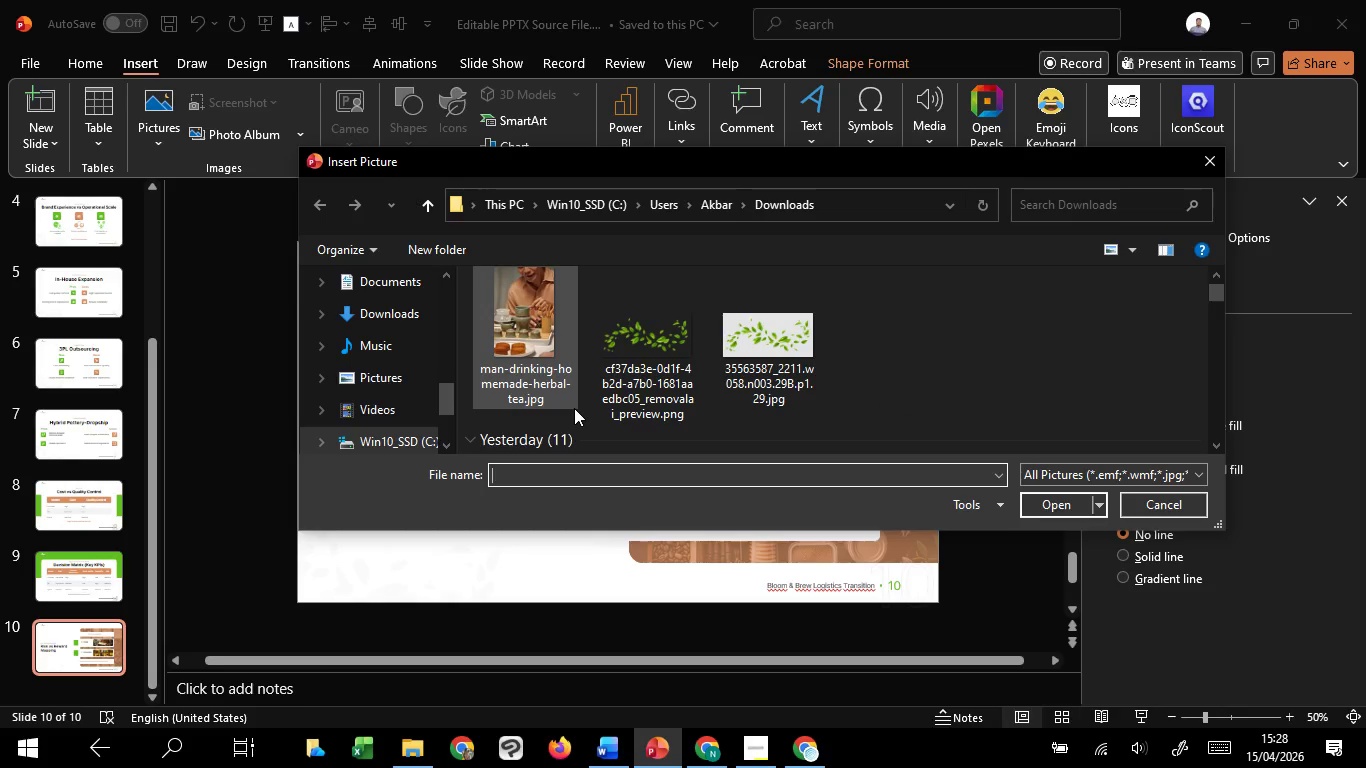 
scroll: coordinate [538, 330], scroll_direction: up, amount: 18.0
 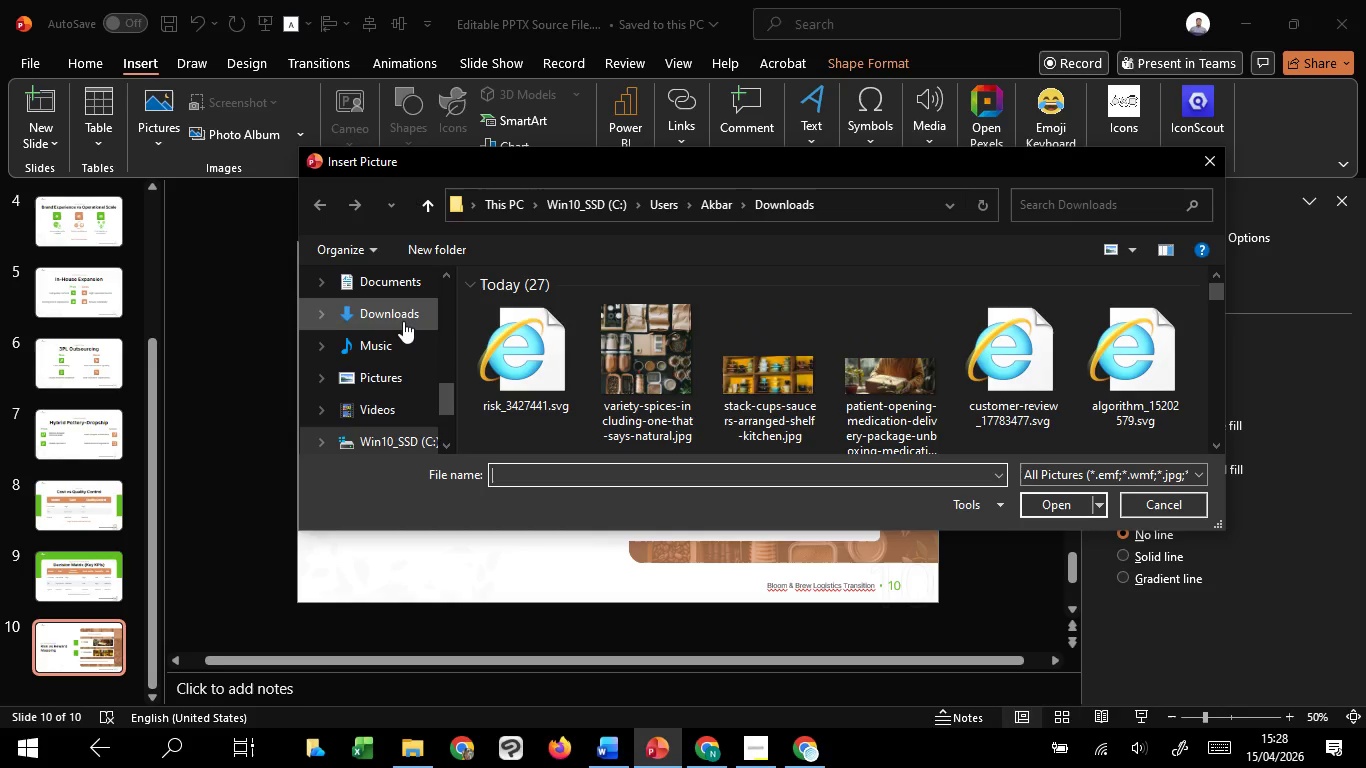 
left_click([403, 321])
 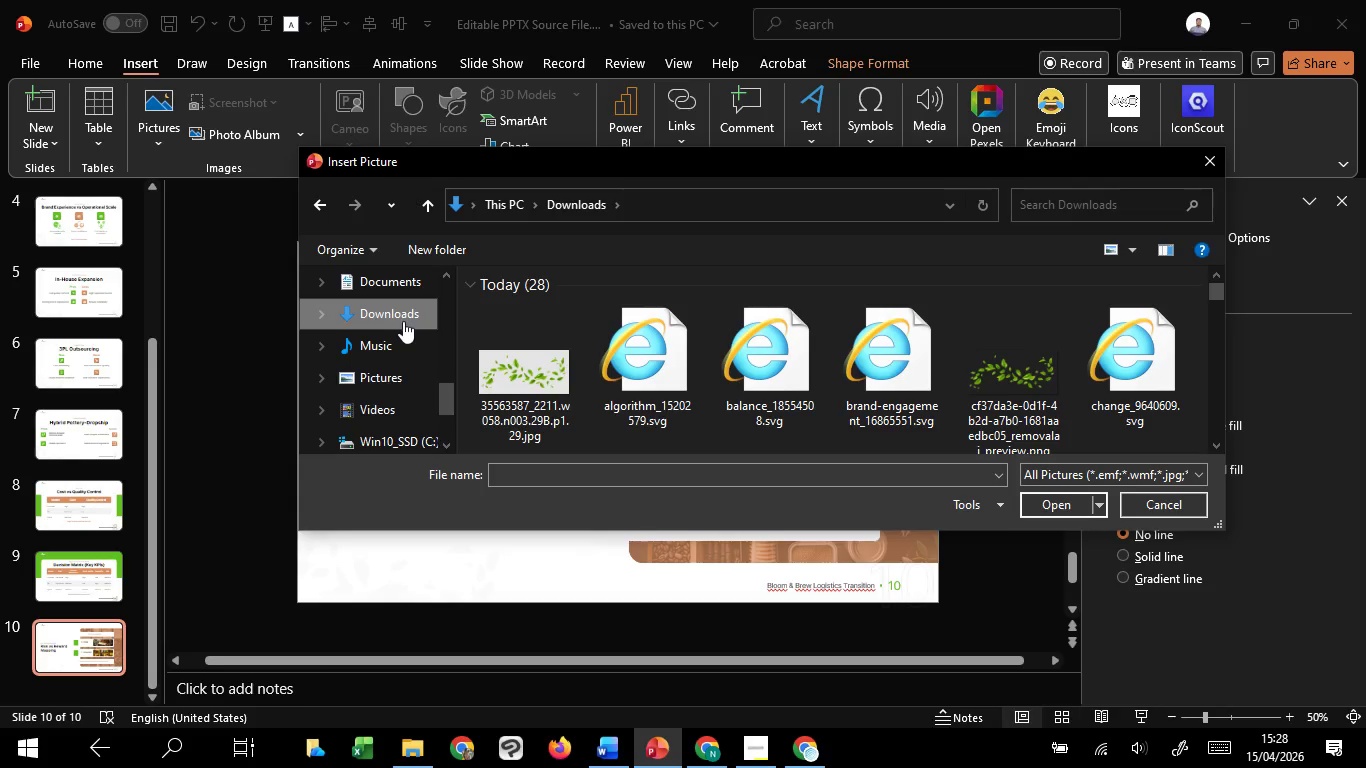 
wait(24.84)
 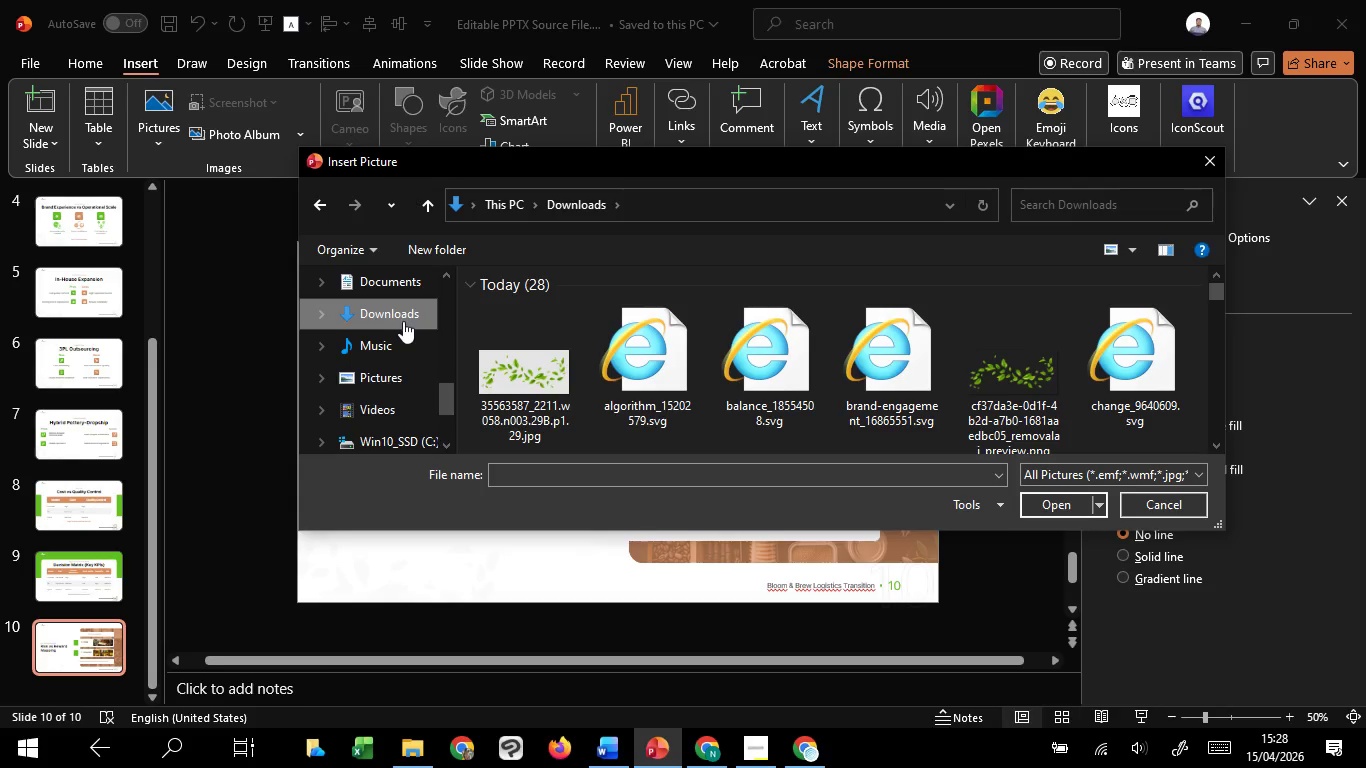 
hold_key(key=ShiftLeft, duration=1.52)
left_click([615, 315])
 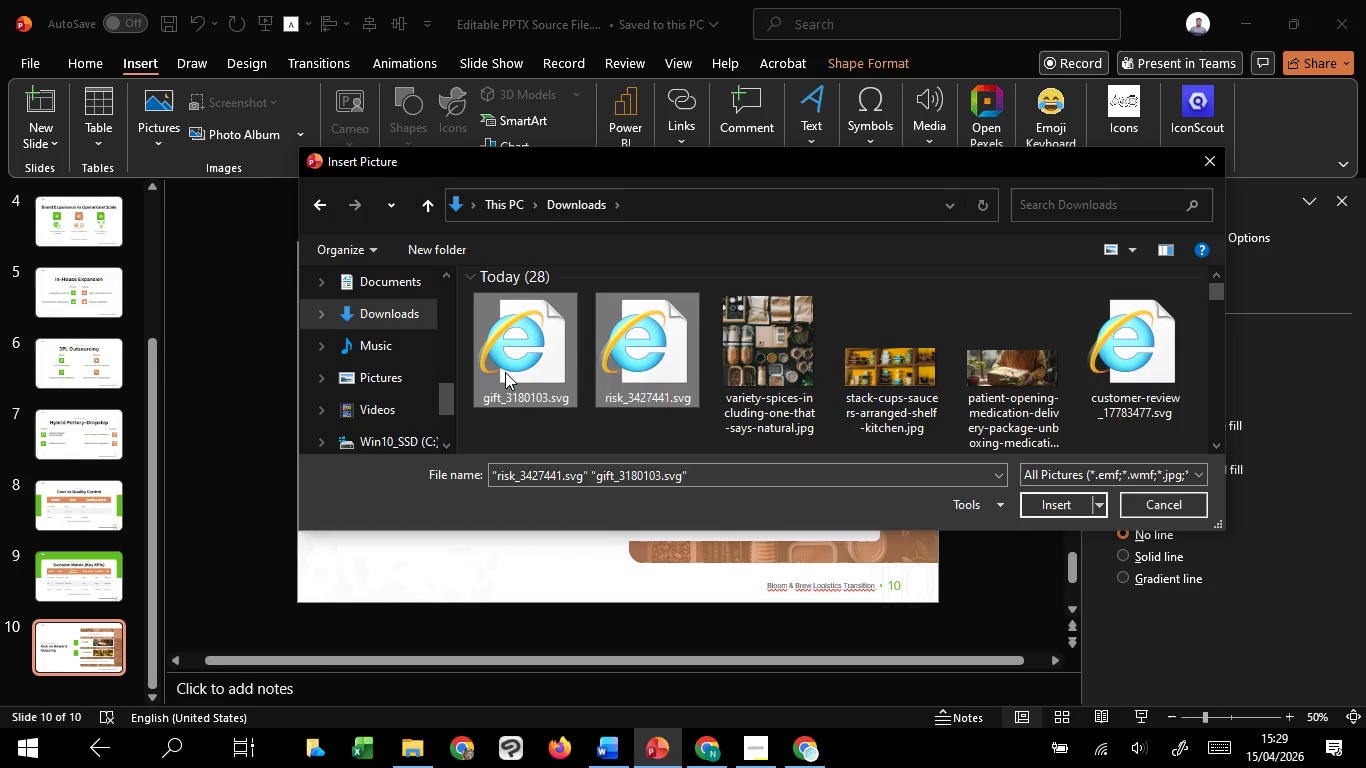 
double_click([505, 372])
 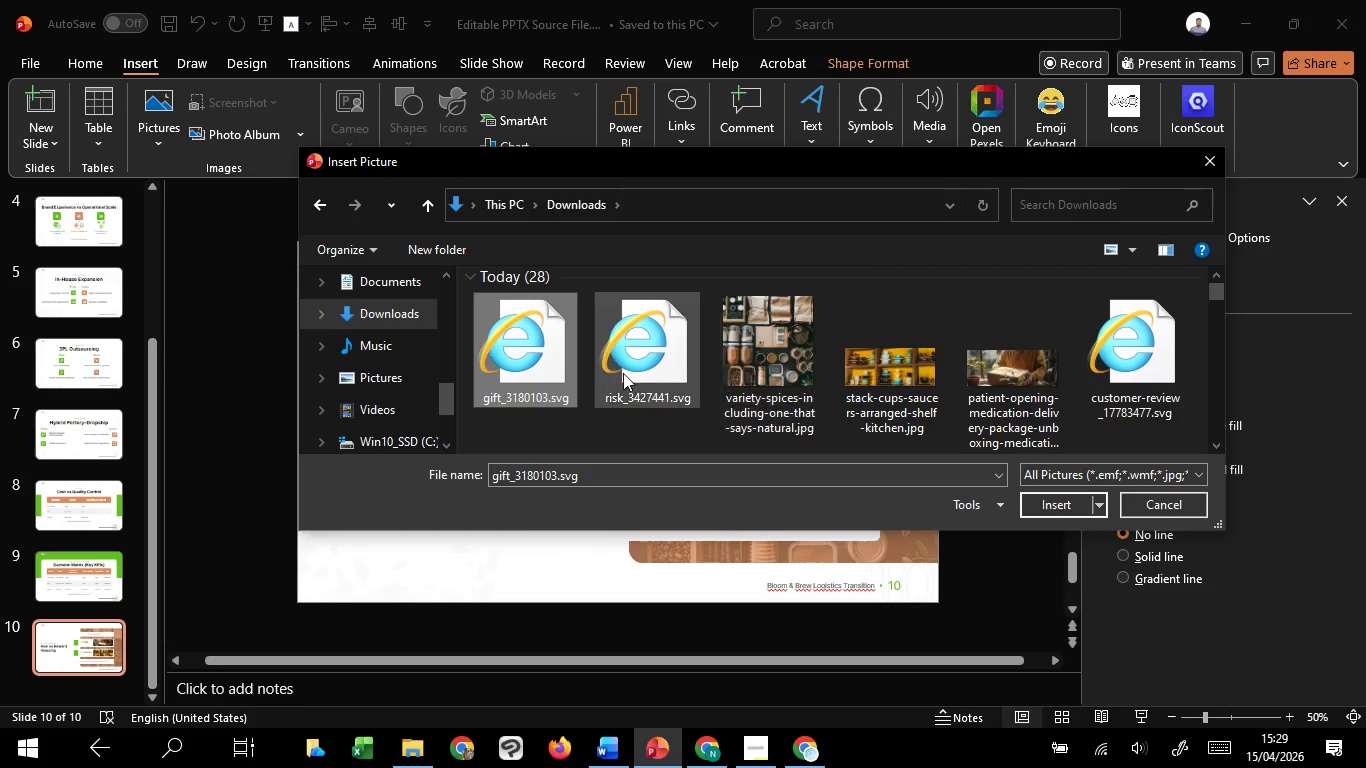 
hold_key(key=ShiftLeft, duration=1.41)
left_click([622, 372])
 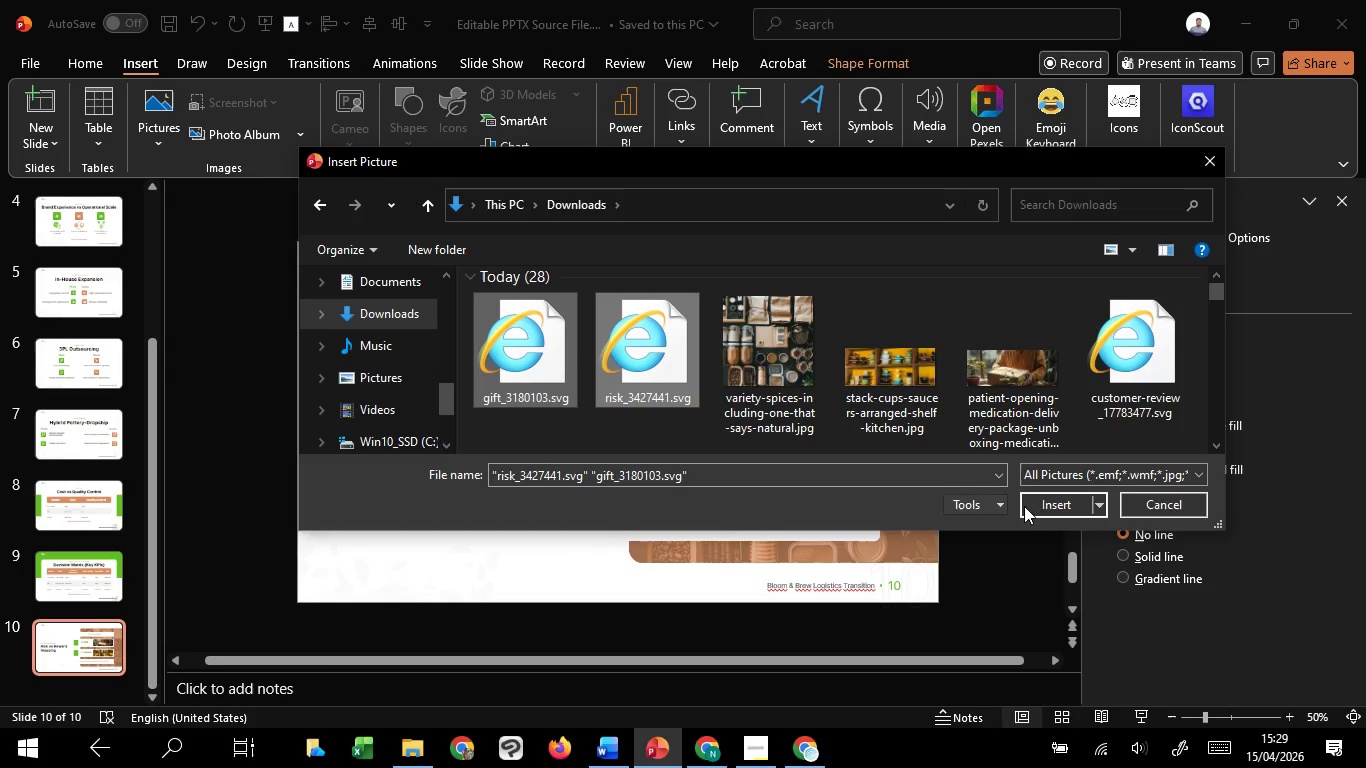 
left_click([1030, 506])
 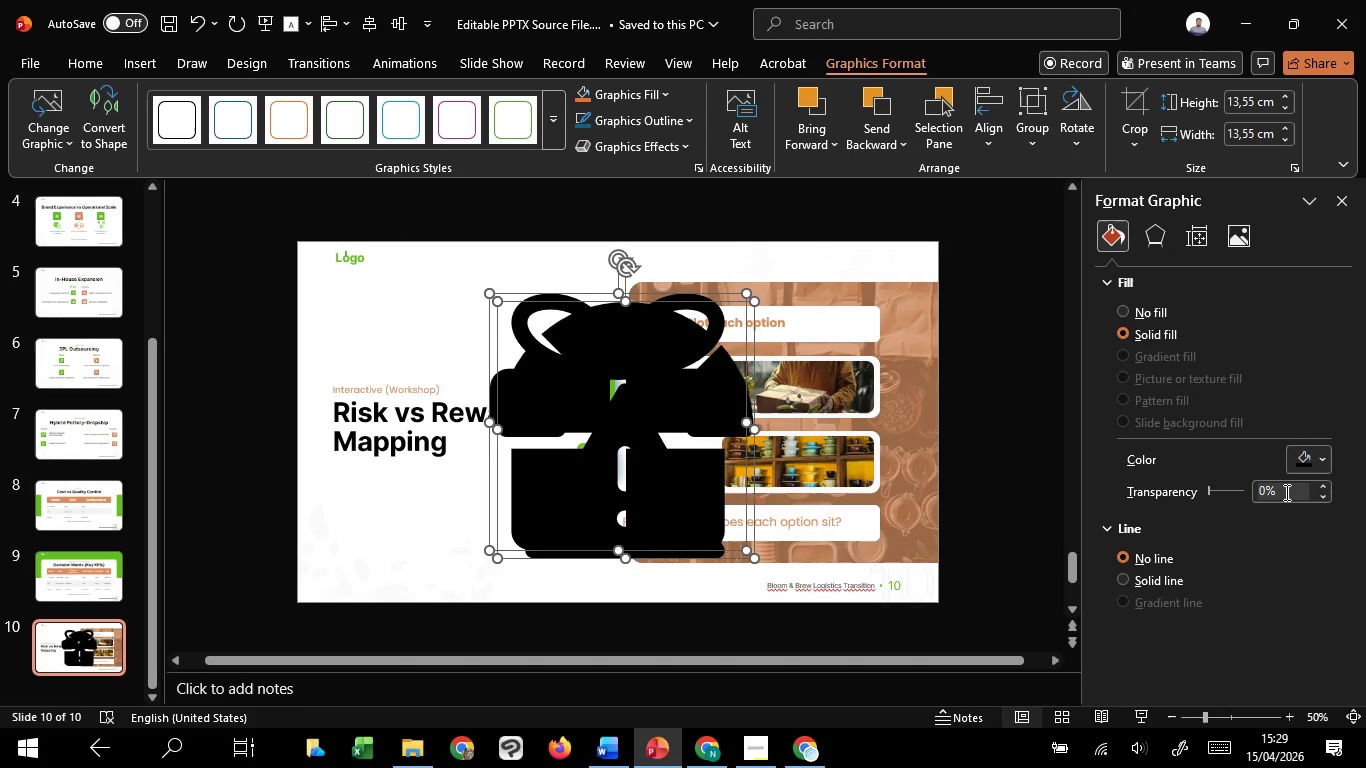 
left_click([1300, 465])
 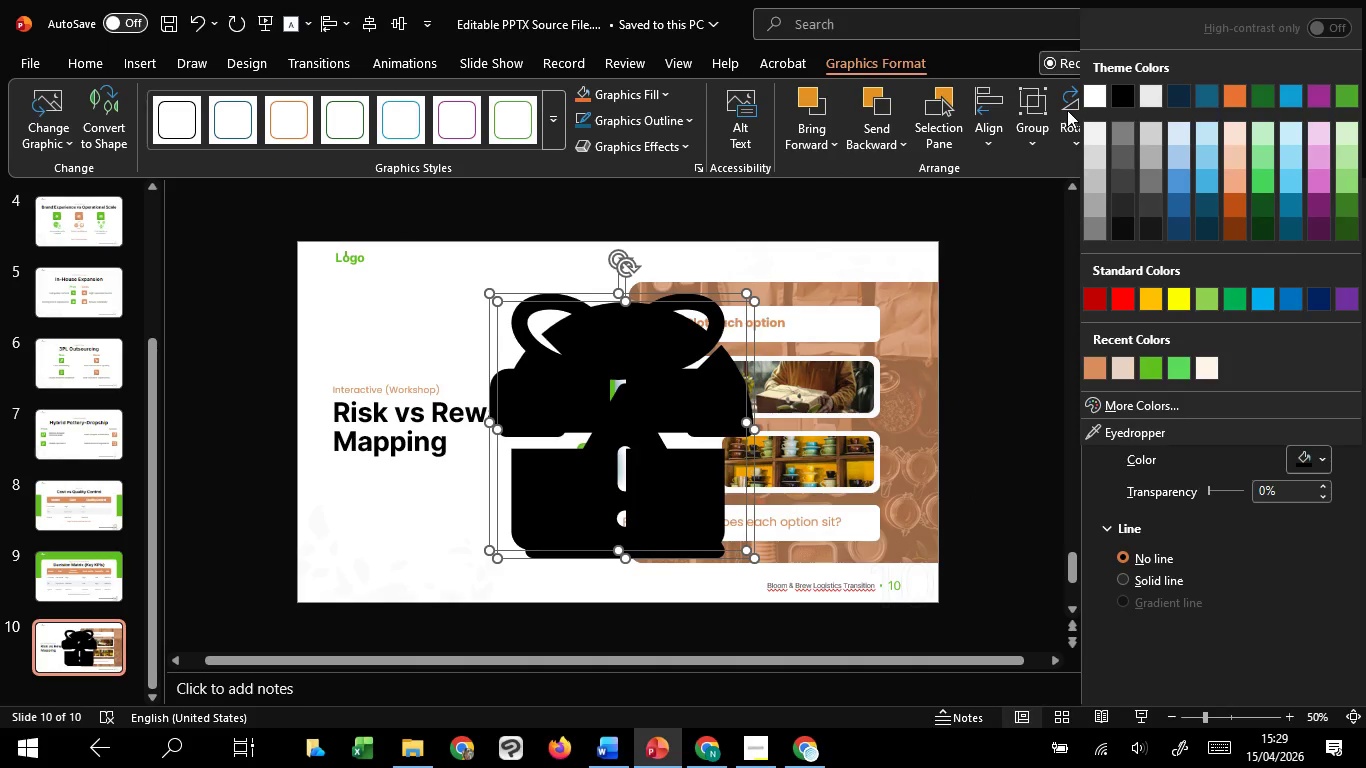 
left_click([1091, 101])
 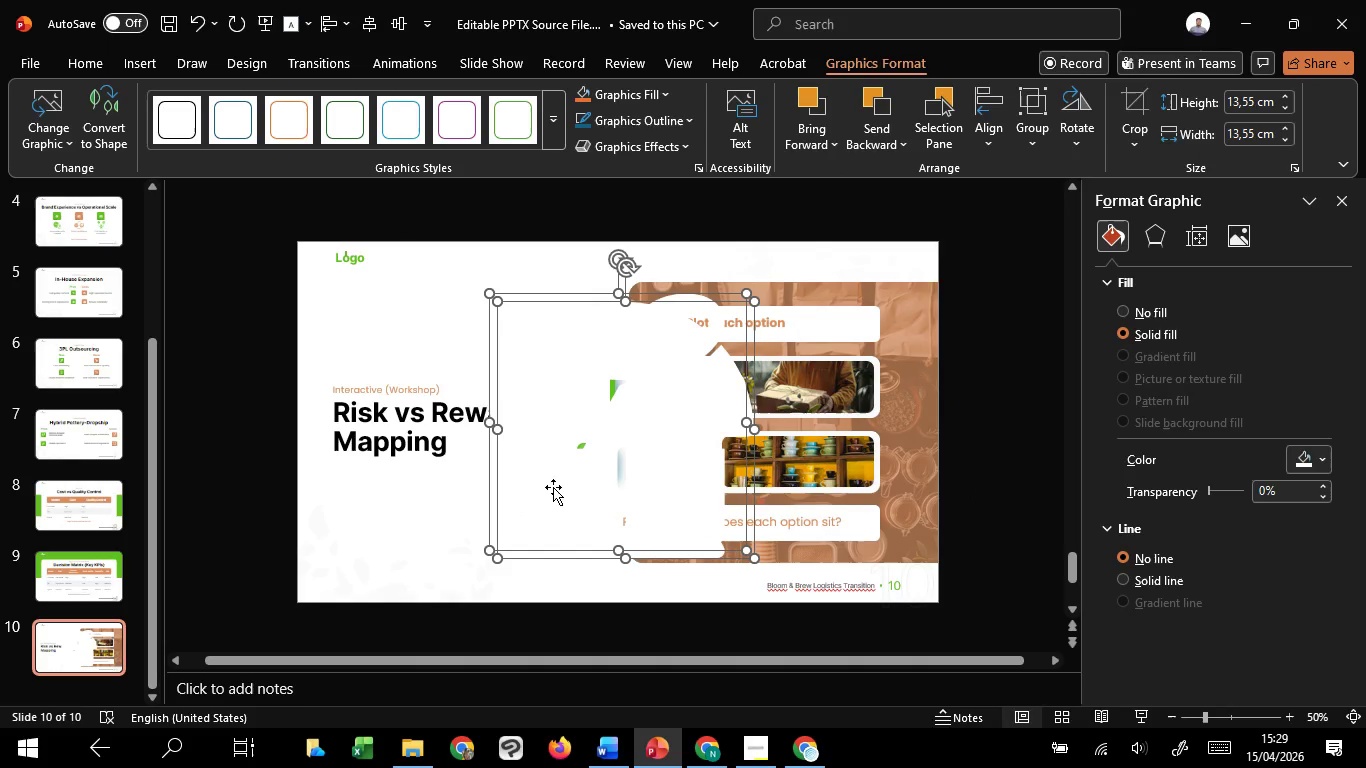 
hold_key(key=ControlLeft, duration=0.77)
scroll: coordinate [553, 487], scroll_direction: down, amount: 2.0
 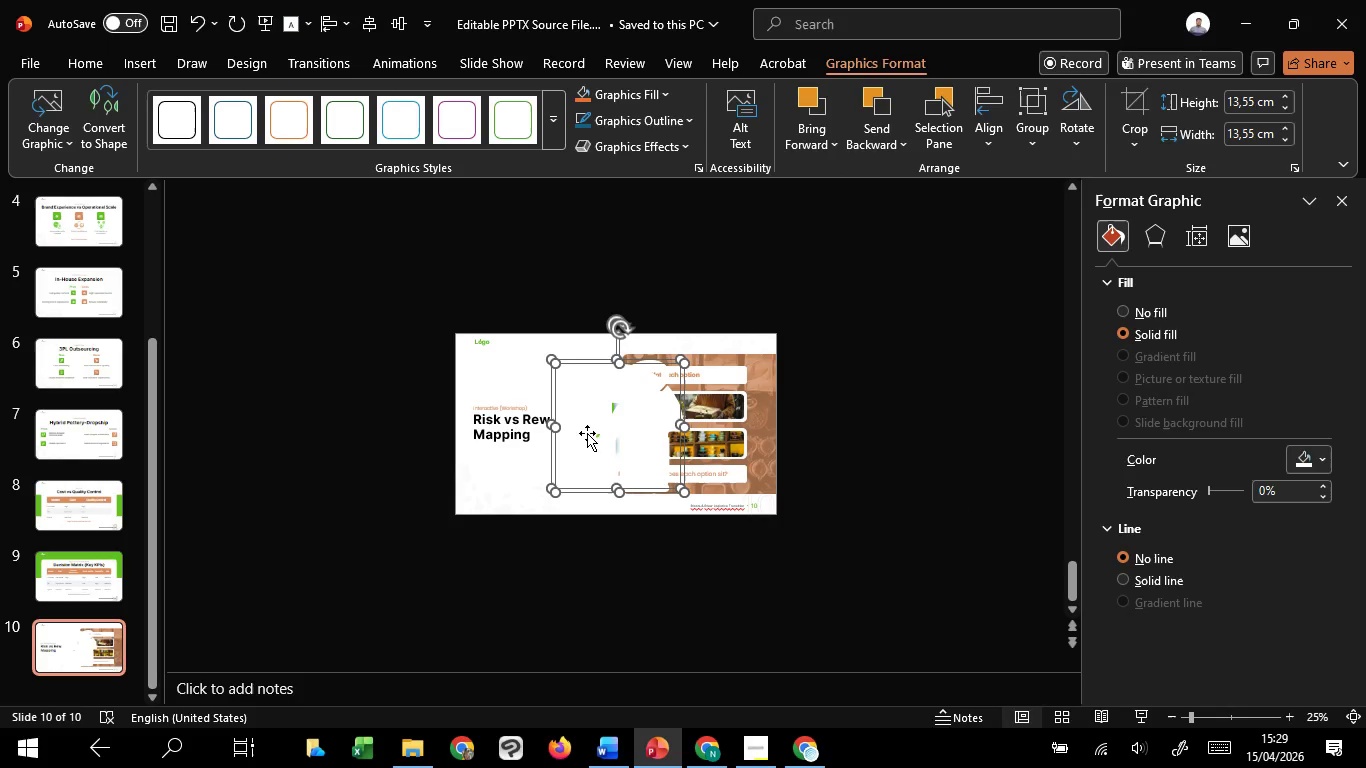 
left_click_drag(start_coordinate=[588, 433], to_coordinate=[306, 431])
 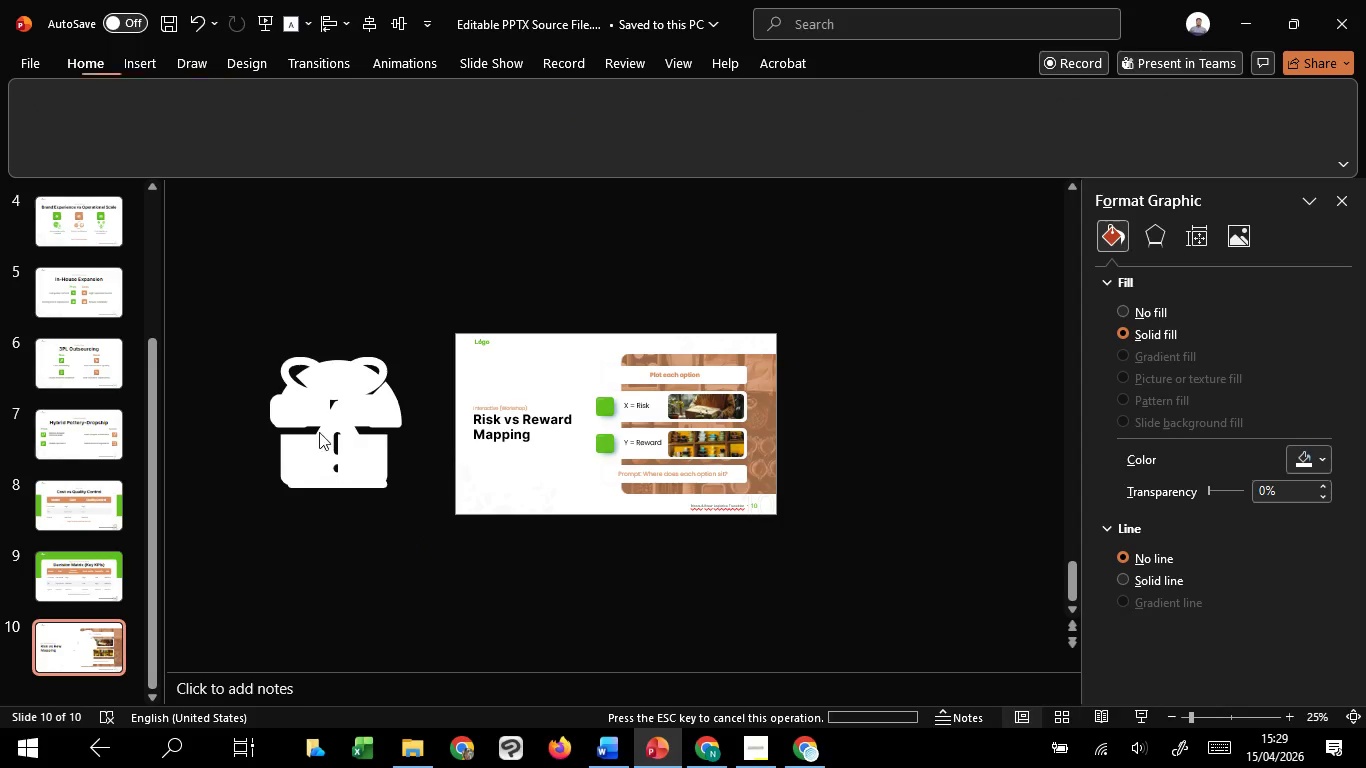 
double_click([318, 424])
 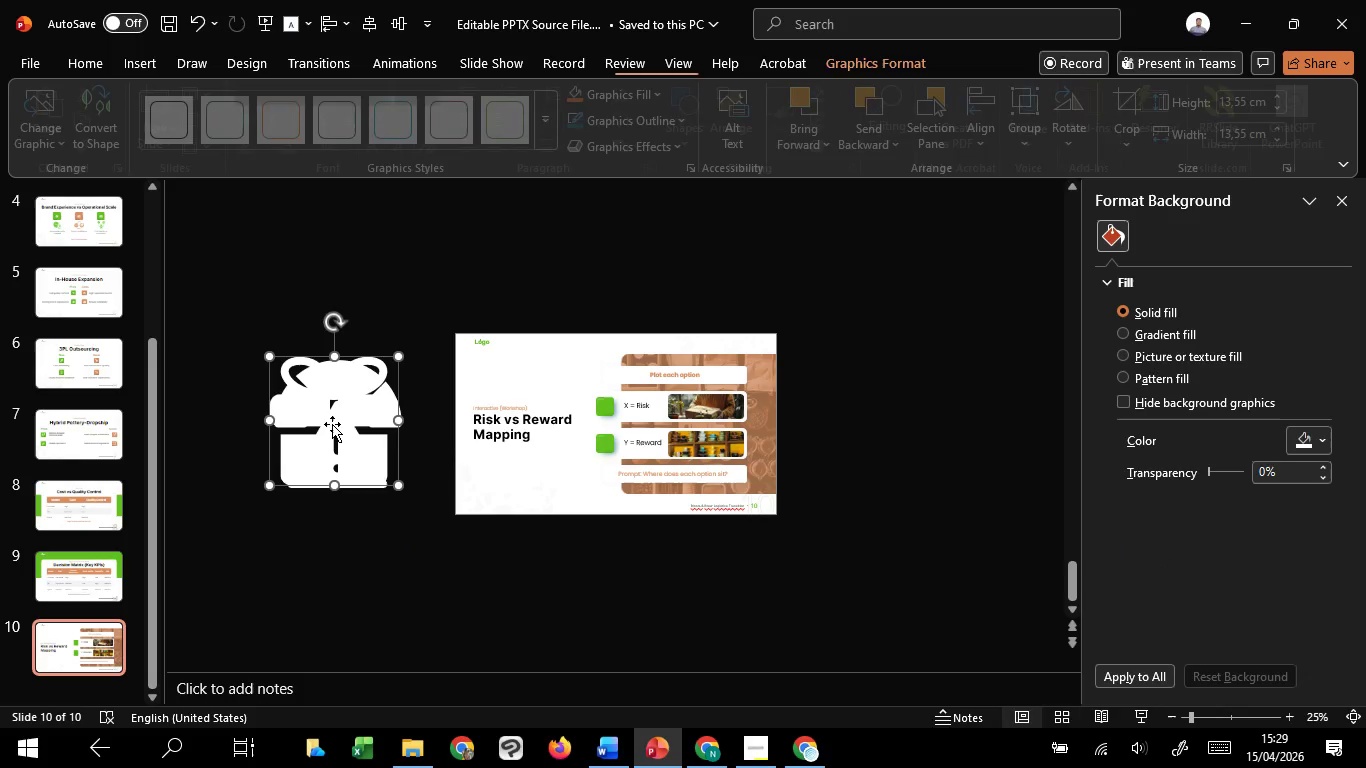 
left_click_drag(start_coordinate=[332, 424], to_coordinate=[872, 416])
 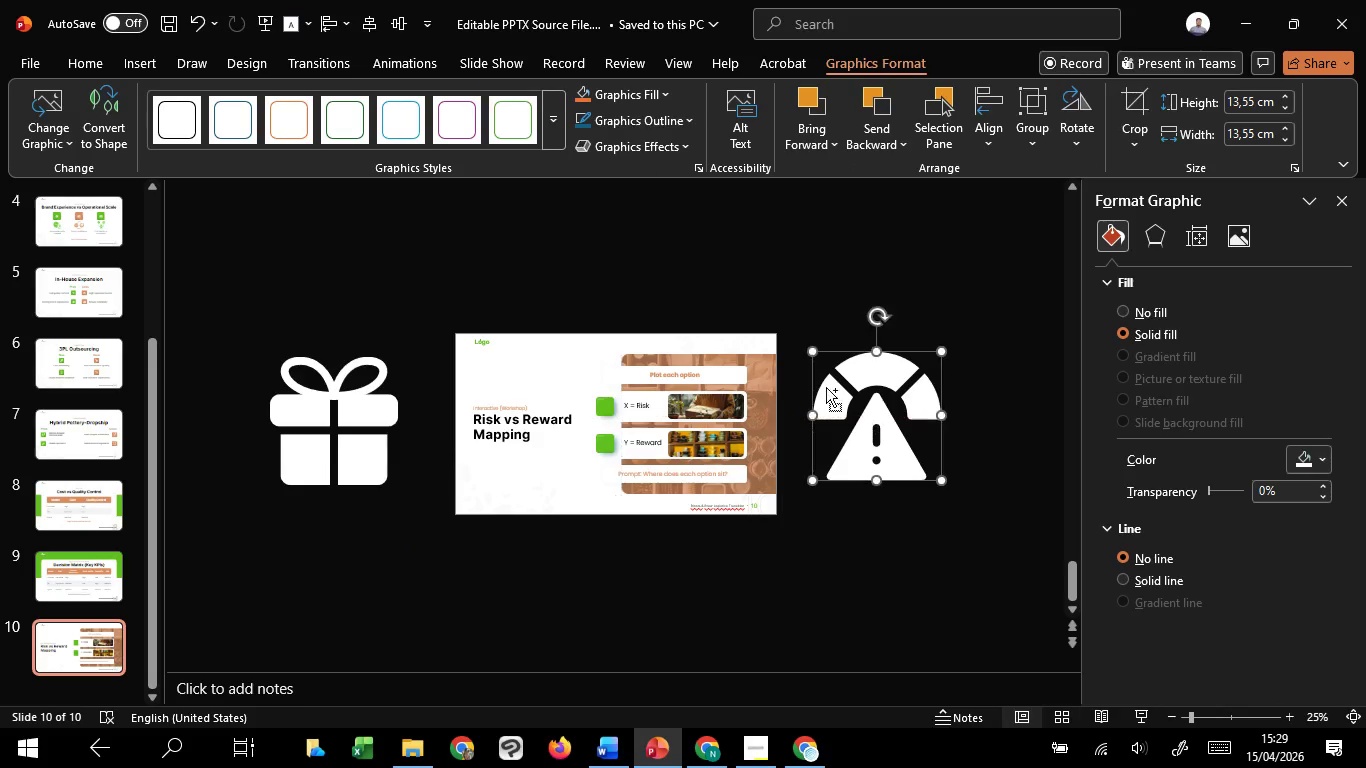 
hold_key(key=ControlLeft, duration=2.75)
hold_key(key=ShiftLeft, duration=1.51)
left_click_drag(start_coordinate=[816, 352], to_coordinate=[868, 411])
 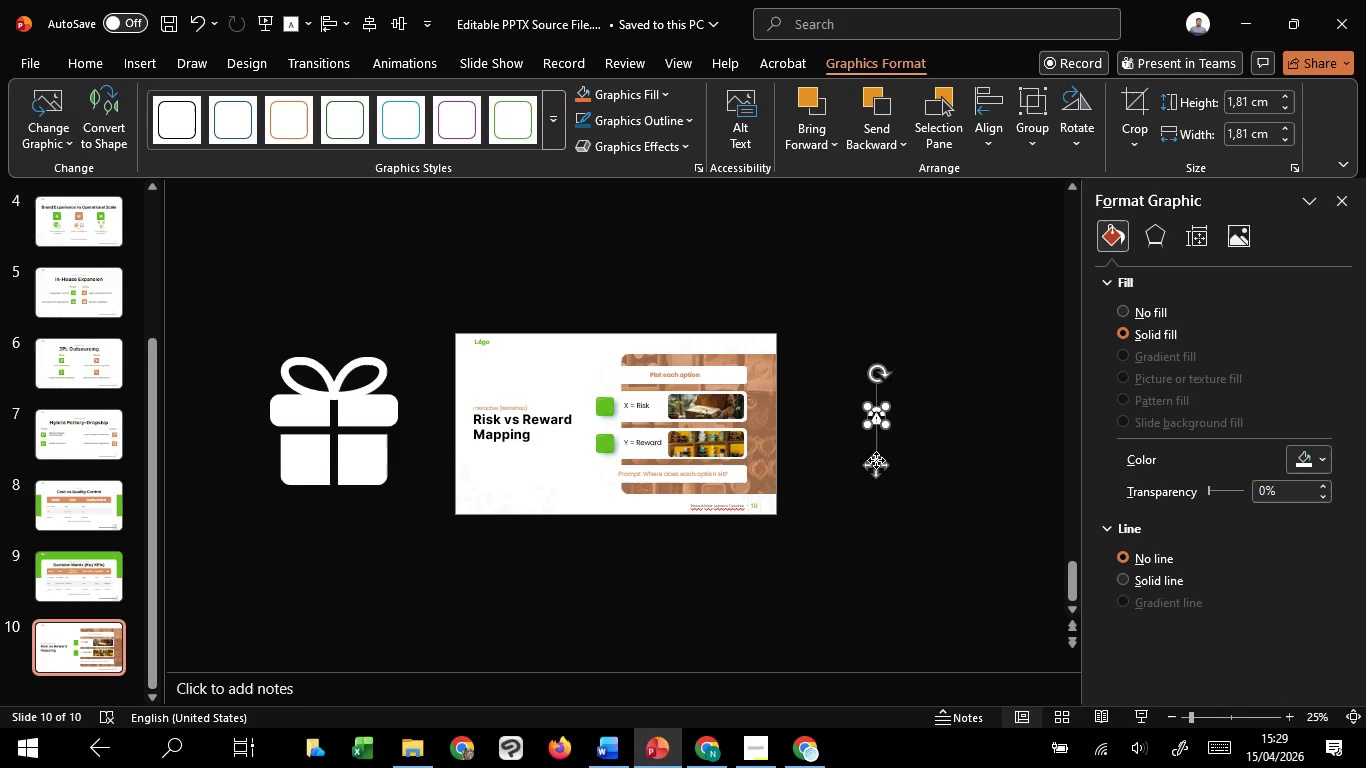 
hold_key(key=ShiftLeft, duration=0.83)
 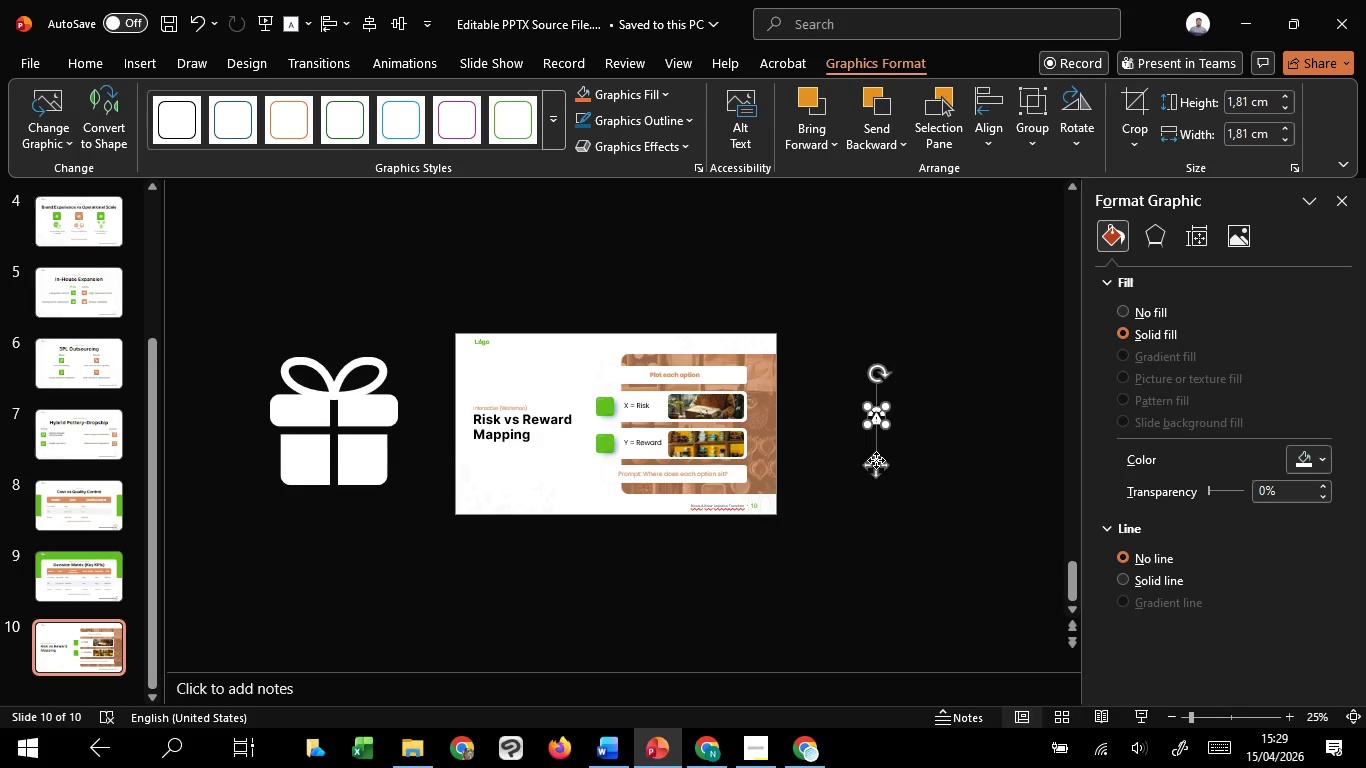 
hold_key(key=ShiftLeft, duration=3.94)
left_click_drag(start_coordinate=[876, 460], to_coordinate=[606, 450])
 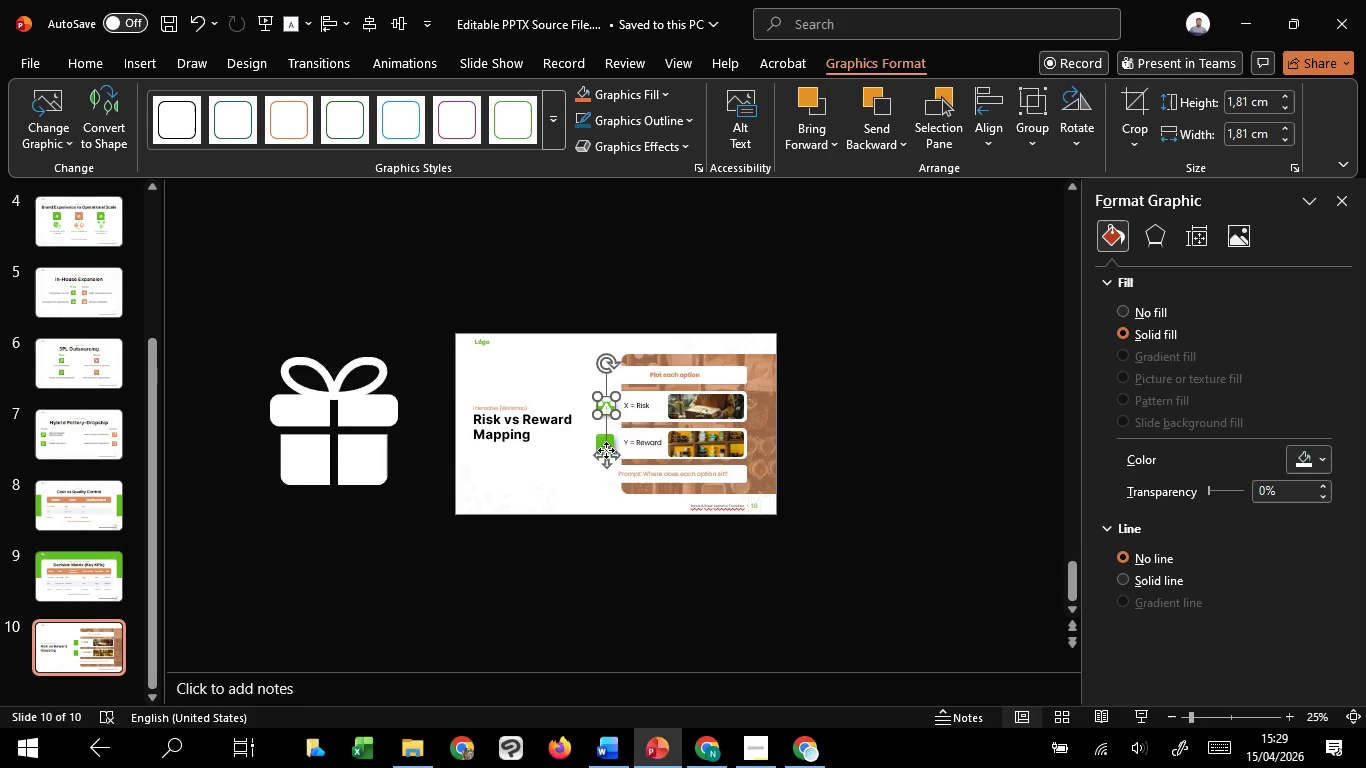 
hold_key(key=ControlLeft, duration=1.51)
scroll: coordinate [606, 450], scroll_direction: up, amount: 8.0
 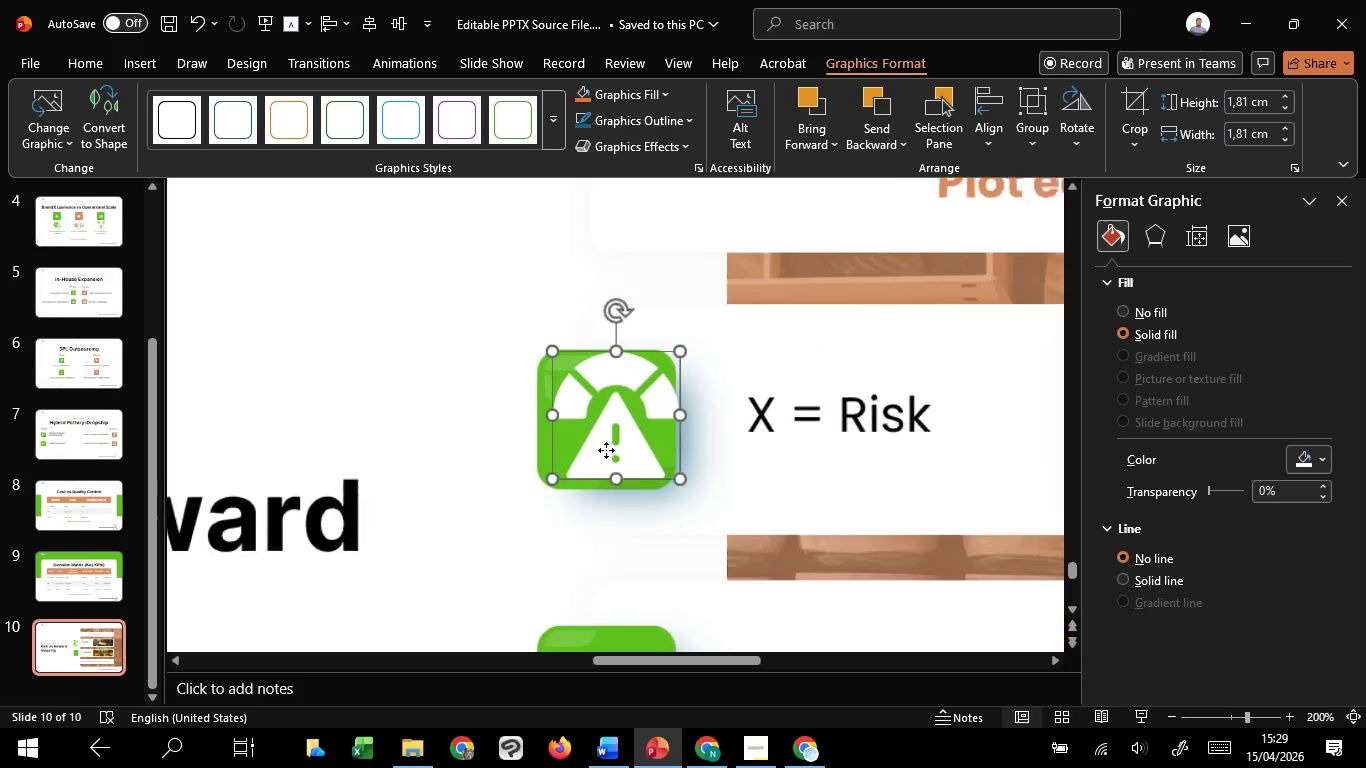 
hold_key(key=ControlLeft, duration=2.78)
hold_key(key=ShiftLeft, duration=1.52)
left_click_drag(start_coordinate=[479, 283], to_coordinate=[534, 353])
 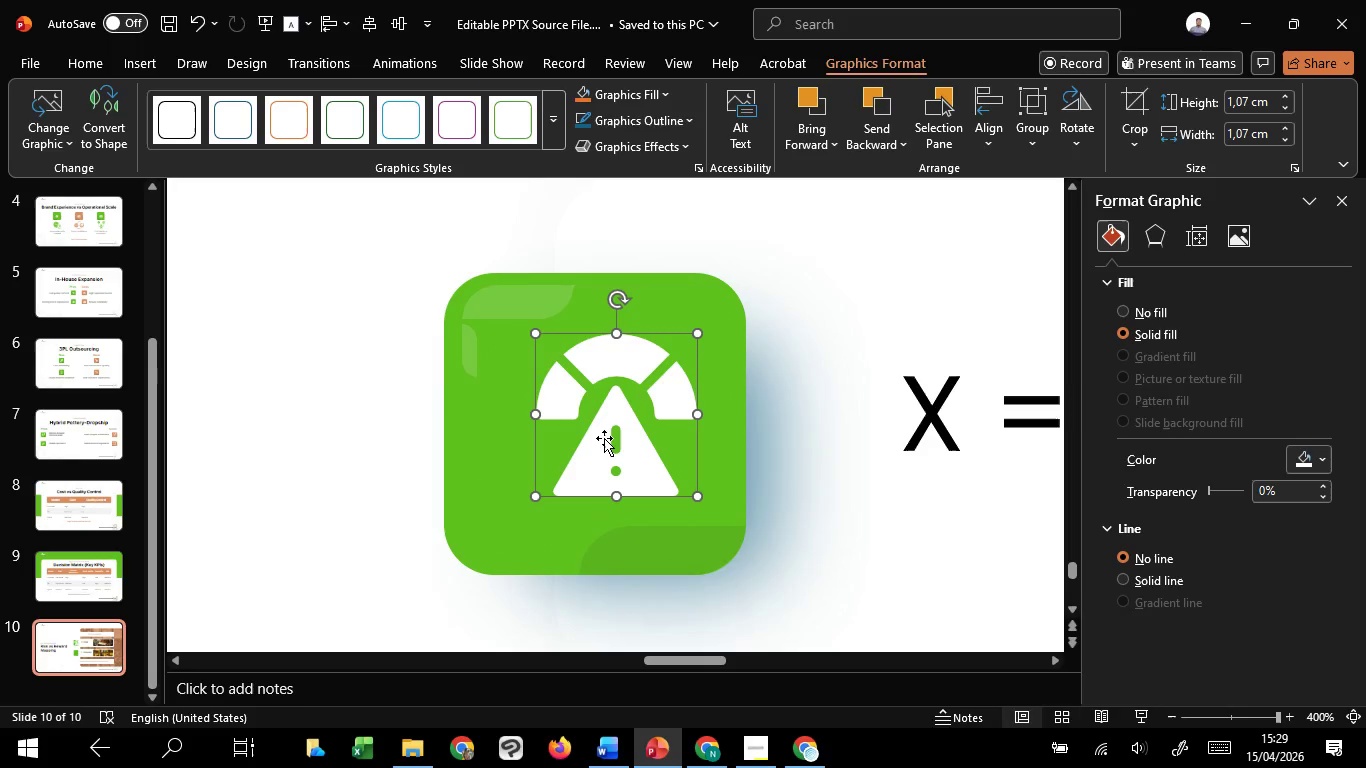 
hold_key(key=ShiftLeft, duration=0.77)
 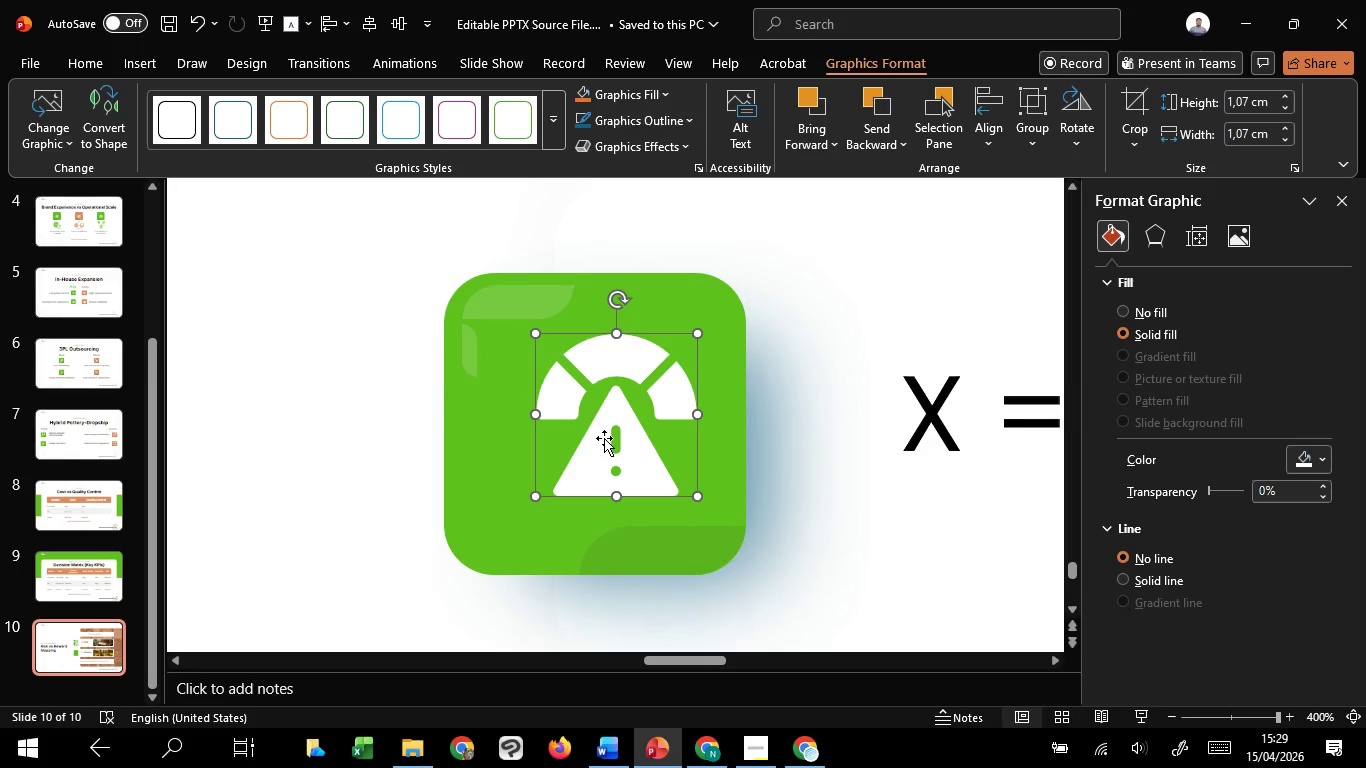 
left_click_drag(start_coordinate=[604, 438], to_coordinate=[573, 451])
 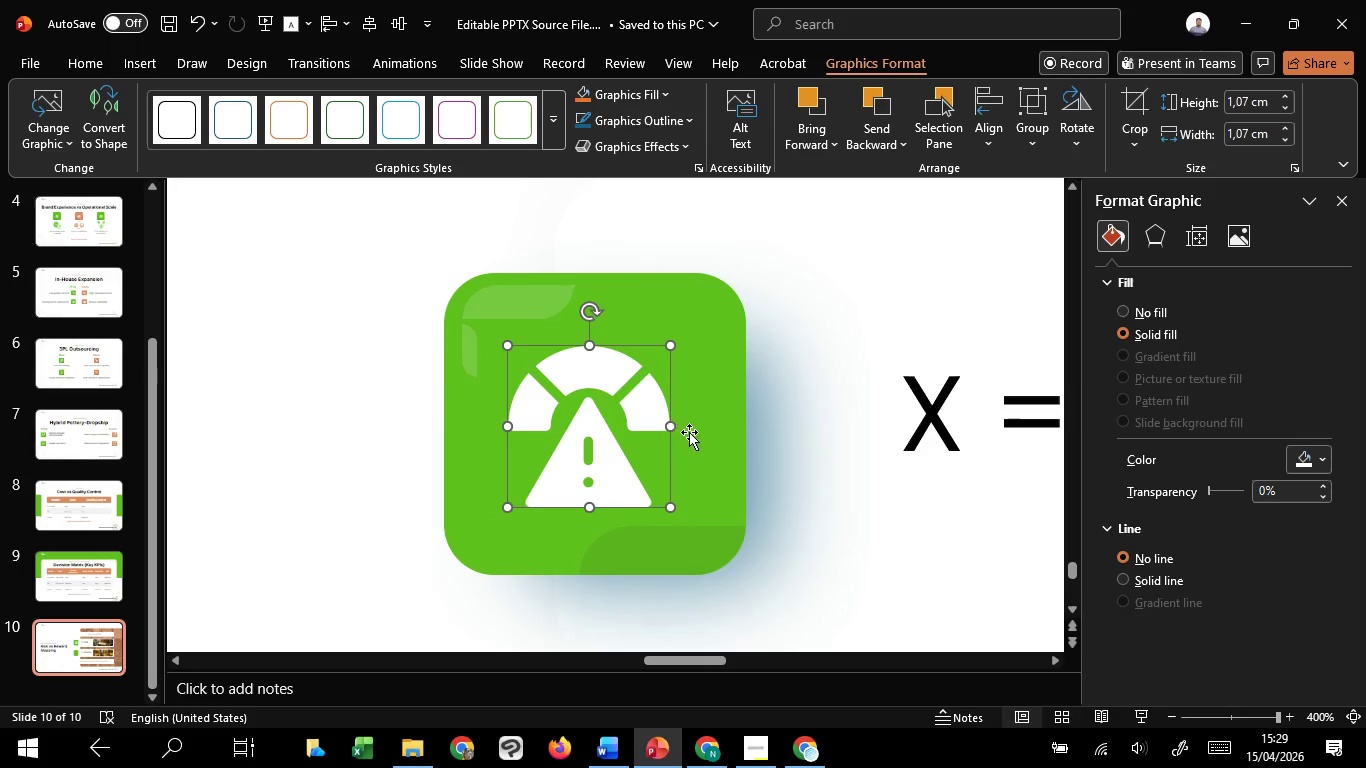 
hold_key(key=ShiftLeft, duration=1.12)
left_click([702, 427])
 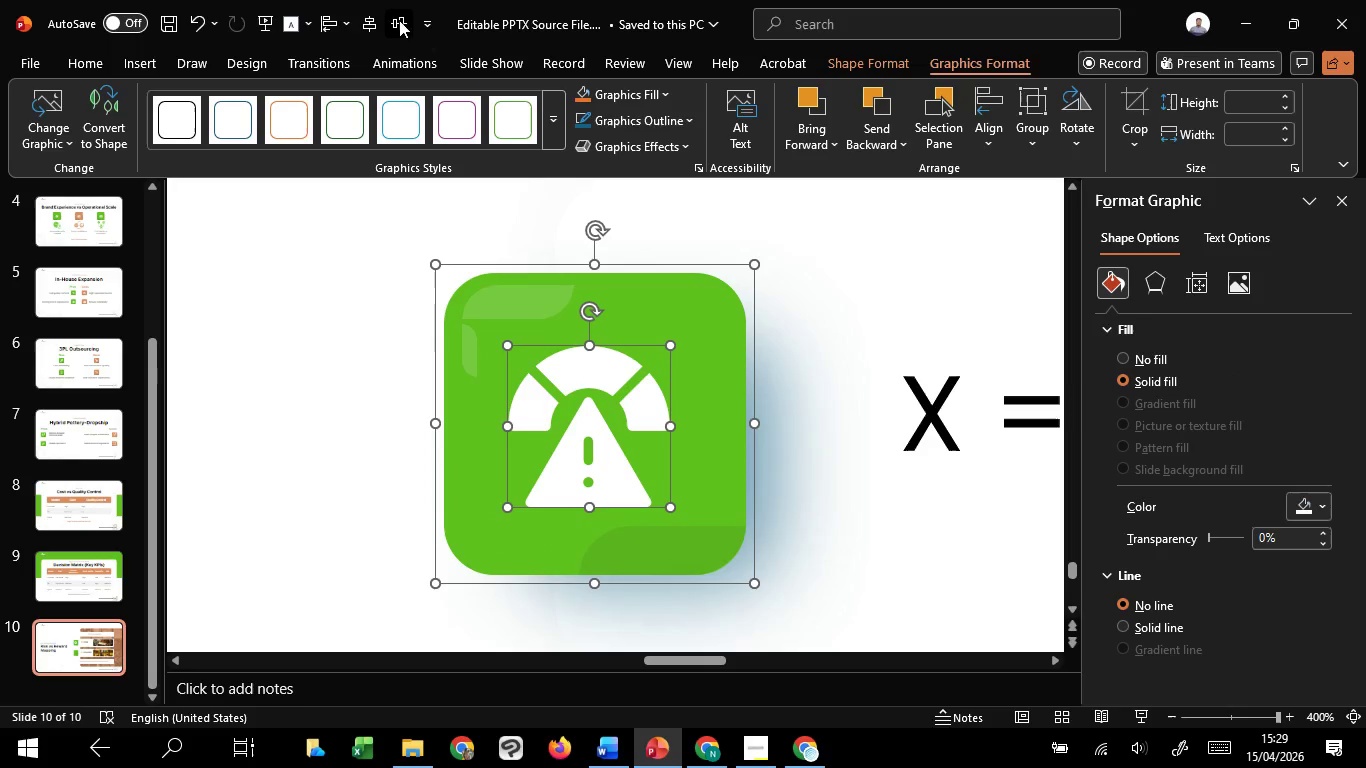 
double_click([362, 26])
 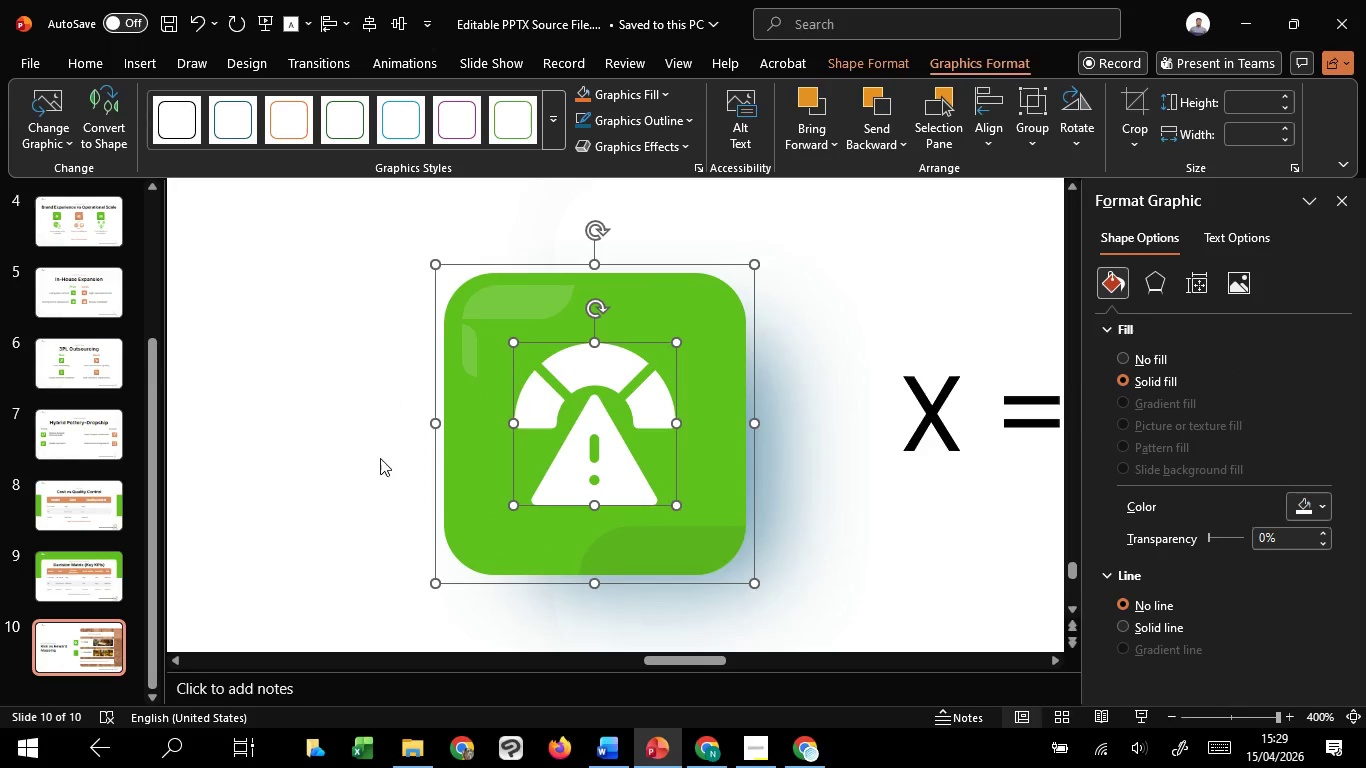 
left_click([380, 458])
 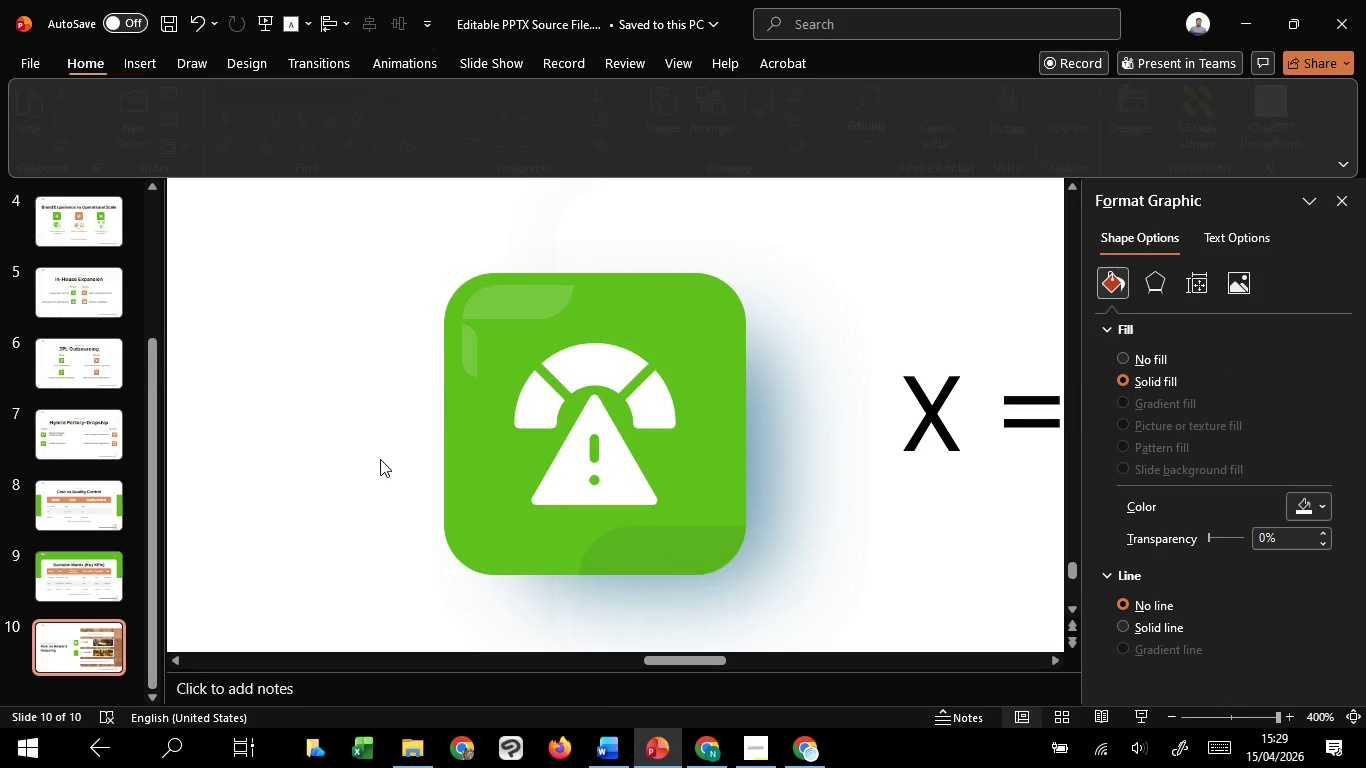 
hold_key(key=ControlLeft, duration=1.52)
hold_key(key=ControlLeft, duration=1.5)
scroll: coordinate [386, 468], scroll_direction: down, amount: 22.0
 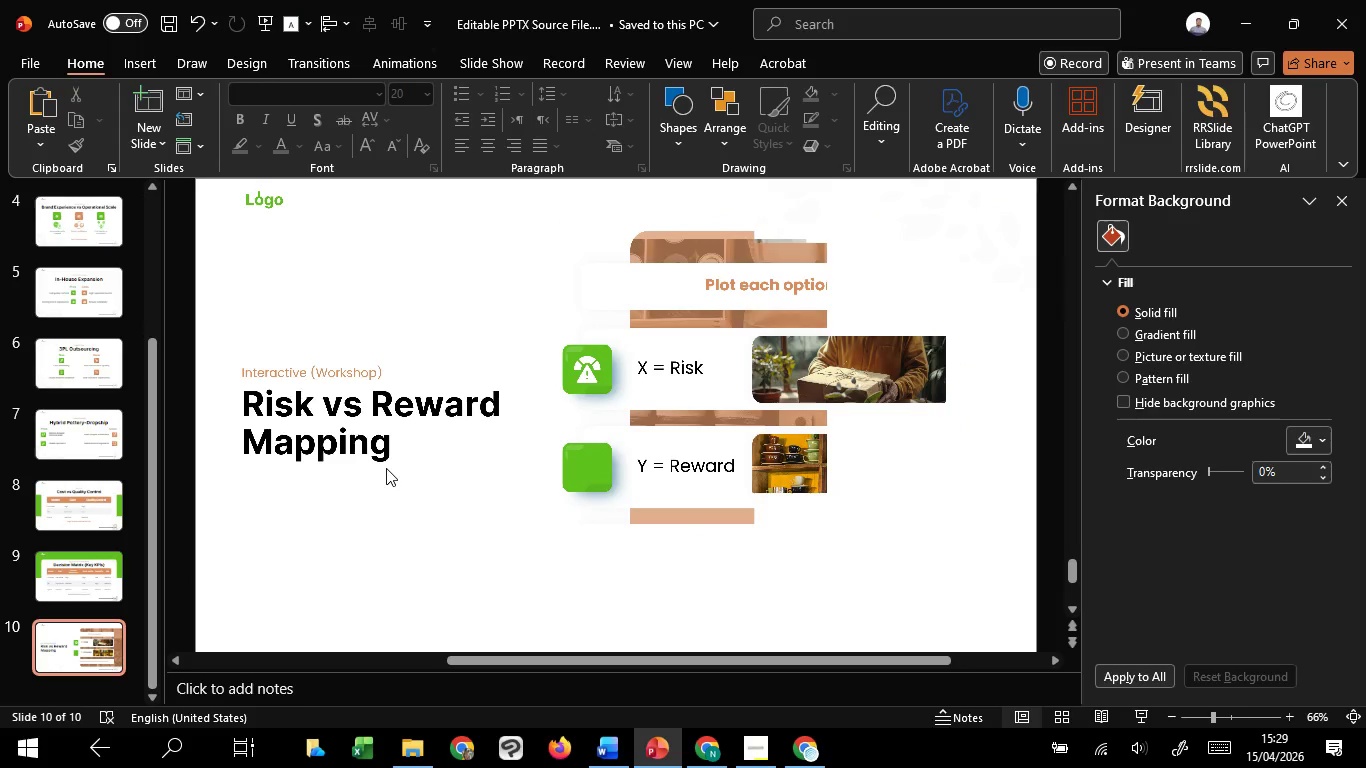 
hold_key(key=ControlLeft, duration=1.19)
 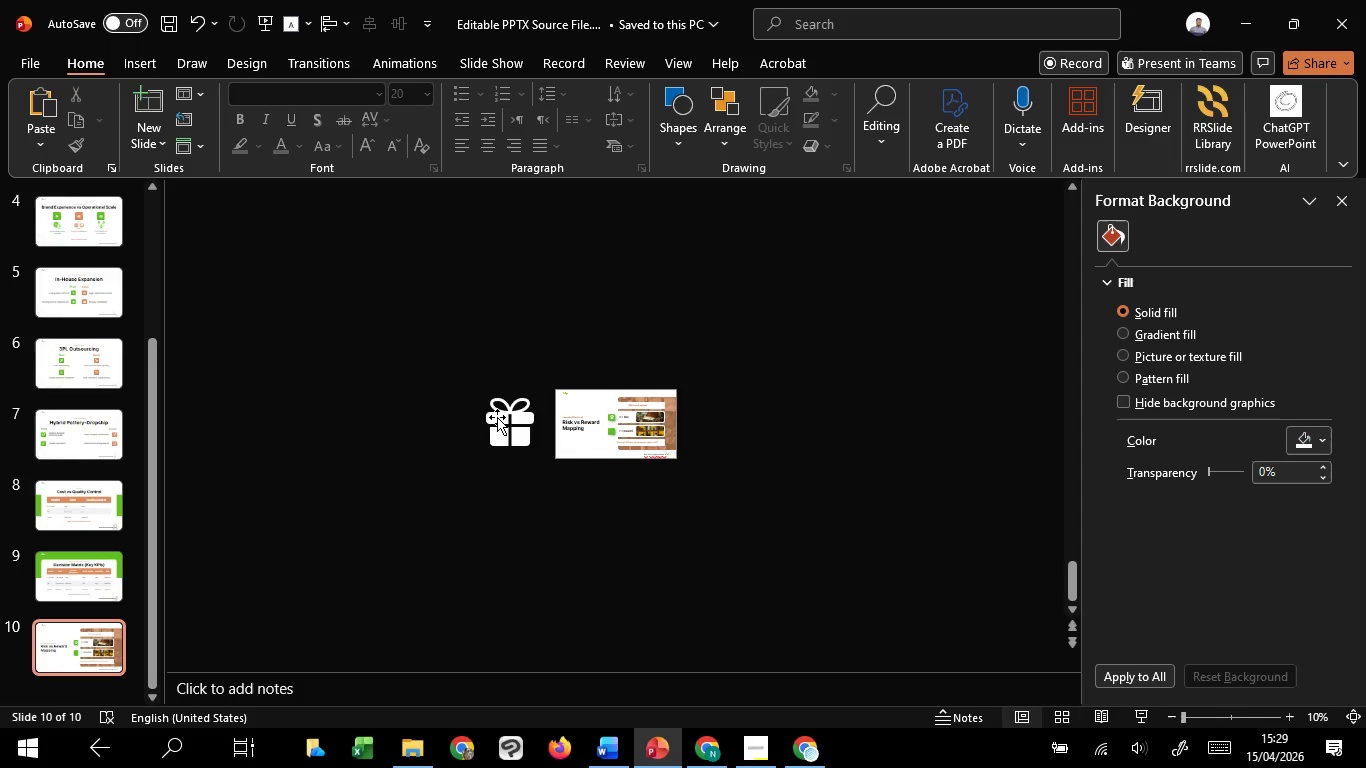 
left_click([497, 415])
 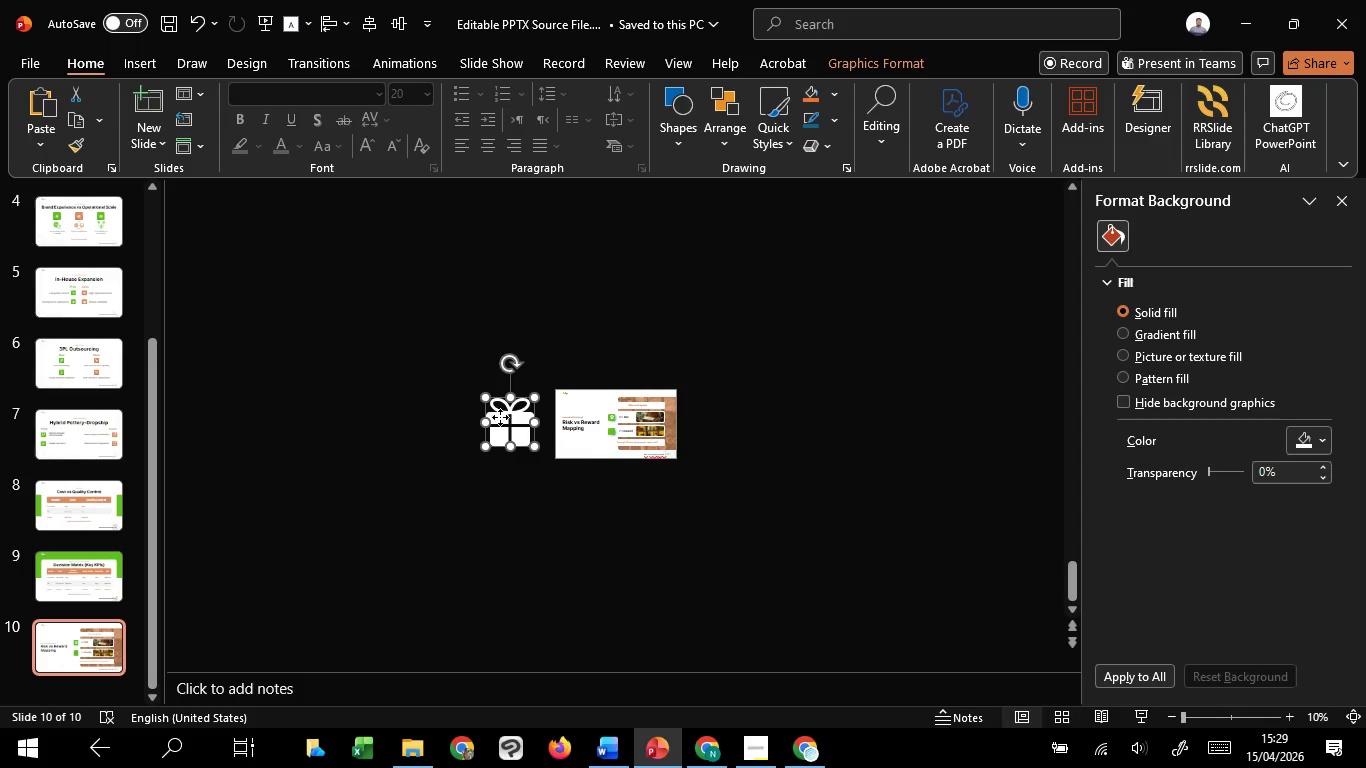 
hold_key(key=ControlLeft, duration=1.52)
scroll: coordinate [502, 419], scroll_direction: up, amount: 3.0
 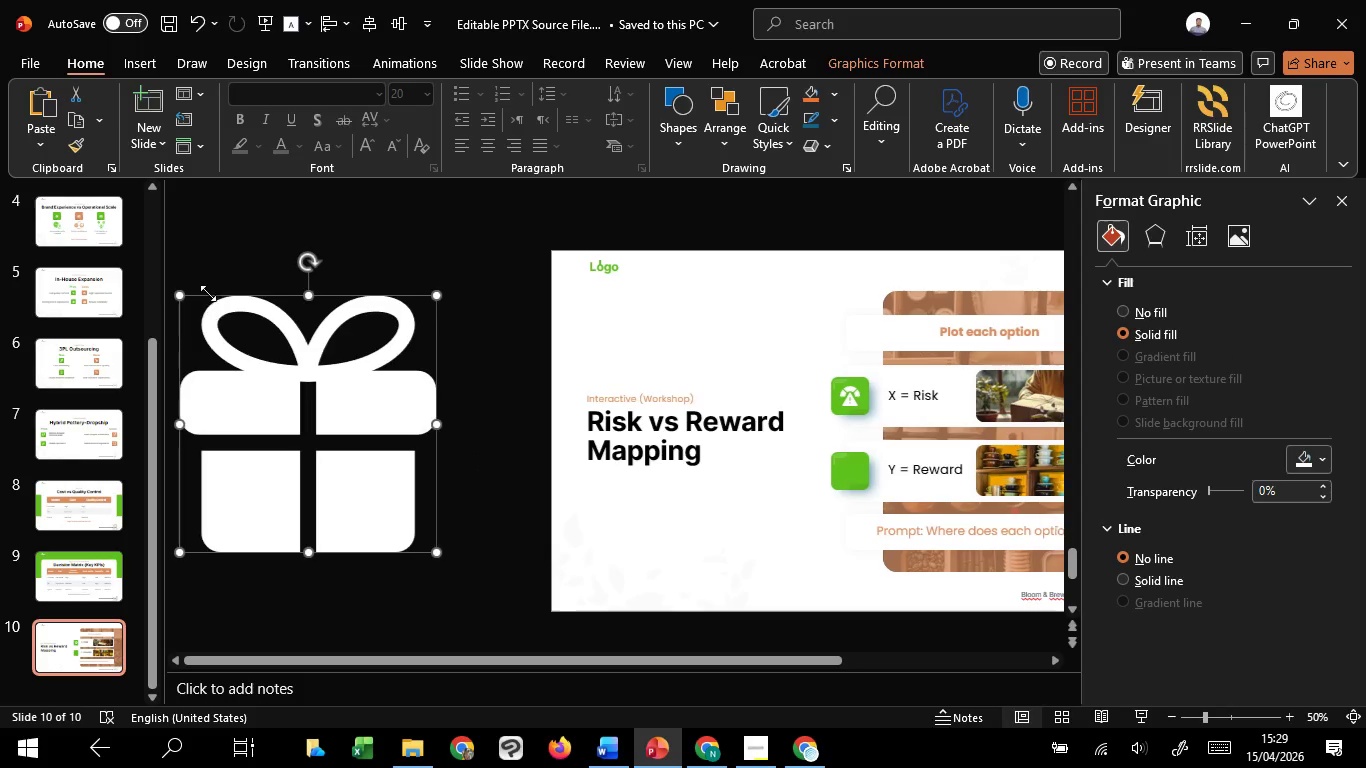 
hold_key(key=ControlLeft, duration=3.23)
hold_key(key=ShiftLeft, duration=1.52)
left_click_drag(start_coordinate=[180, 293], to_coordinate=[294, 430])
 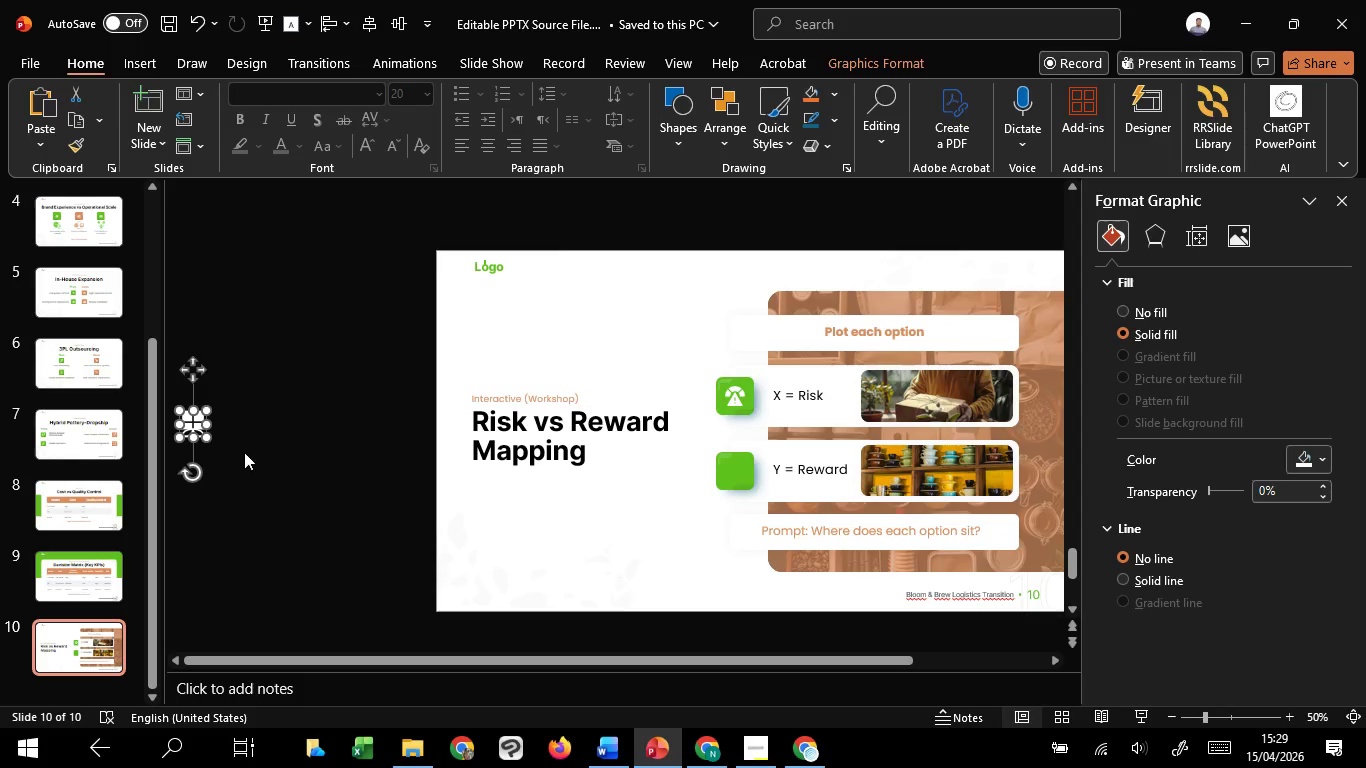 
hold_key(key=ShiftLeft, duration=1.5)
 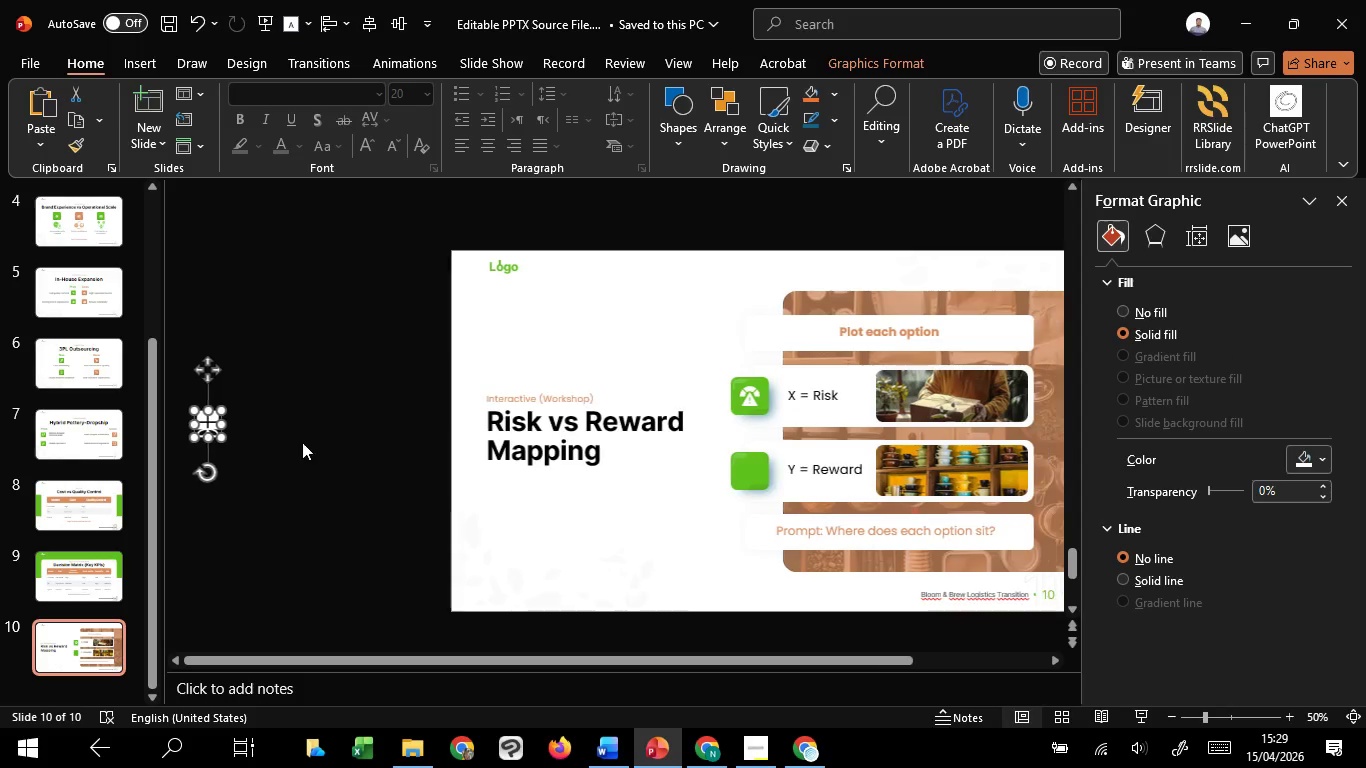 
key(Control+Shift+ShiftLeft)
 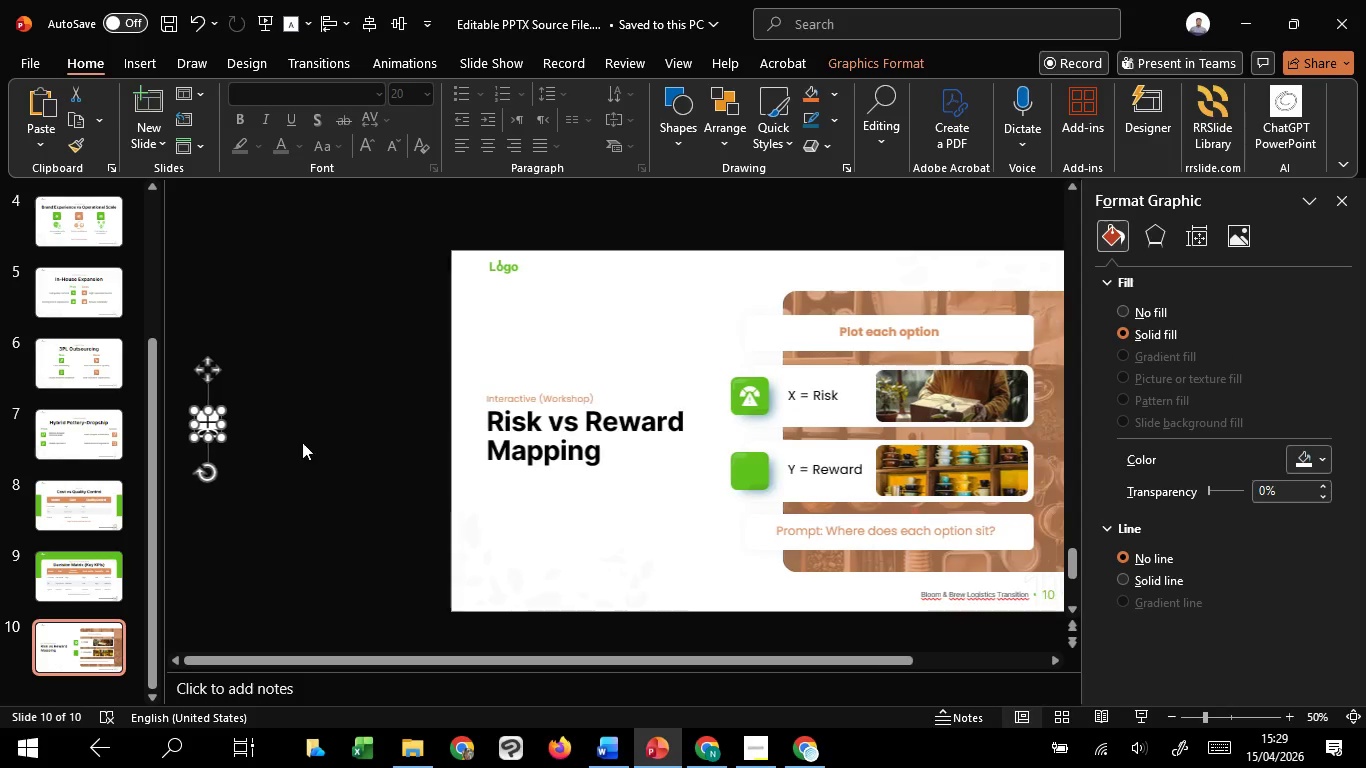 
key(Control+Shift+ShiftLeft)
 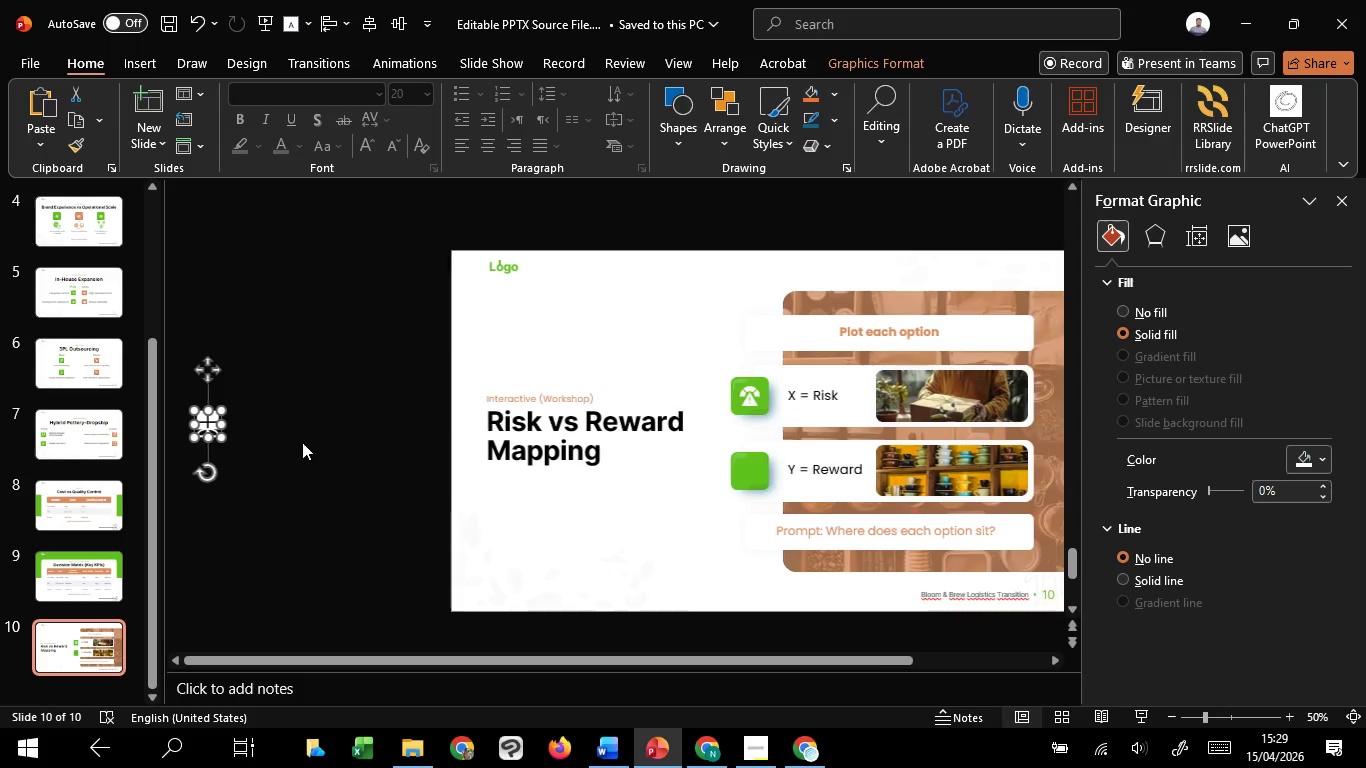 
key(Control+Shift+ShiftLeft)
 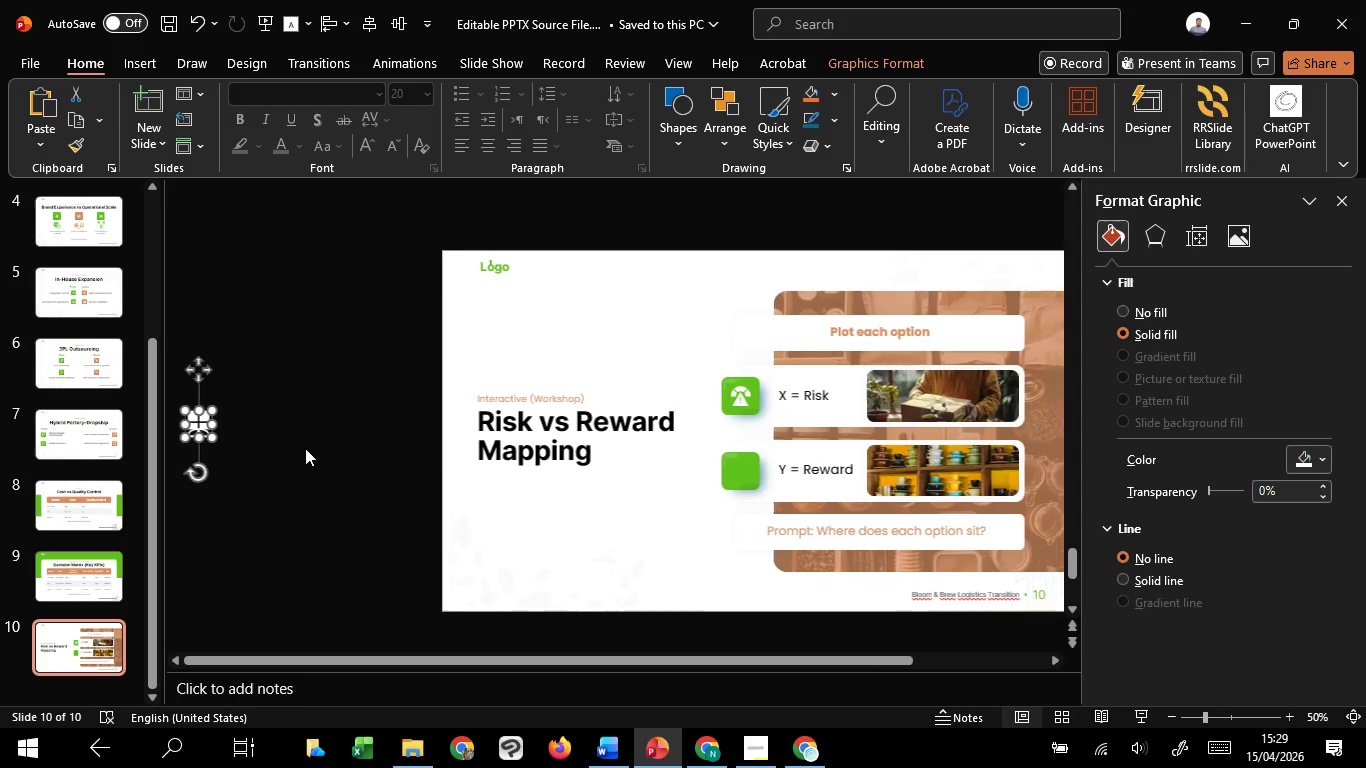 
key(Control+Shift+ShiftLeft)
 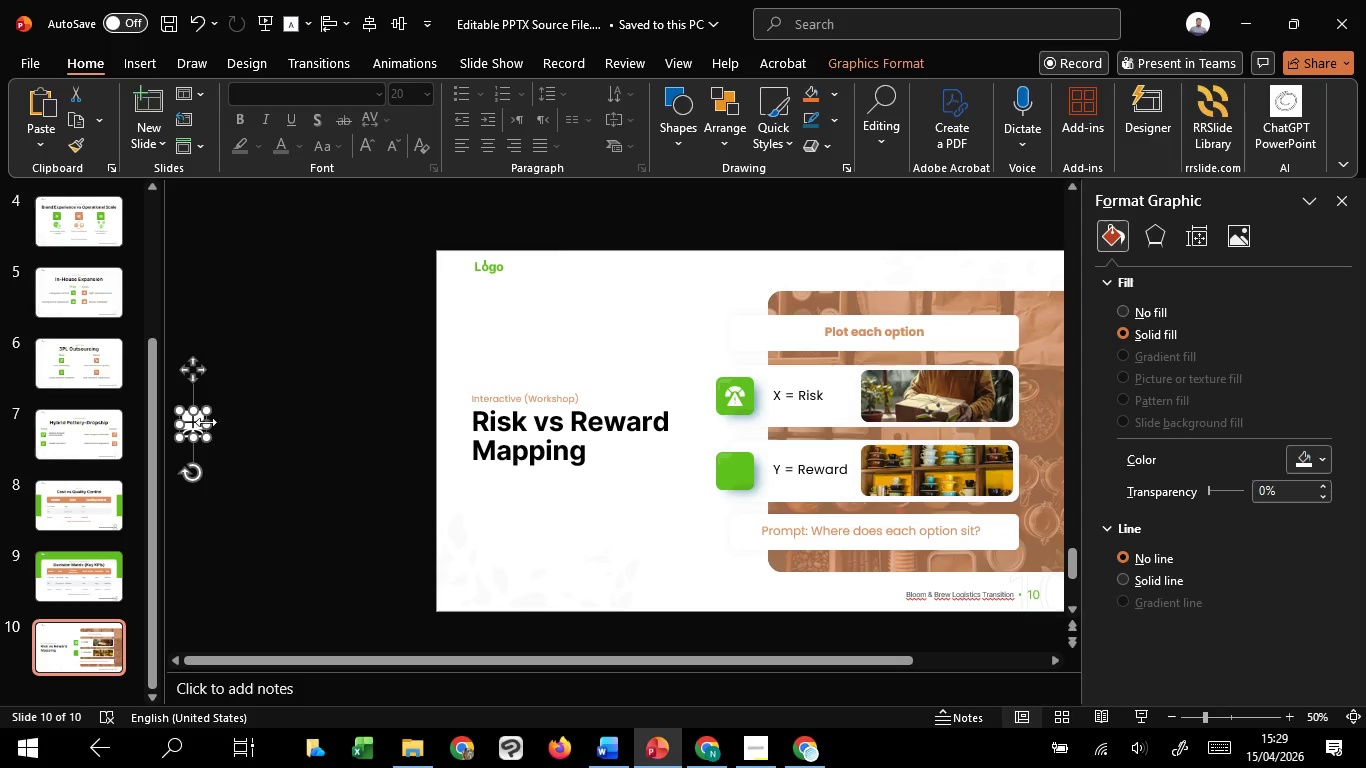 
hold_key(key=ControlLeft, duration=2.25)
hold_key(key=ShiftLeft, duration=1.52)
left_click_drag(start_coordinate=[204, 411], to_coordinate=[208, 441])
 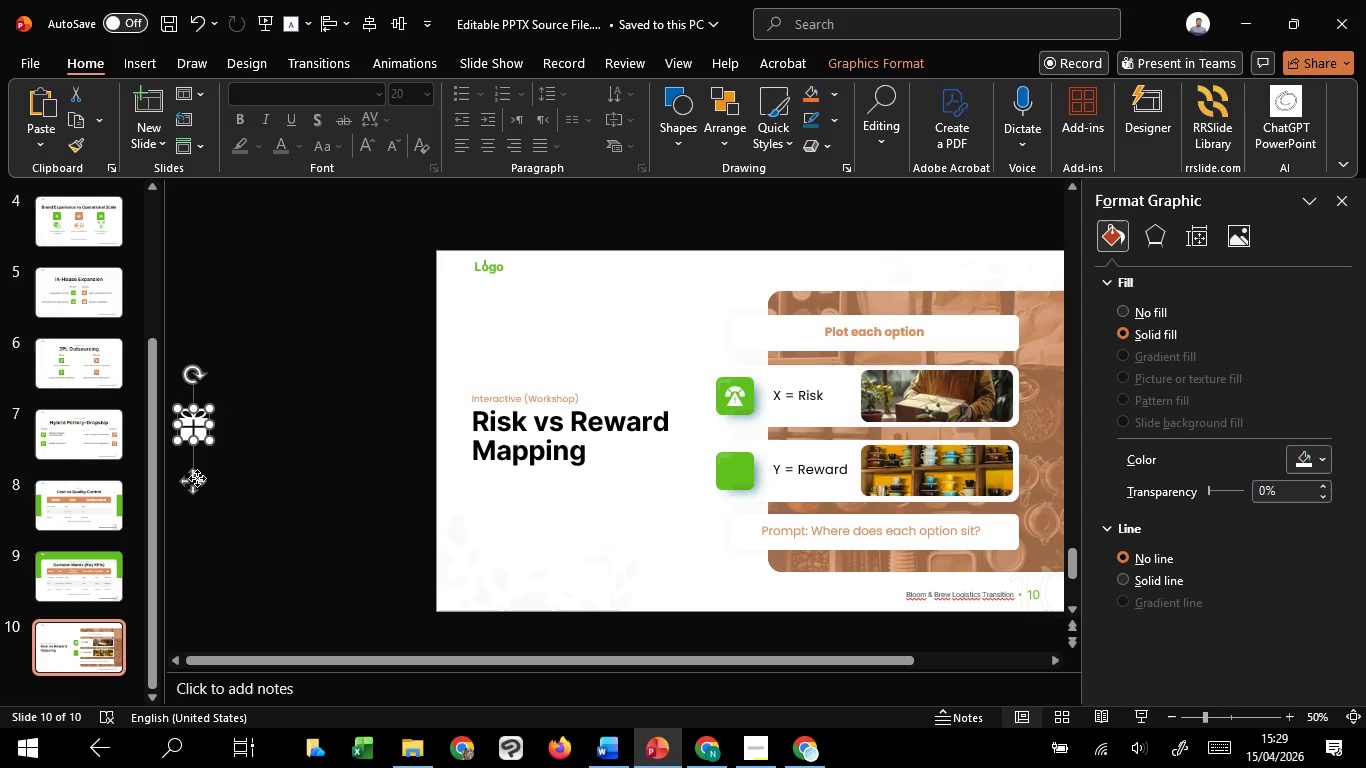 
hold_key(key=ShiftLeft, duration=0.42)
 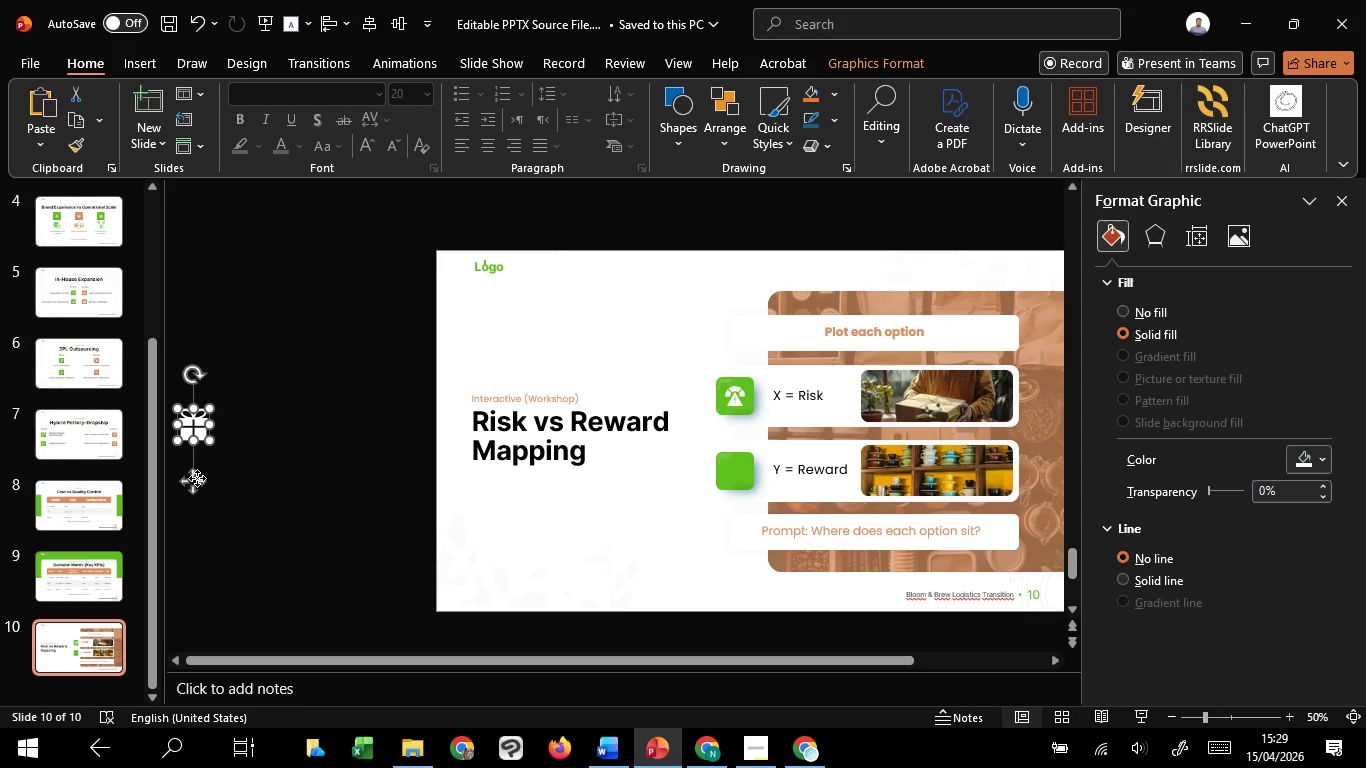 
left_click_drag(start_coordinate=[197, 478], to_coordinate=[738, 525])
 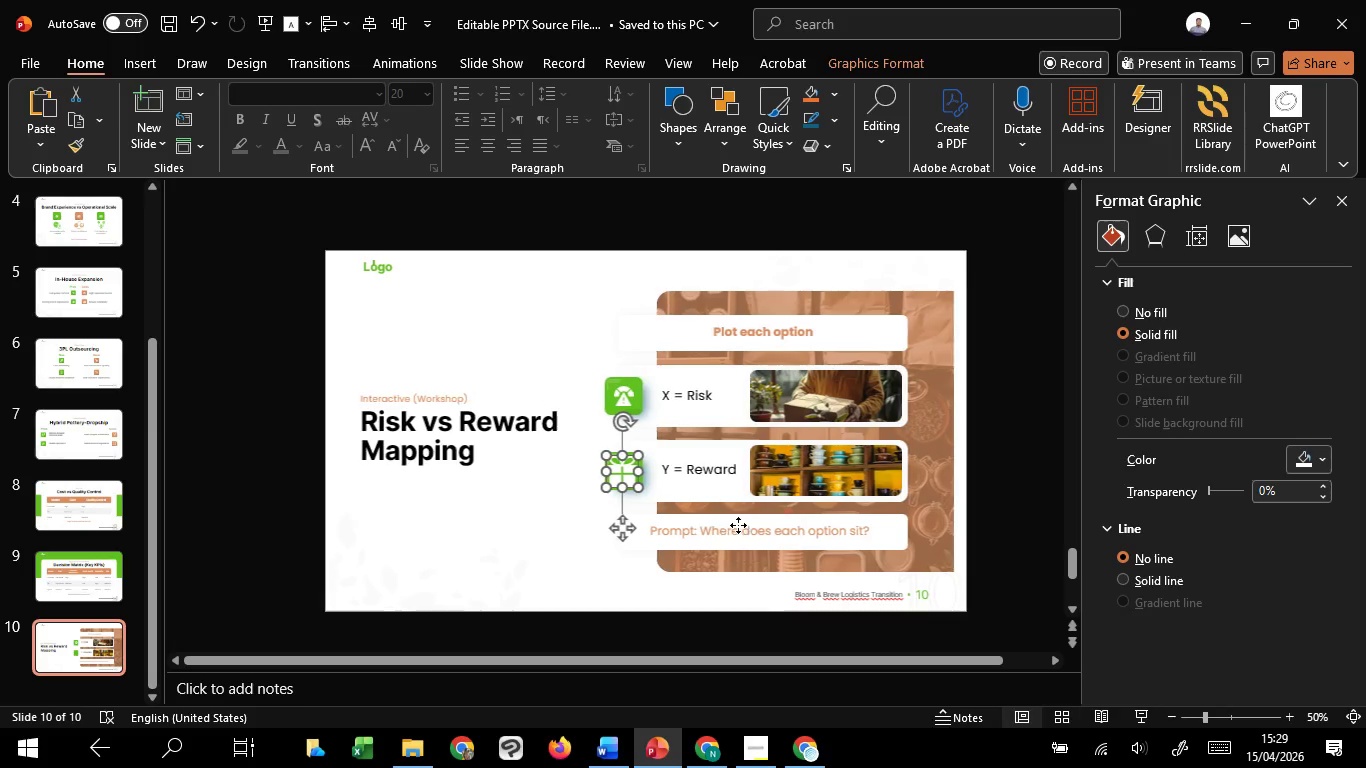 
hold_key(key=ControlLeft, duration=1.51)
scroll: coordinate [643, 457], scroll_direction: up, amount: 14.0
 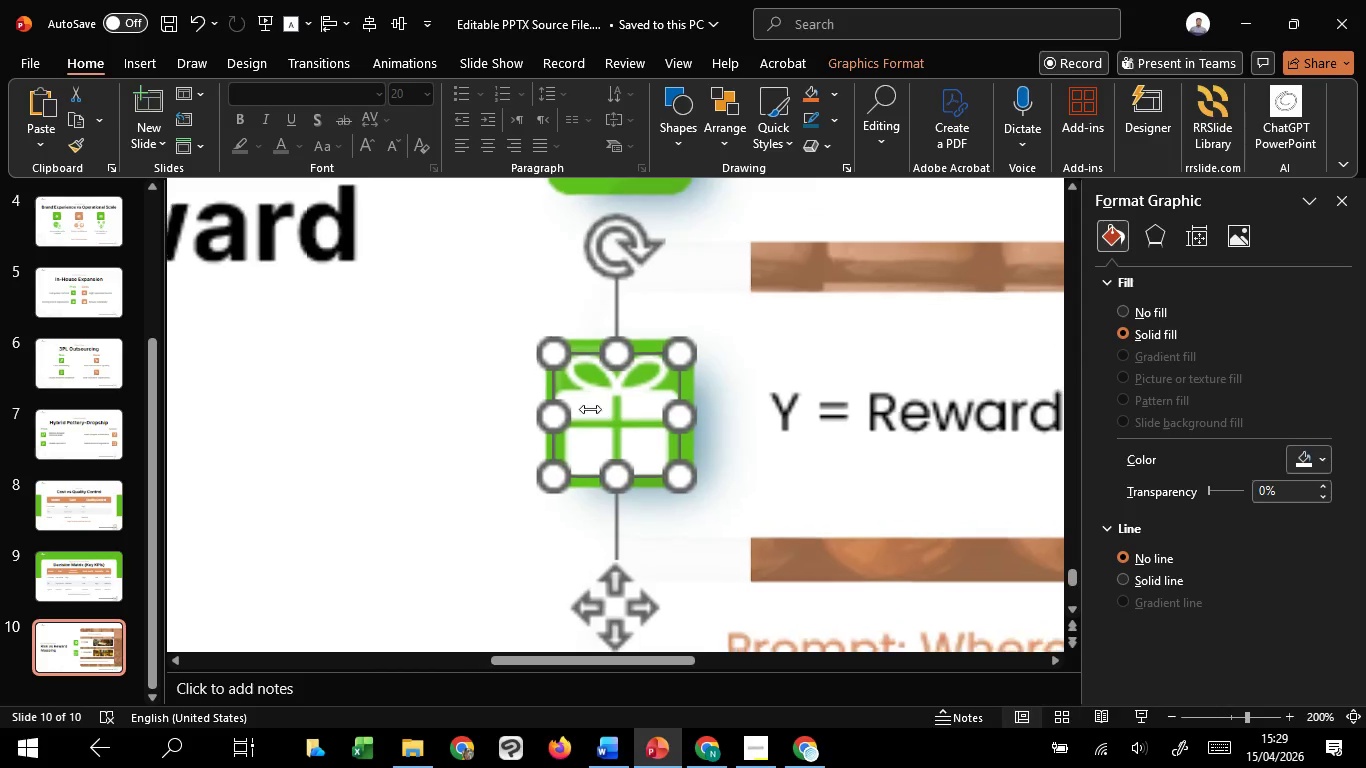 
hold_key(key=ControlLeft, duration=3.28)
hold_key(key=ShiftLeft, duration=1.51)
left_click_drag(start_coordinate=[552, 353], to_coordinate=[571, 375])
 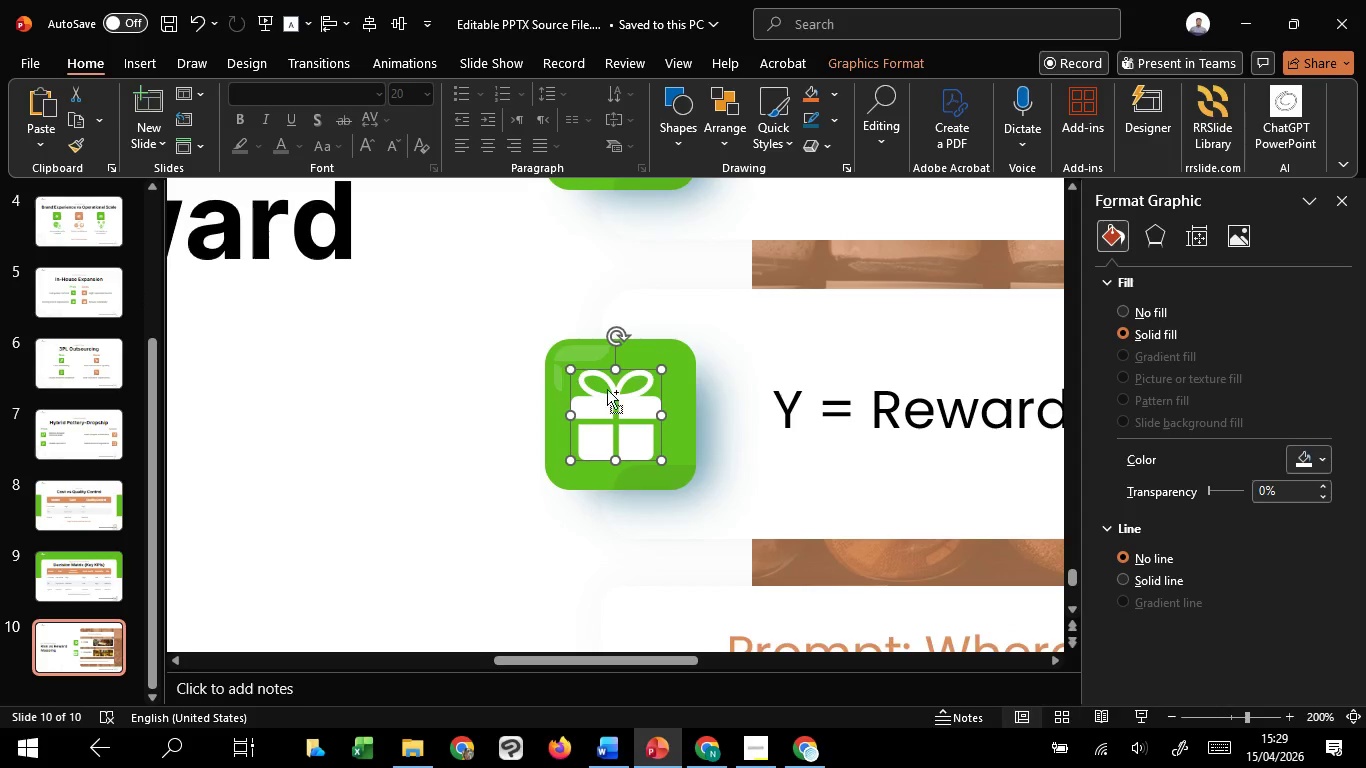 
key(Control+Shift+ShiftLeft)
 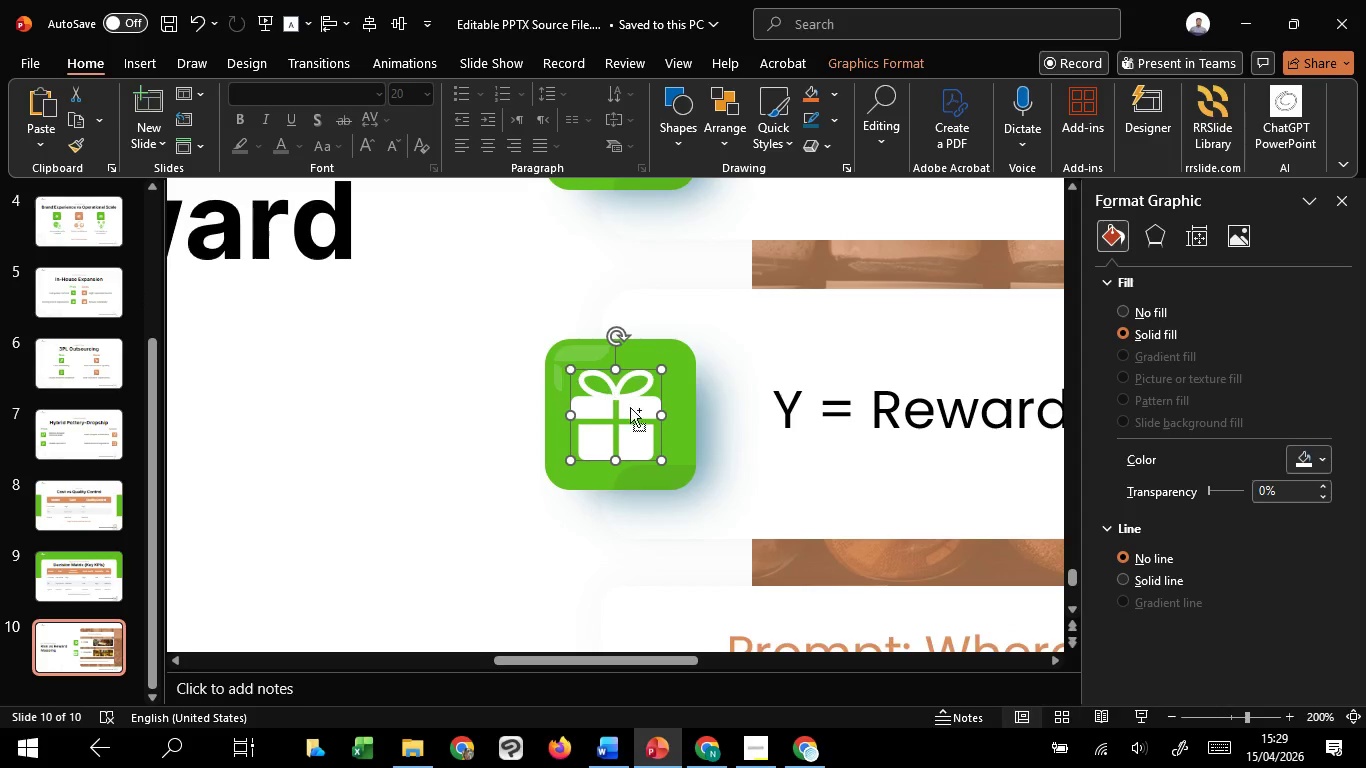 
key(Control+Shift+ShiftLeft)
 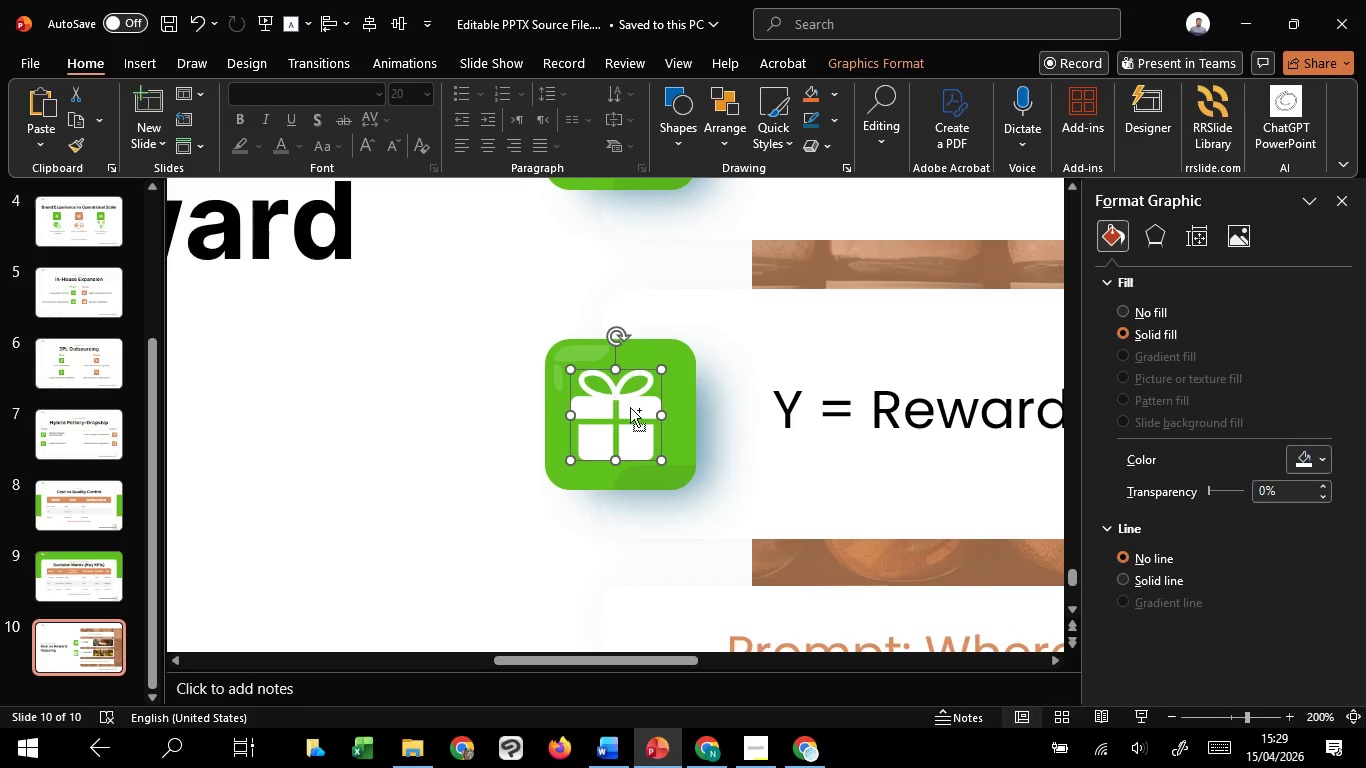 
key(Control+Shift+ShiftLeft)
 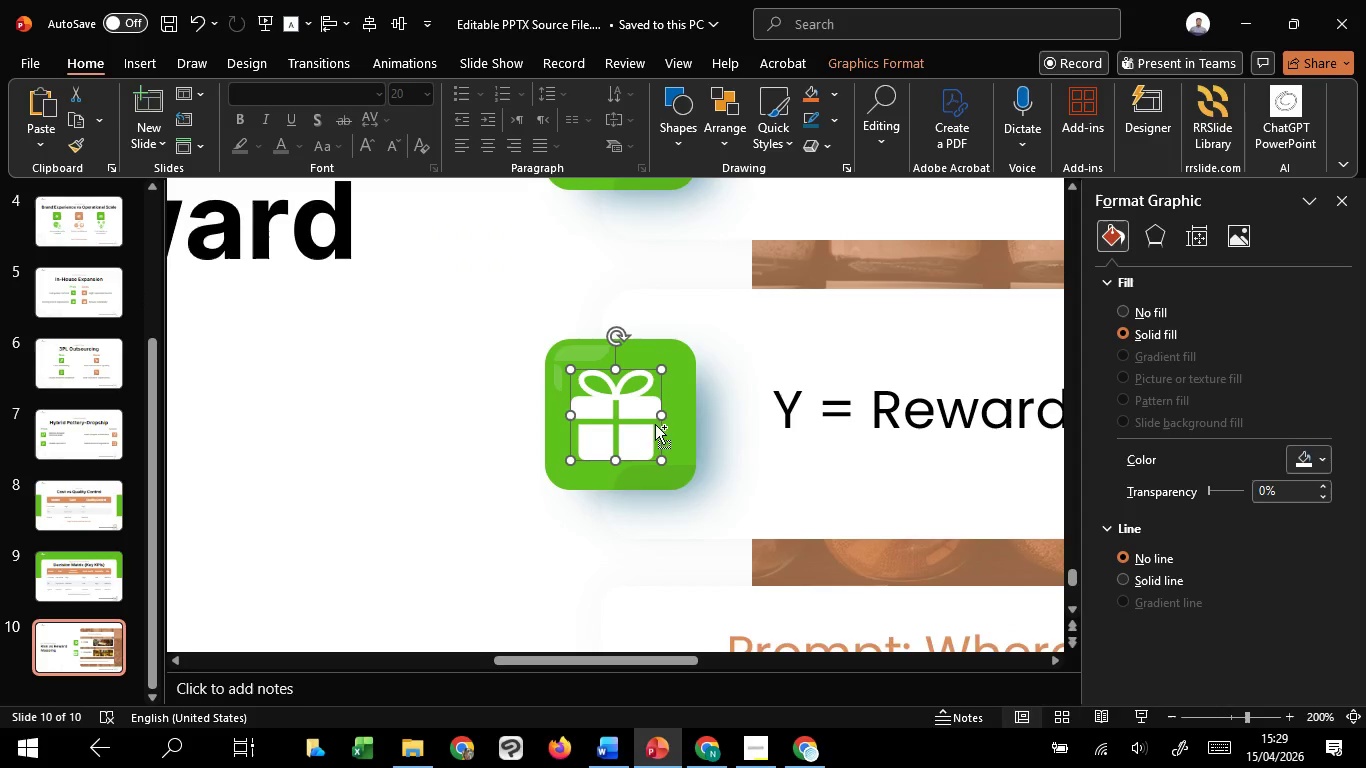 
key(Control+Shift+ShiftLeft)
 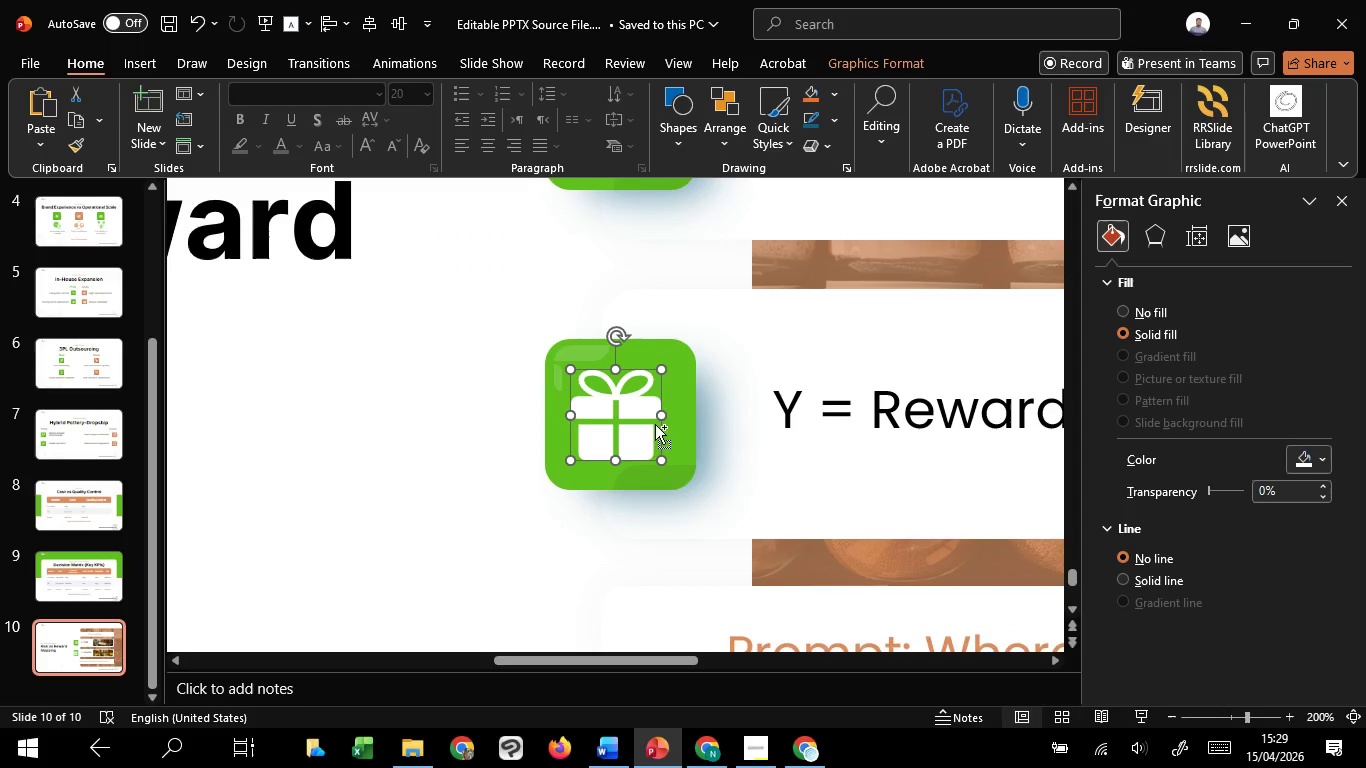 
key(Control+Shift+ShiftLeft)
 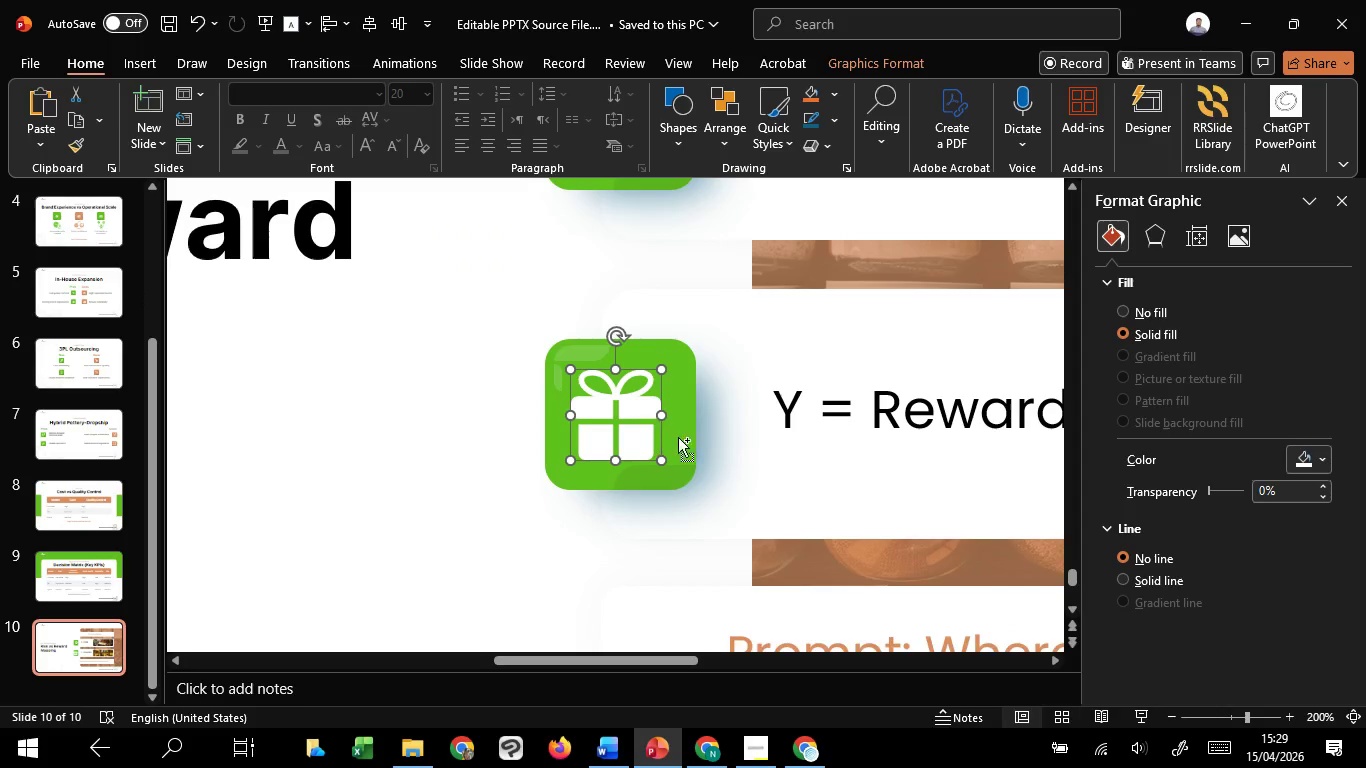 
key(Control+Shift+ShiftLeft)
 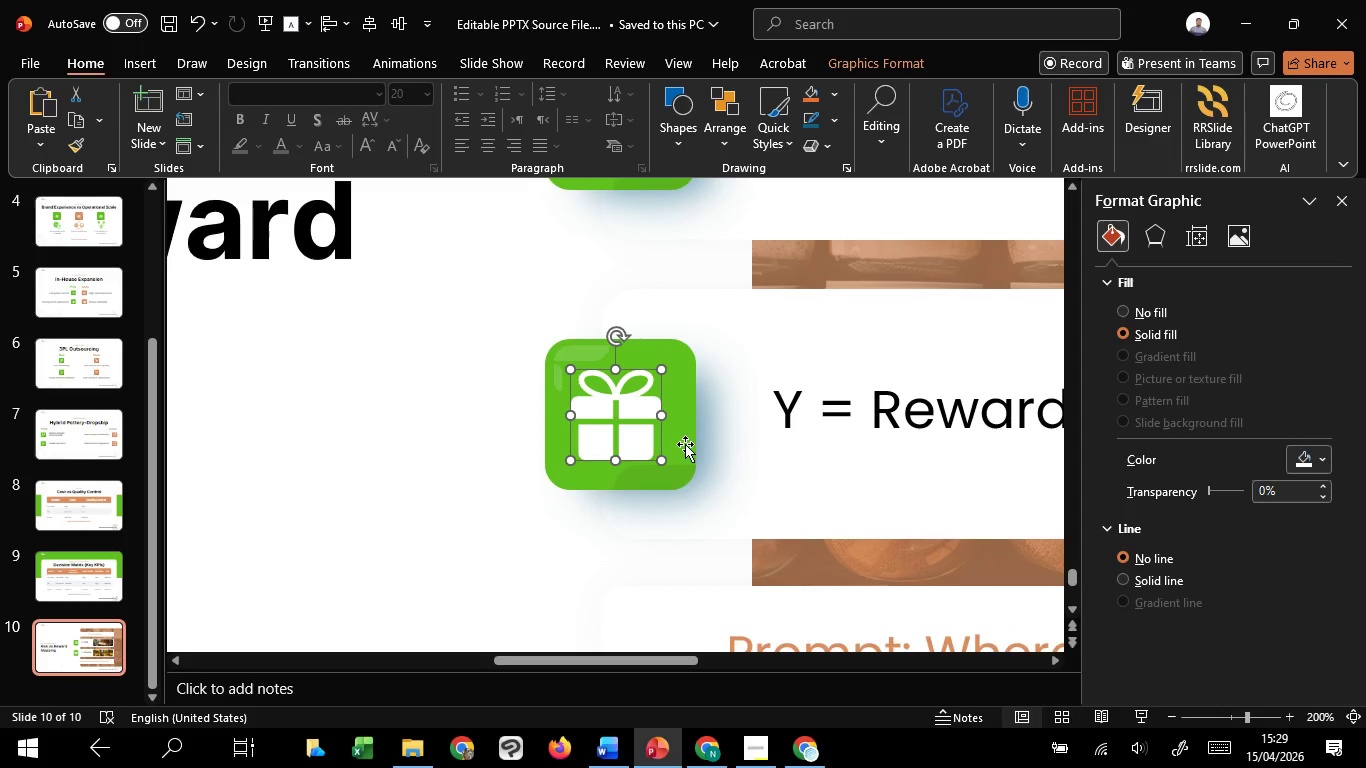 
left_click([685, 444])
 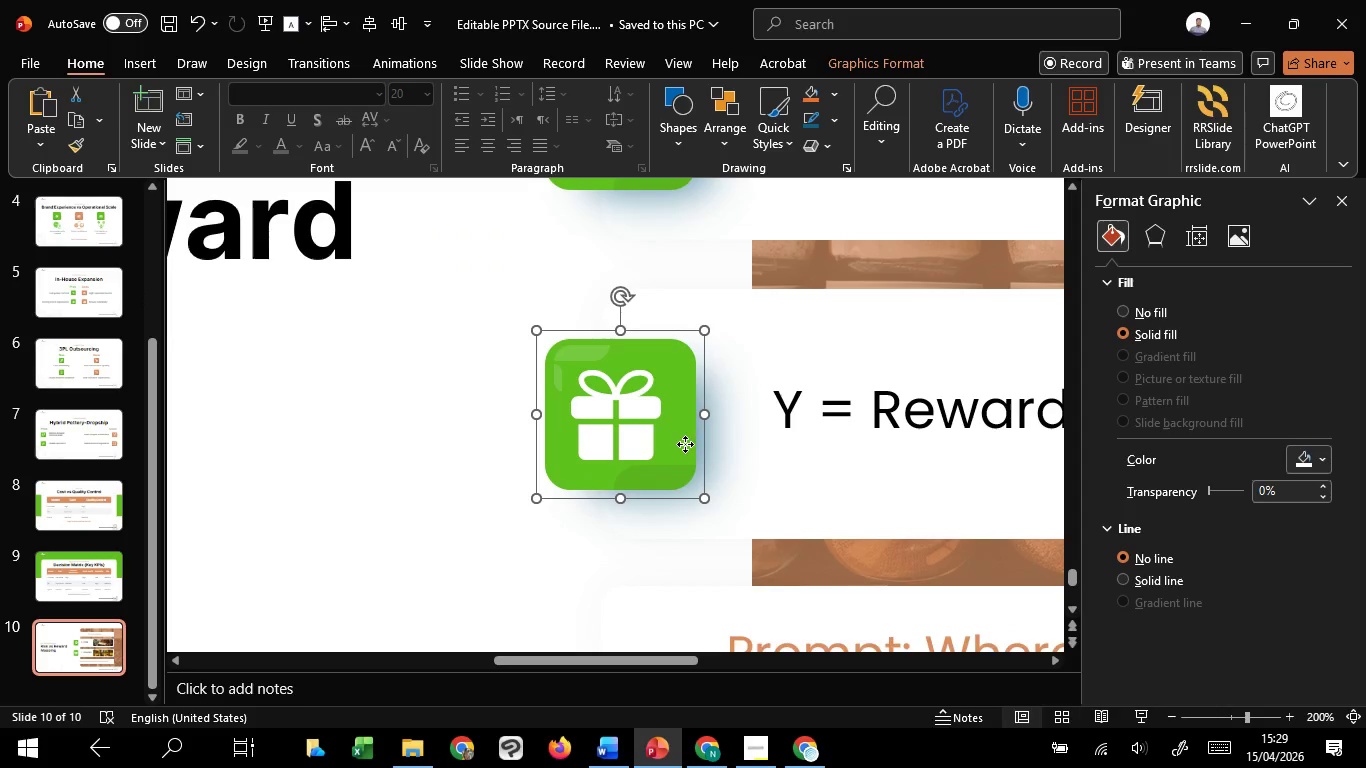 
hold_key(key=ShiftLeft, duration=1.52)
left_click([397, 36])
 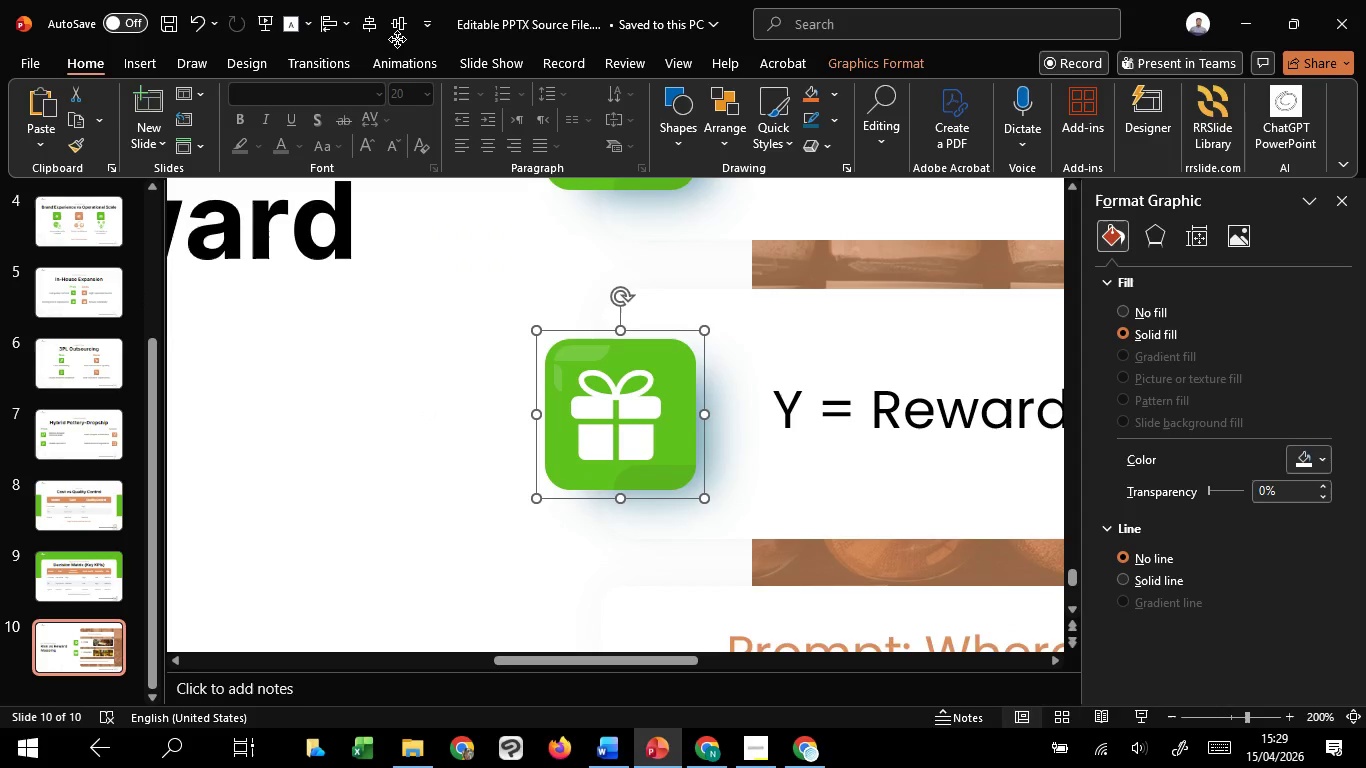 
hold_key(key=ShiftLeft, duration=0.69)
 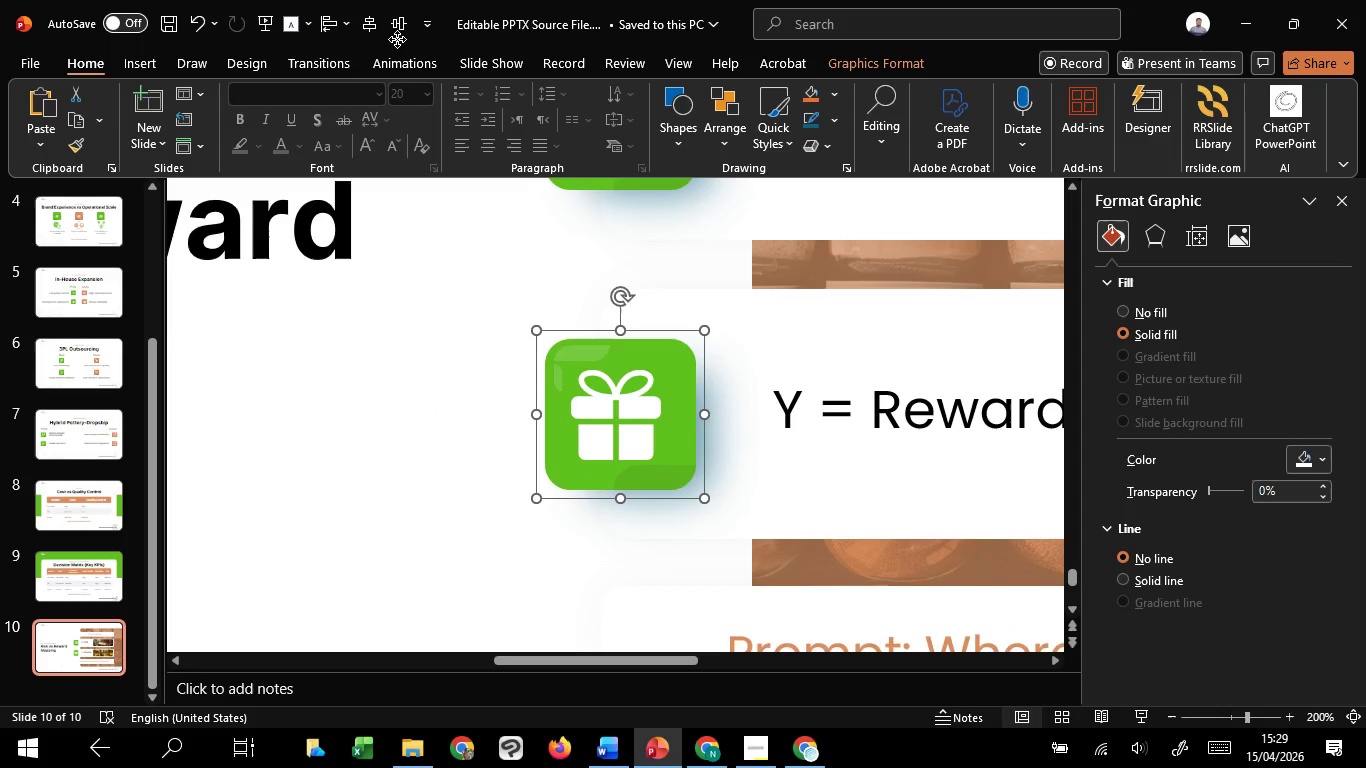 
hold_key(key=ShiftLeft, duration=17.22)
left_click([399, 23])
 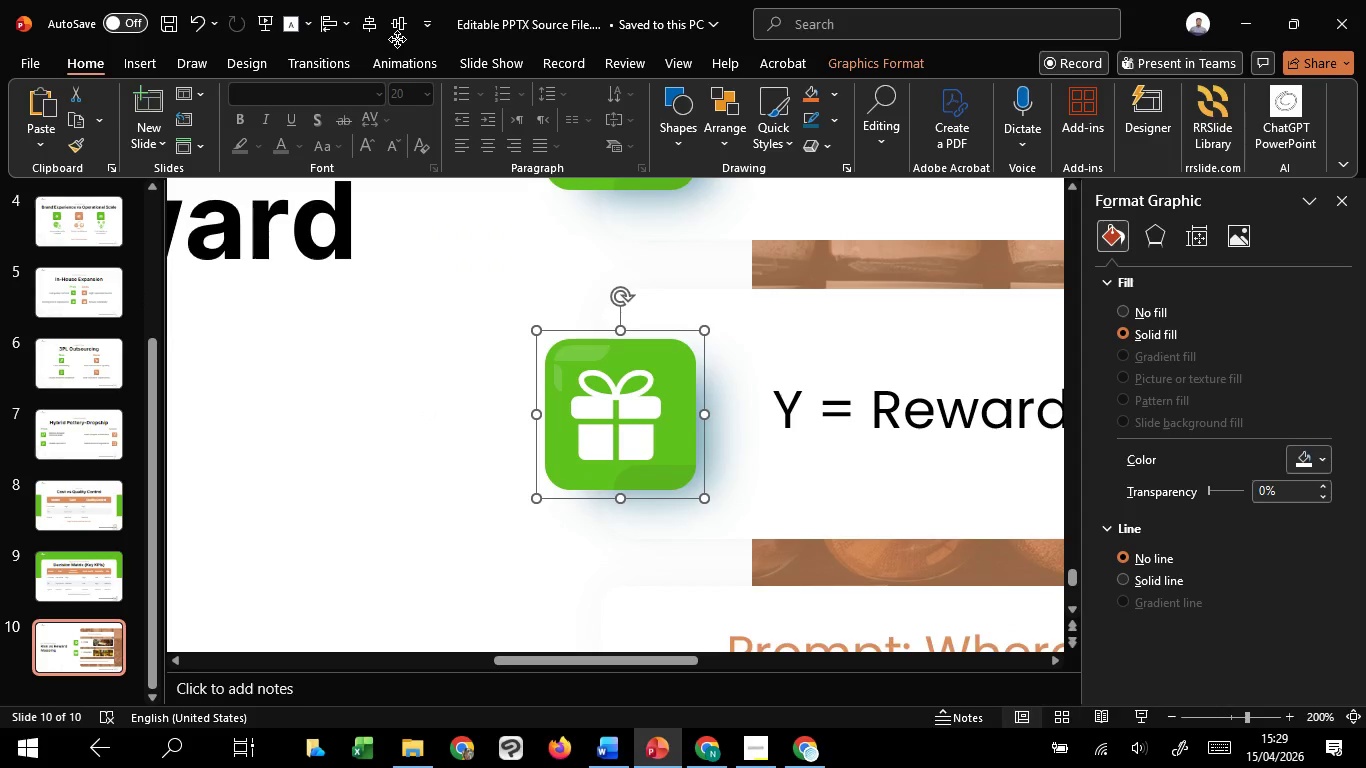 
left_click([368, 28])
 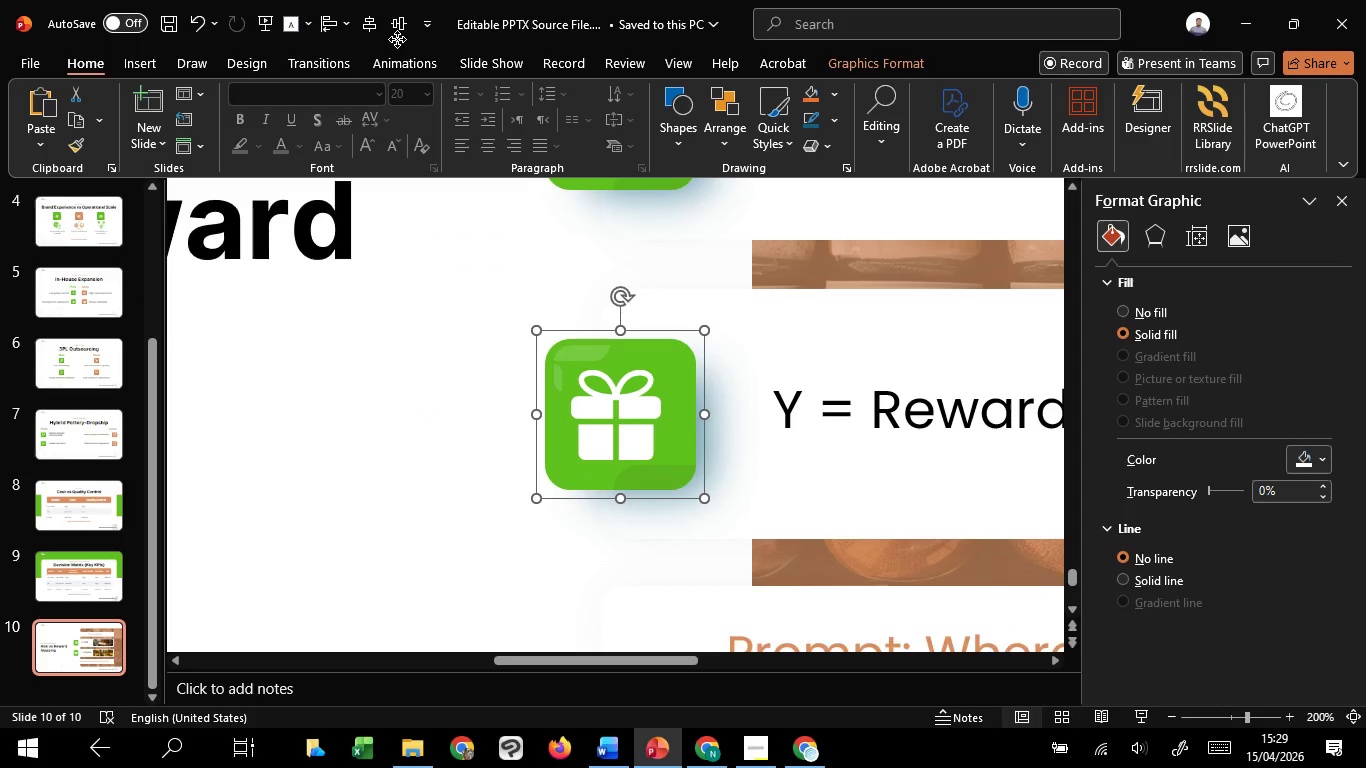 
left_click([419, 525])
 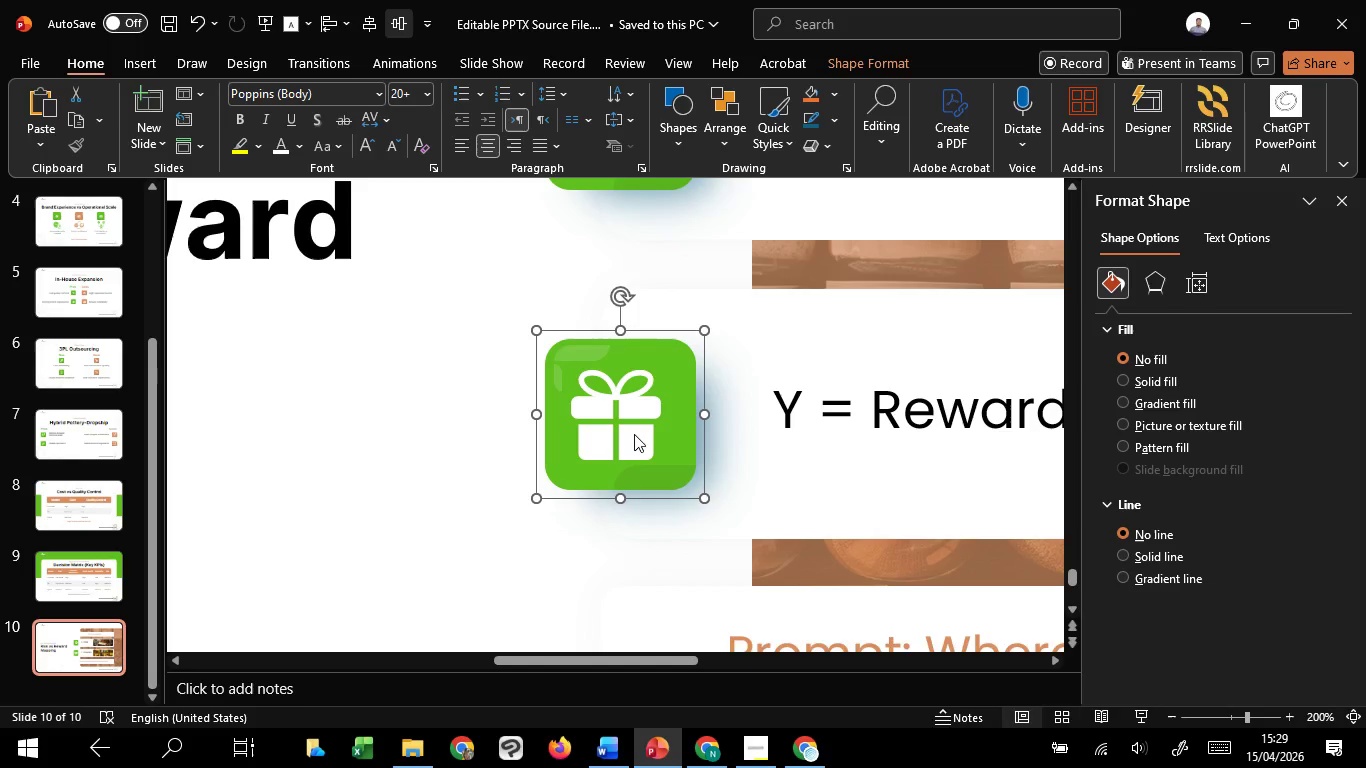 
left_click([634, 433])
 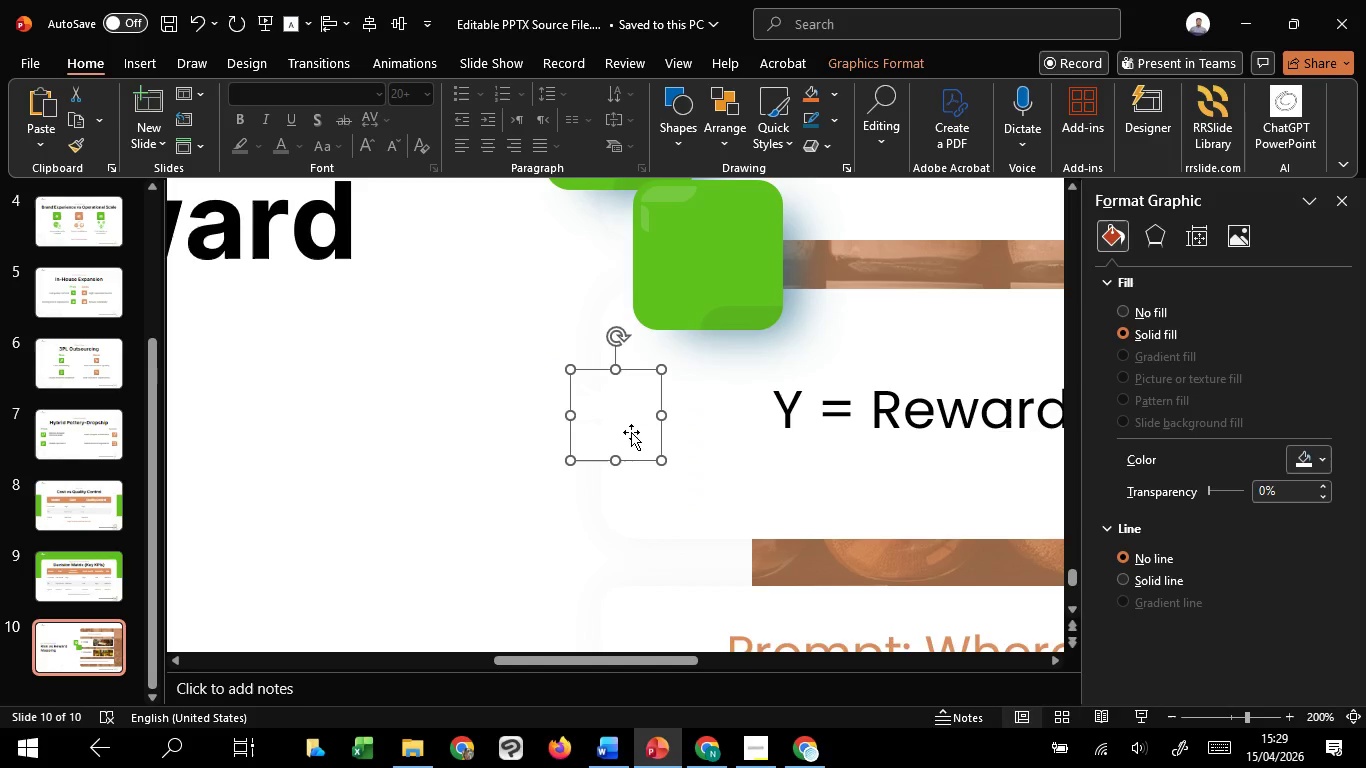 
key(Control+Z)
 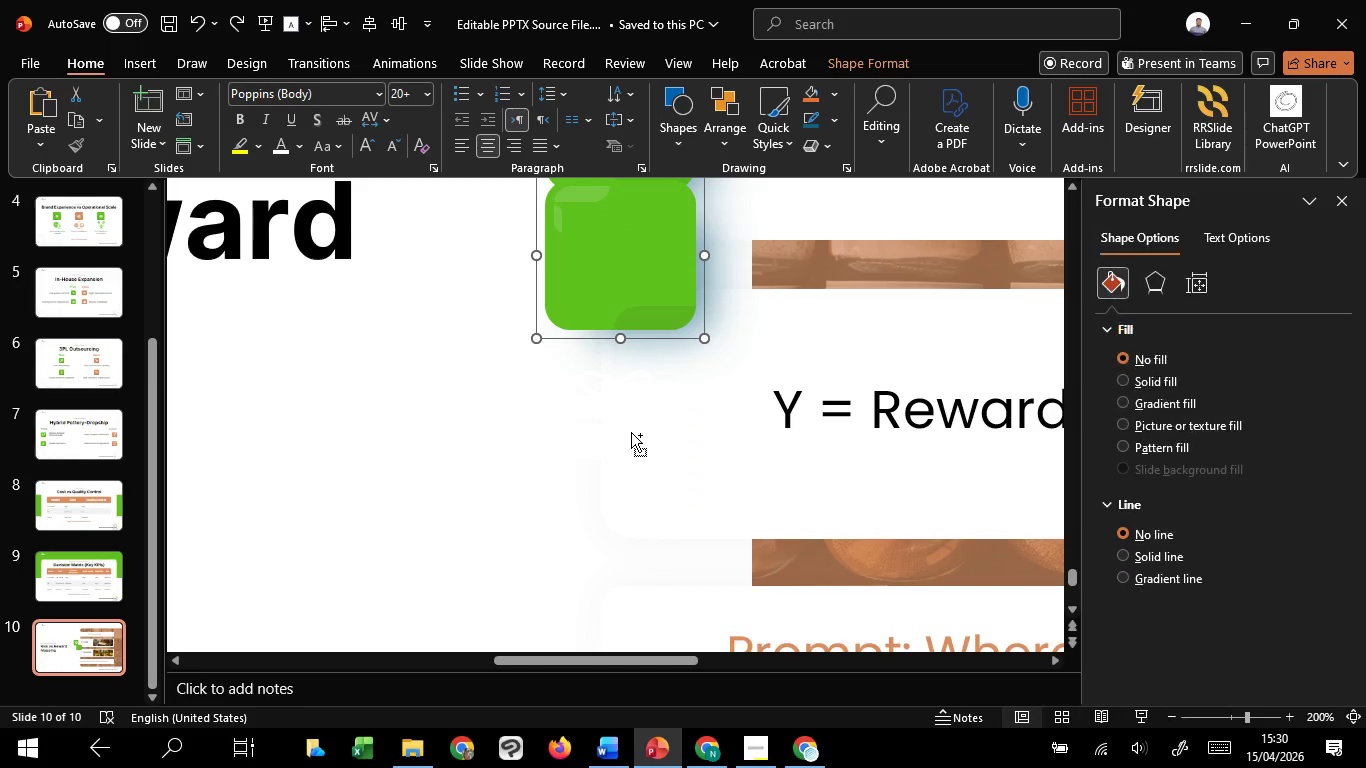 
key(Control+Z)
 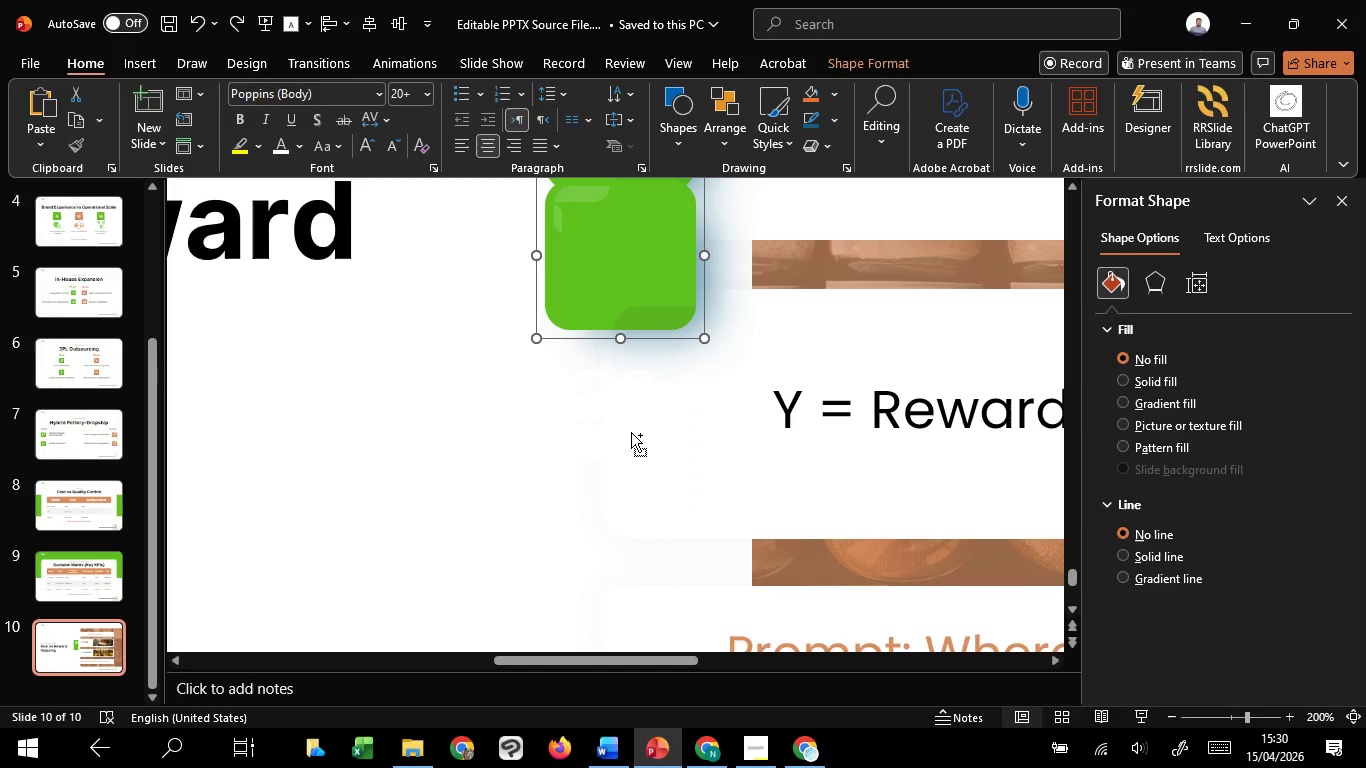 
hold_key(key=ControlLeft, duration=1.52)
scroll: coordinate [586, 490], scroll_direction: down, amount: 2.0
 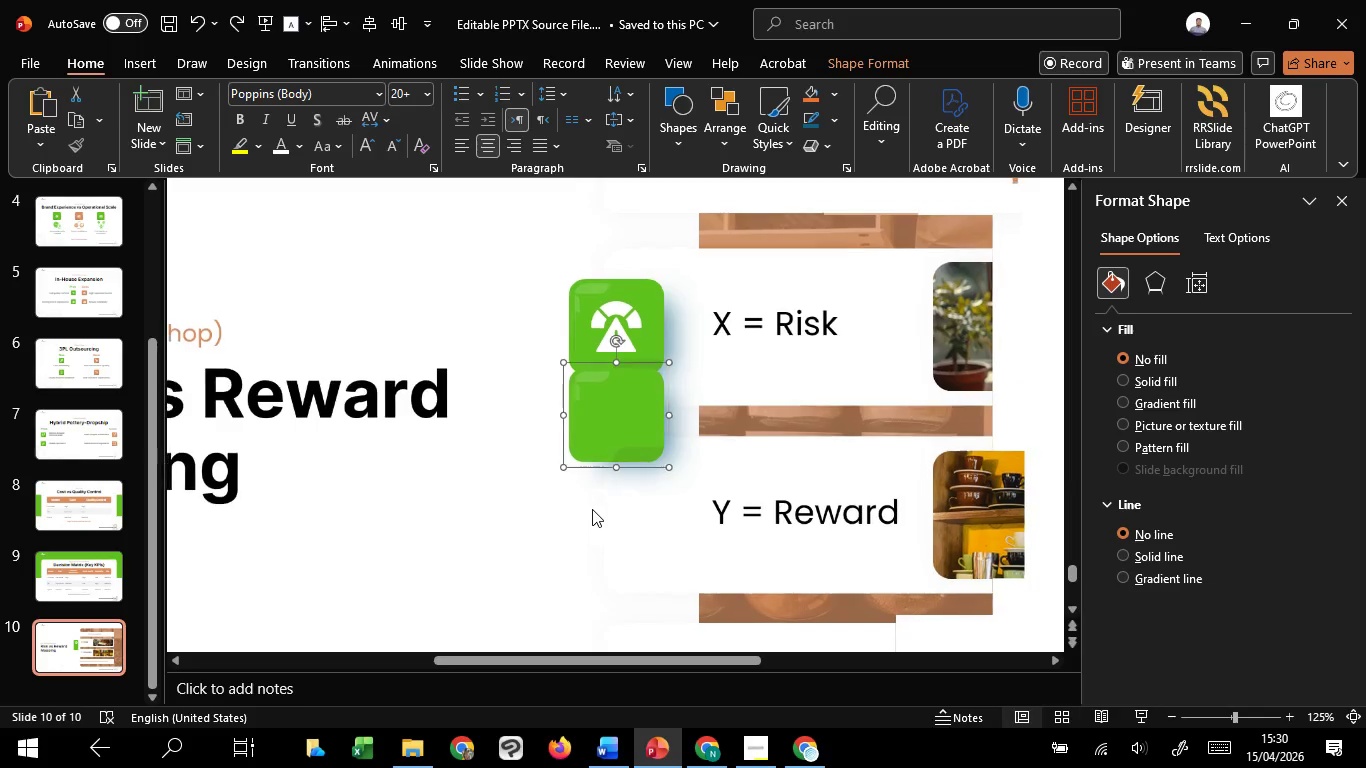 
key(Control+Z)
 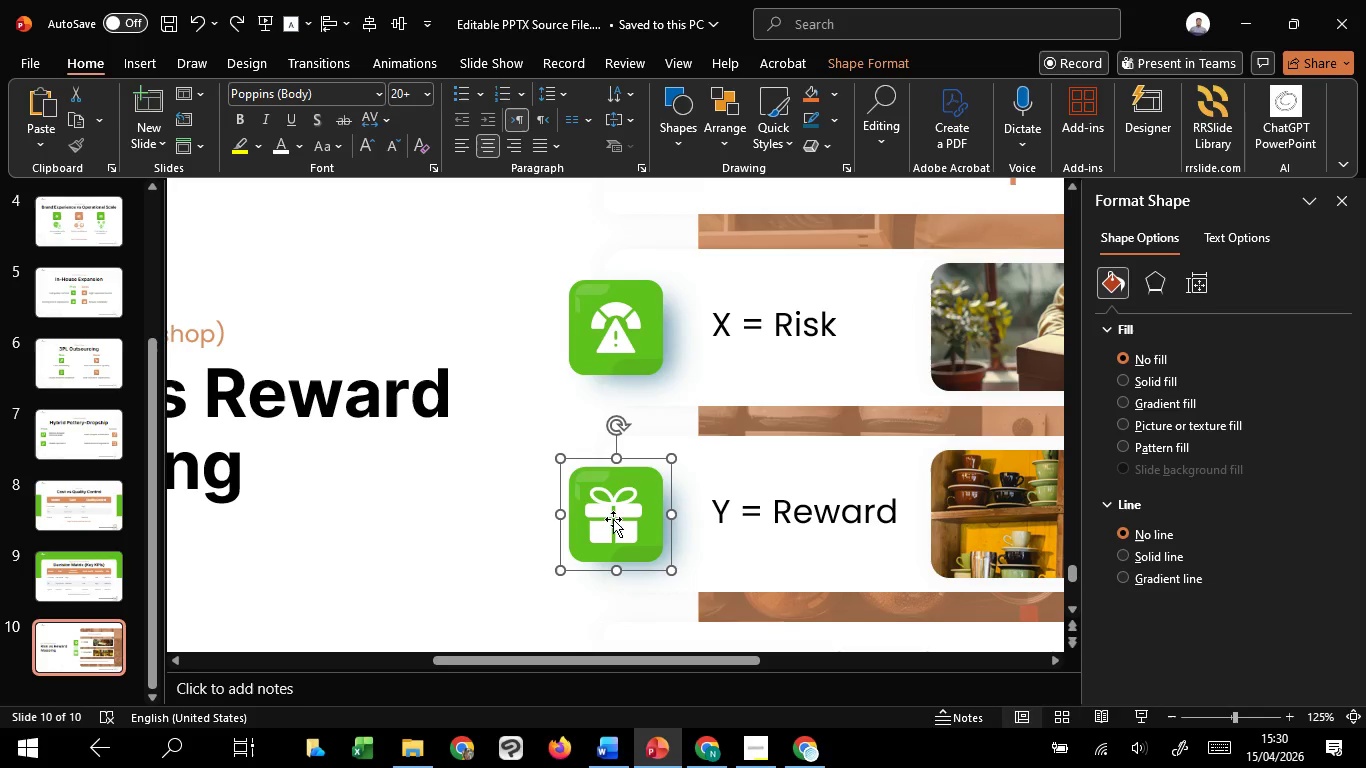 
left_click([613, 519])
 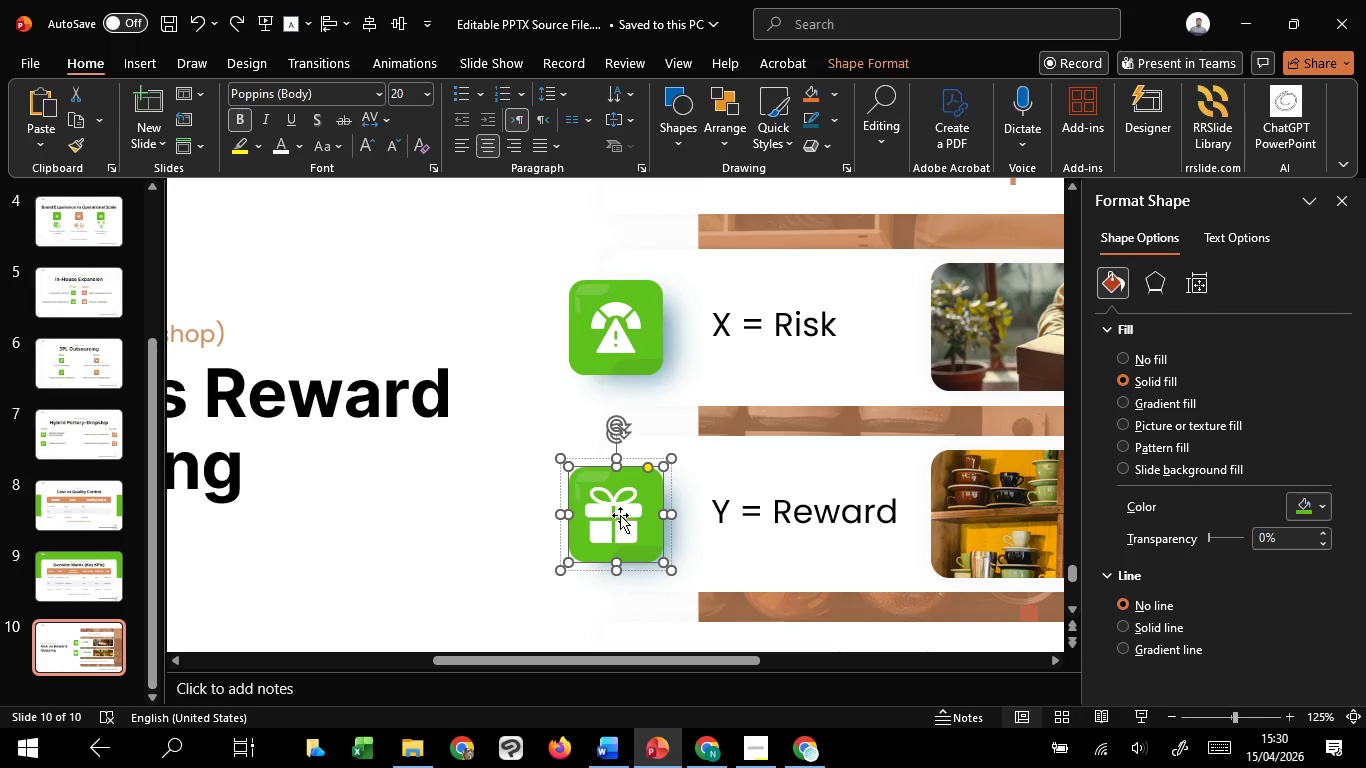 
hold_key(key=ShiftLeft, duration=0.55)
left_click([631, 505])
 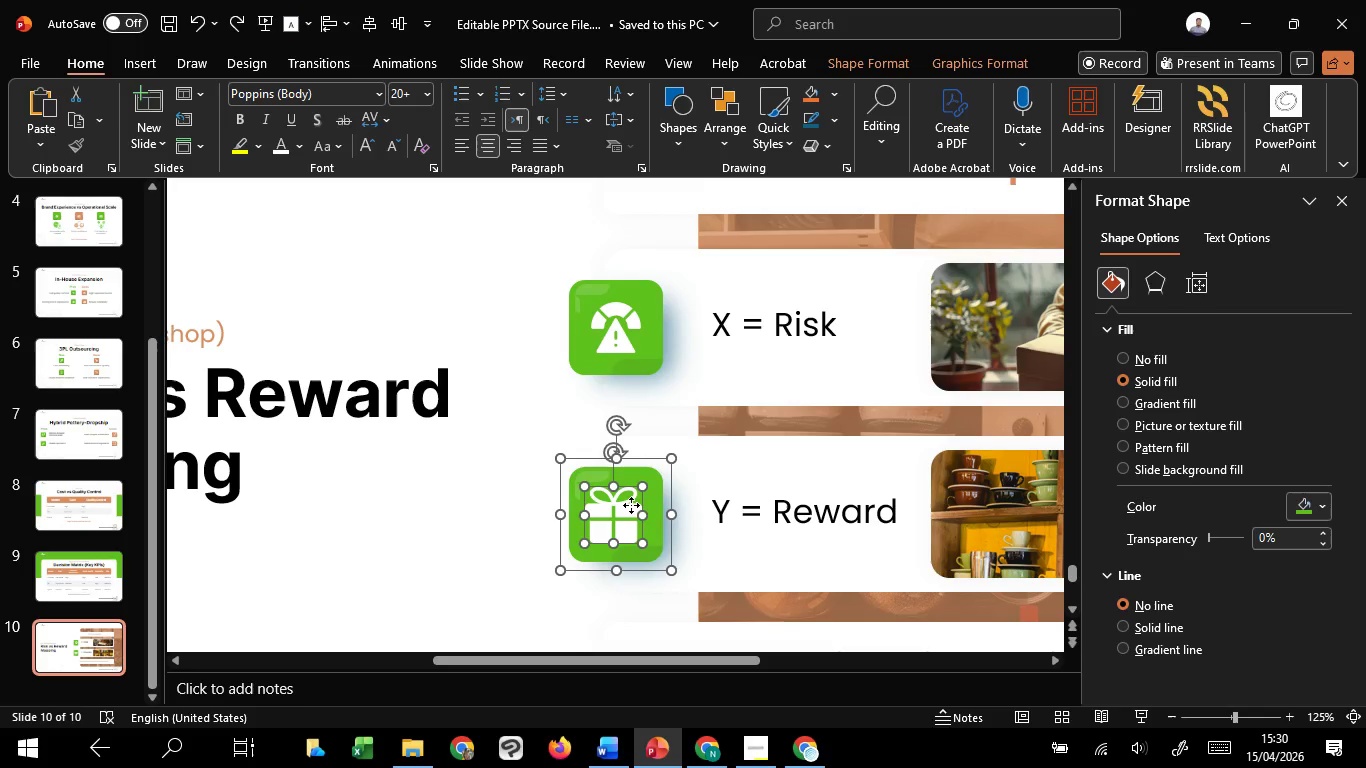 
hold_key(key=ShiftLeft, duration=1.5)
 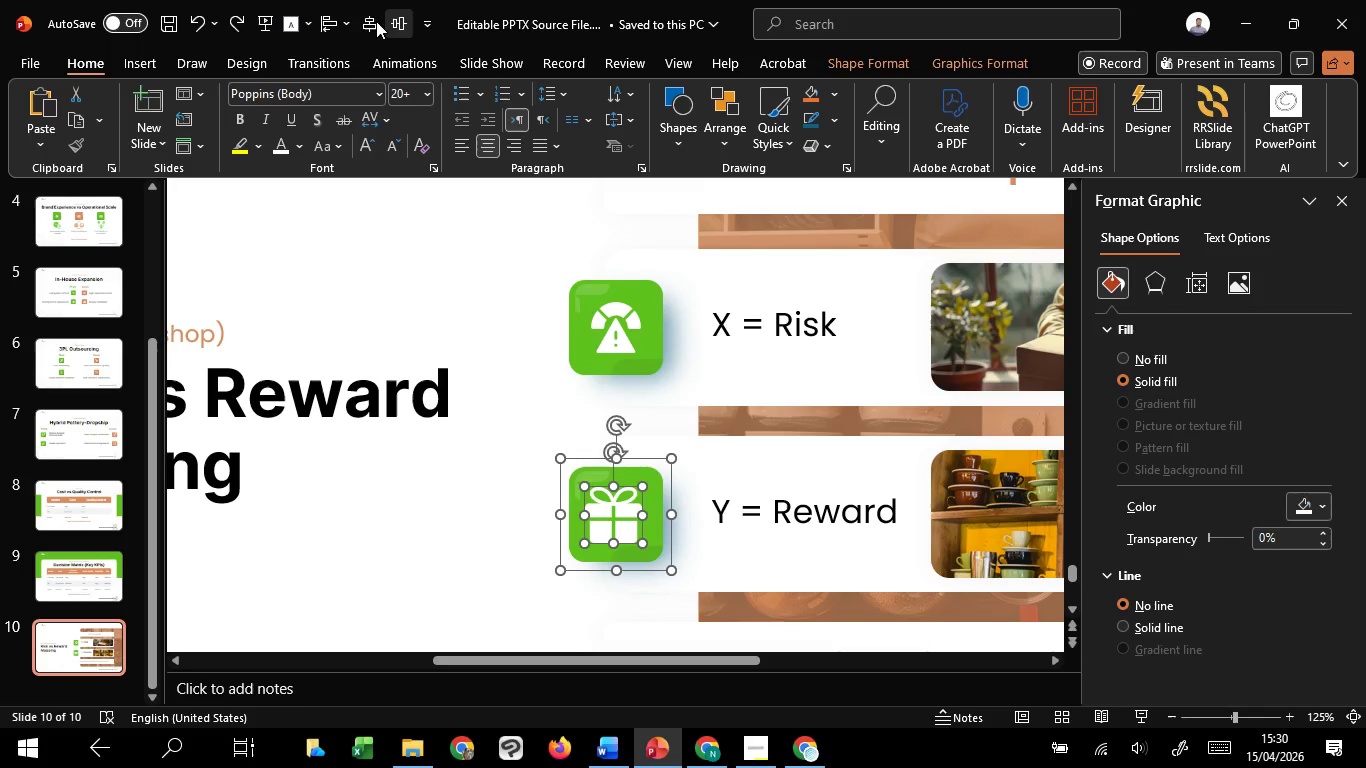 
left_click([369, 21])
 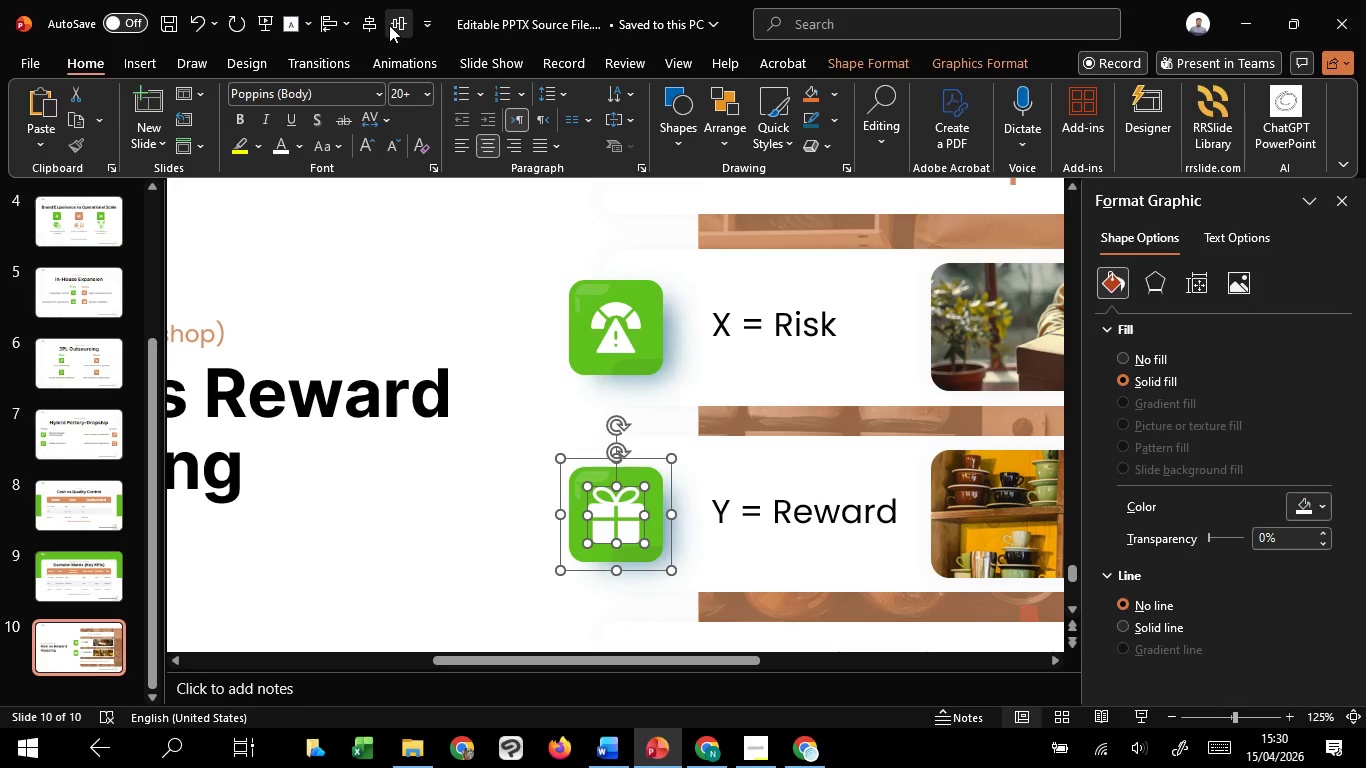 
left_click([389, 25])
 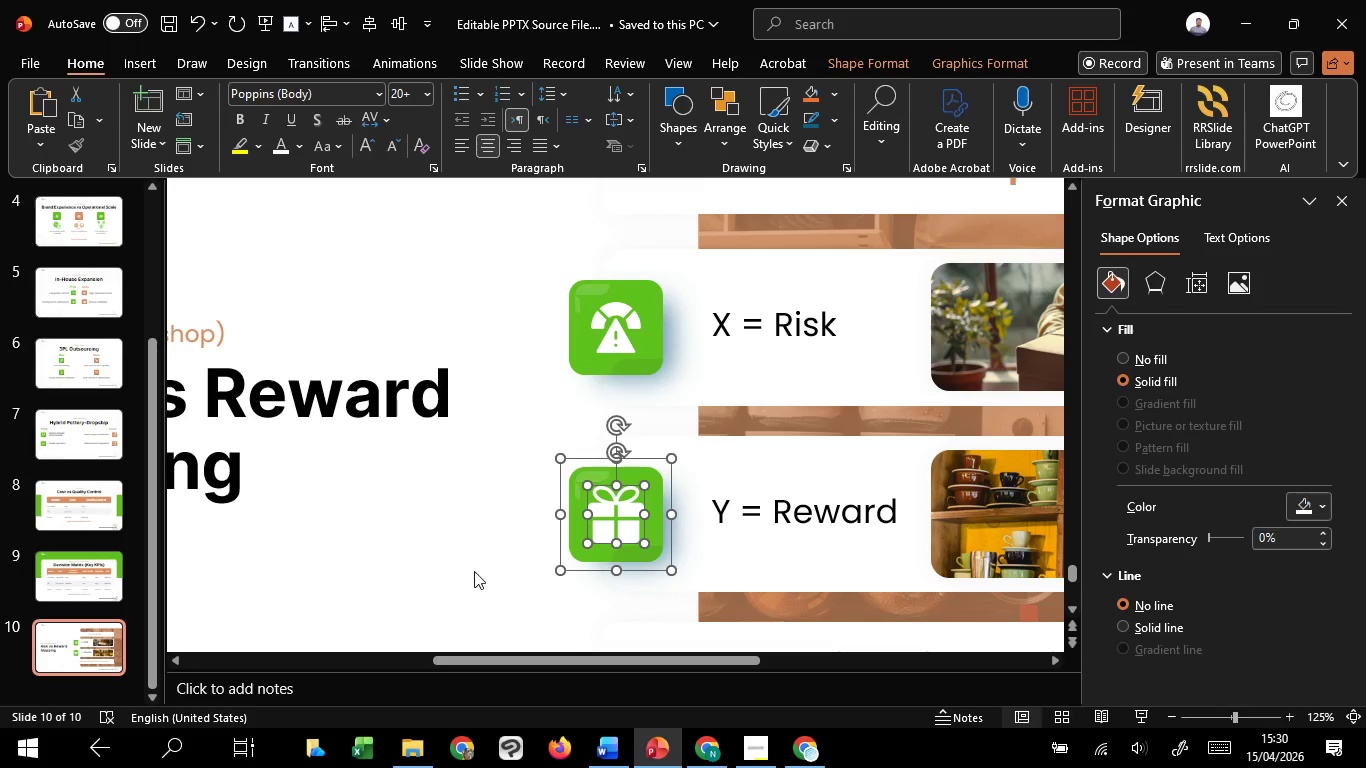 
left_click([462, 568])
 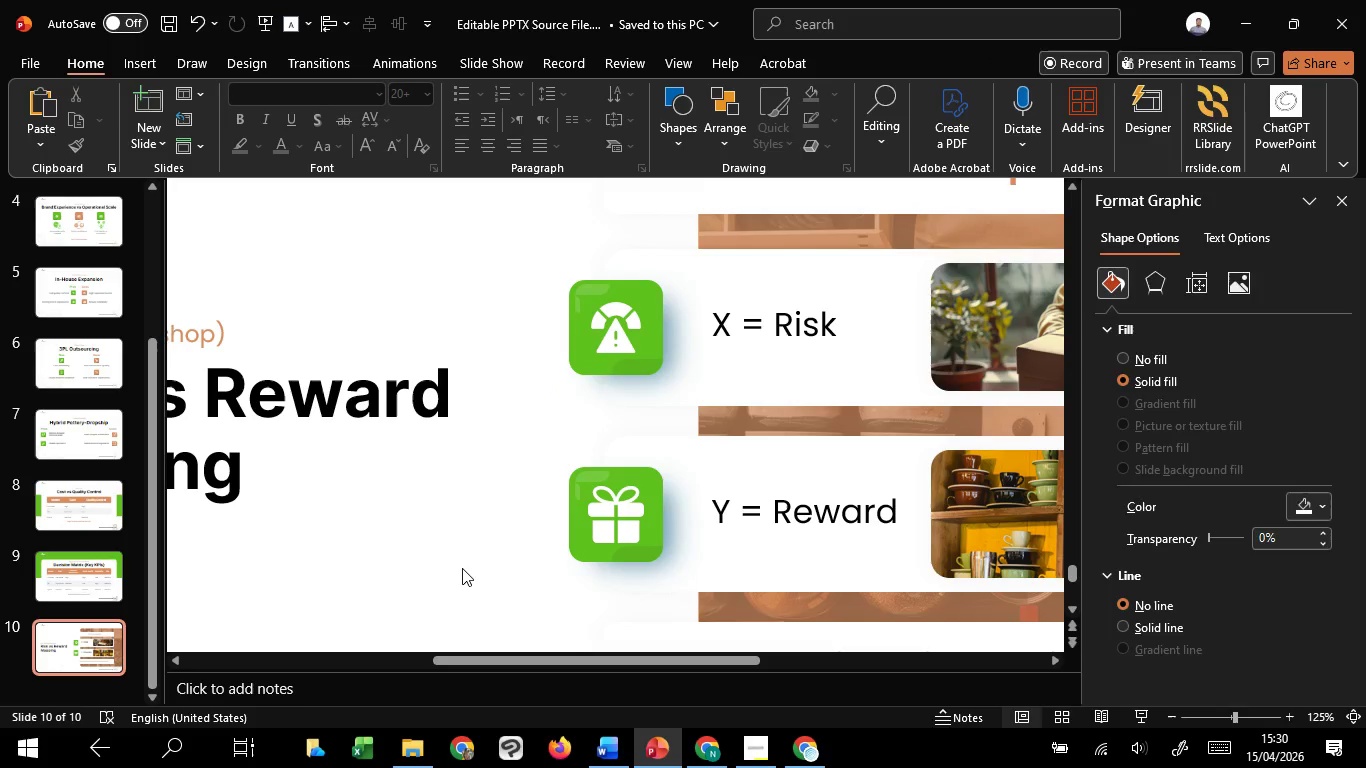 
hold_key(key=ControlLeft, duration=1.51)
scroll: coordinate [462, 568], scroll_direction: down, amount: 4.0
 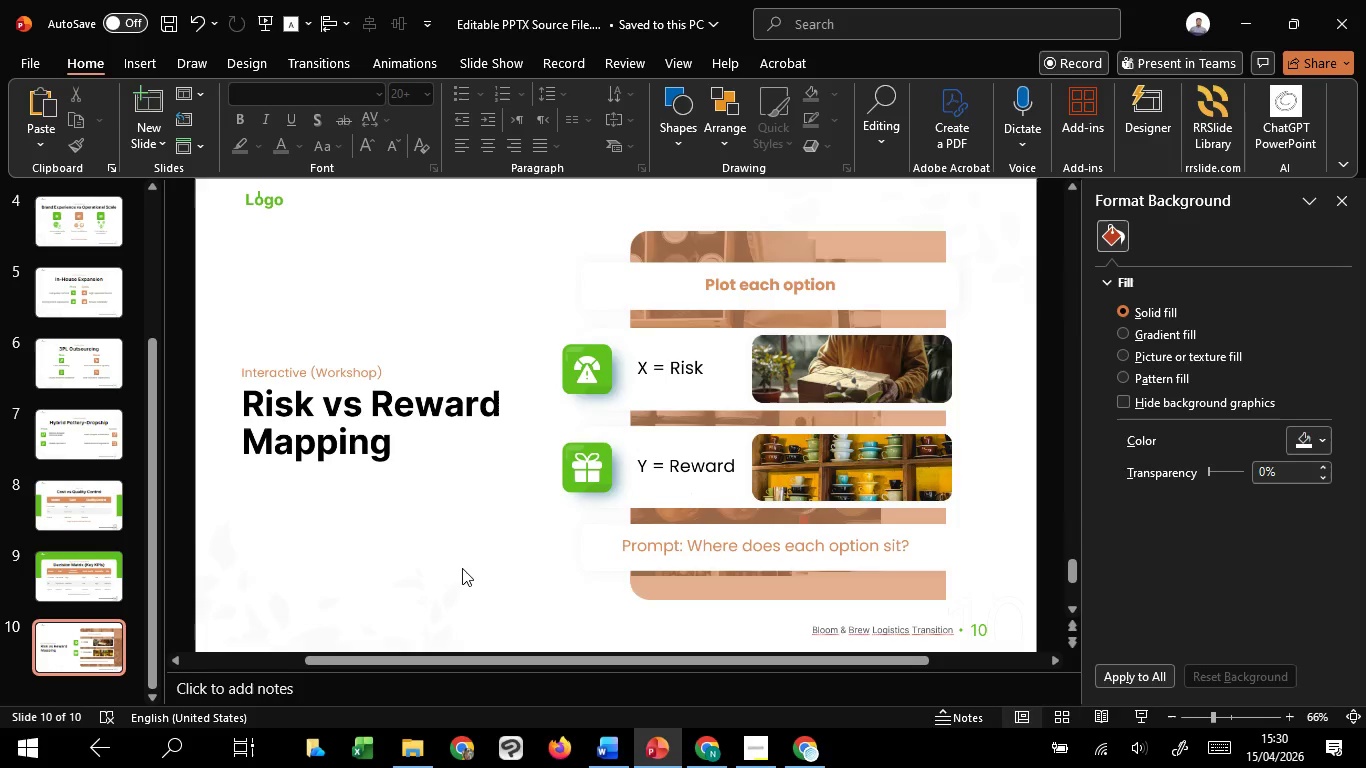 
hold_key(key=ControlLeft, duration=0.42)
 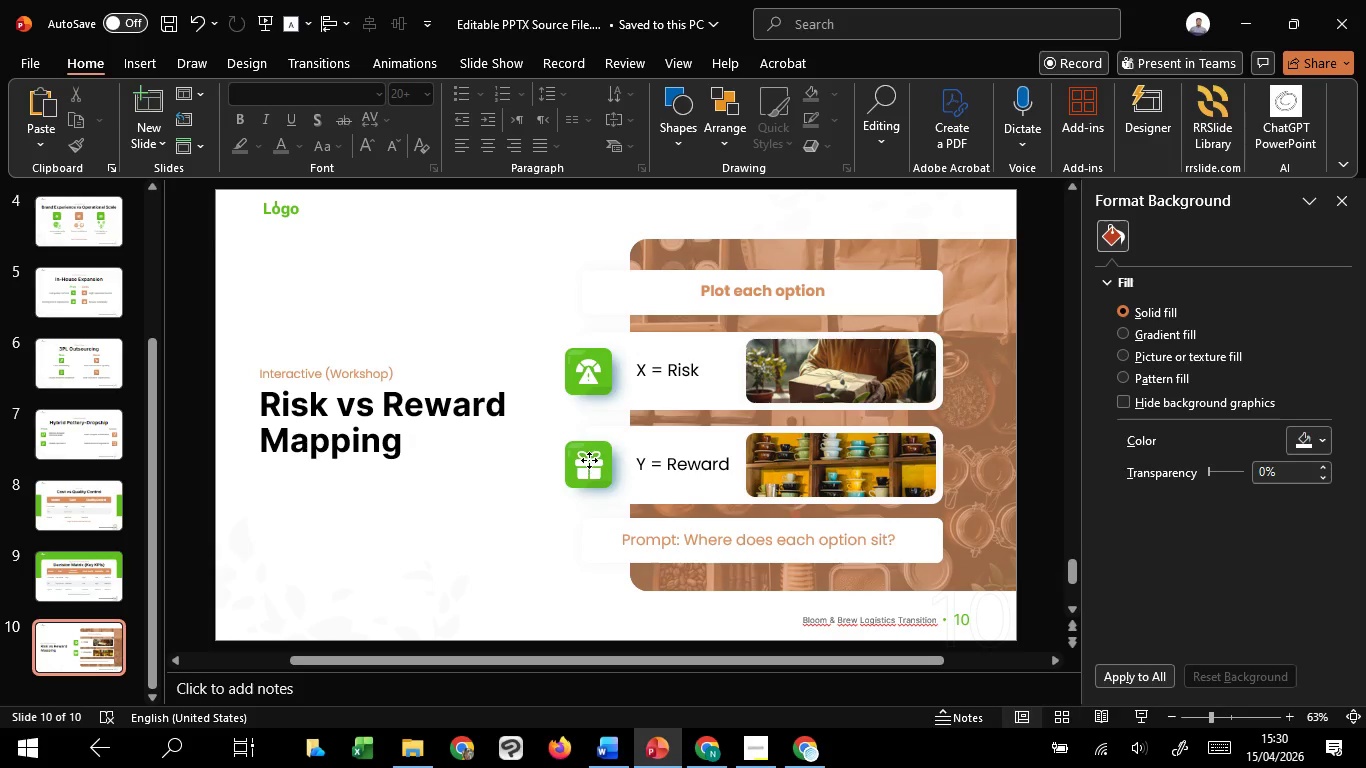 
left_click([589, 460])
 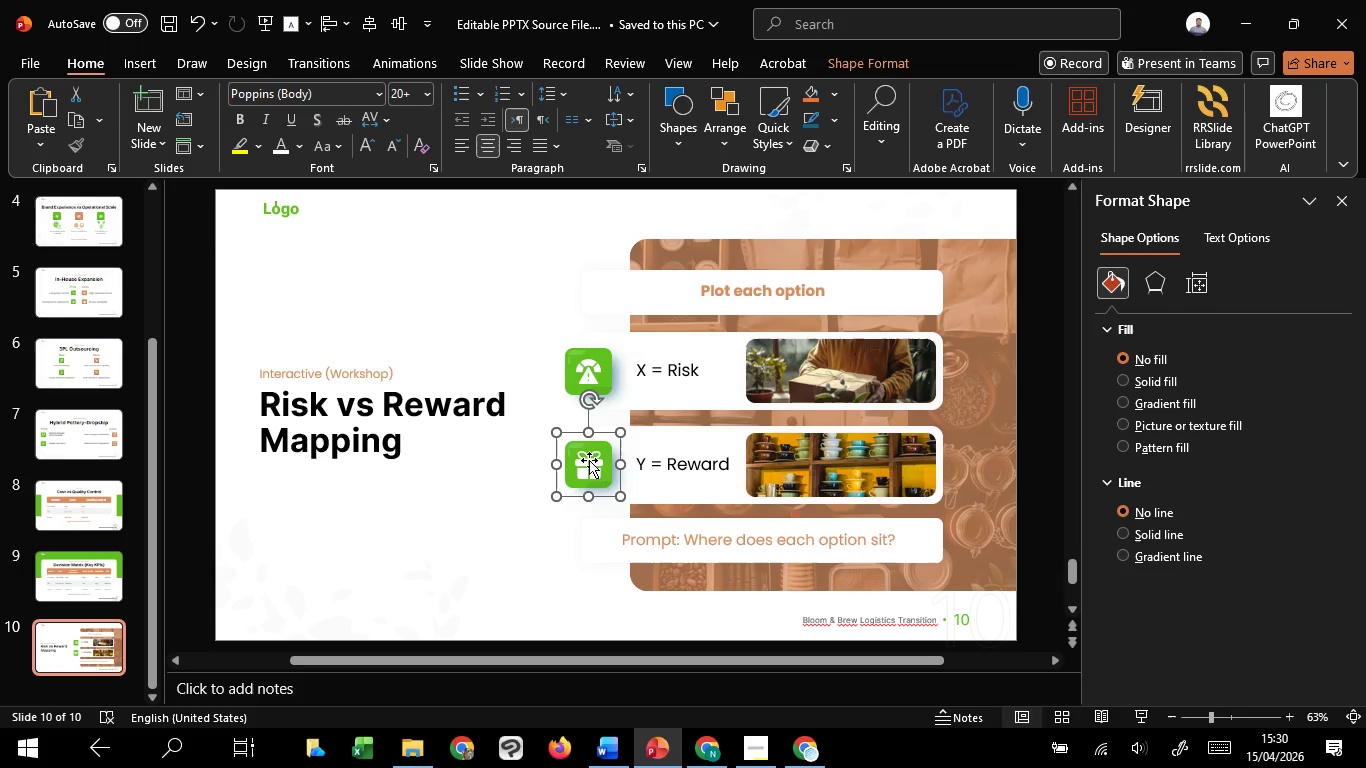 
left_click([589, 460])
 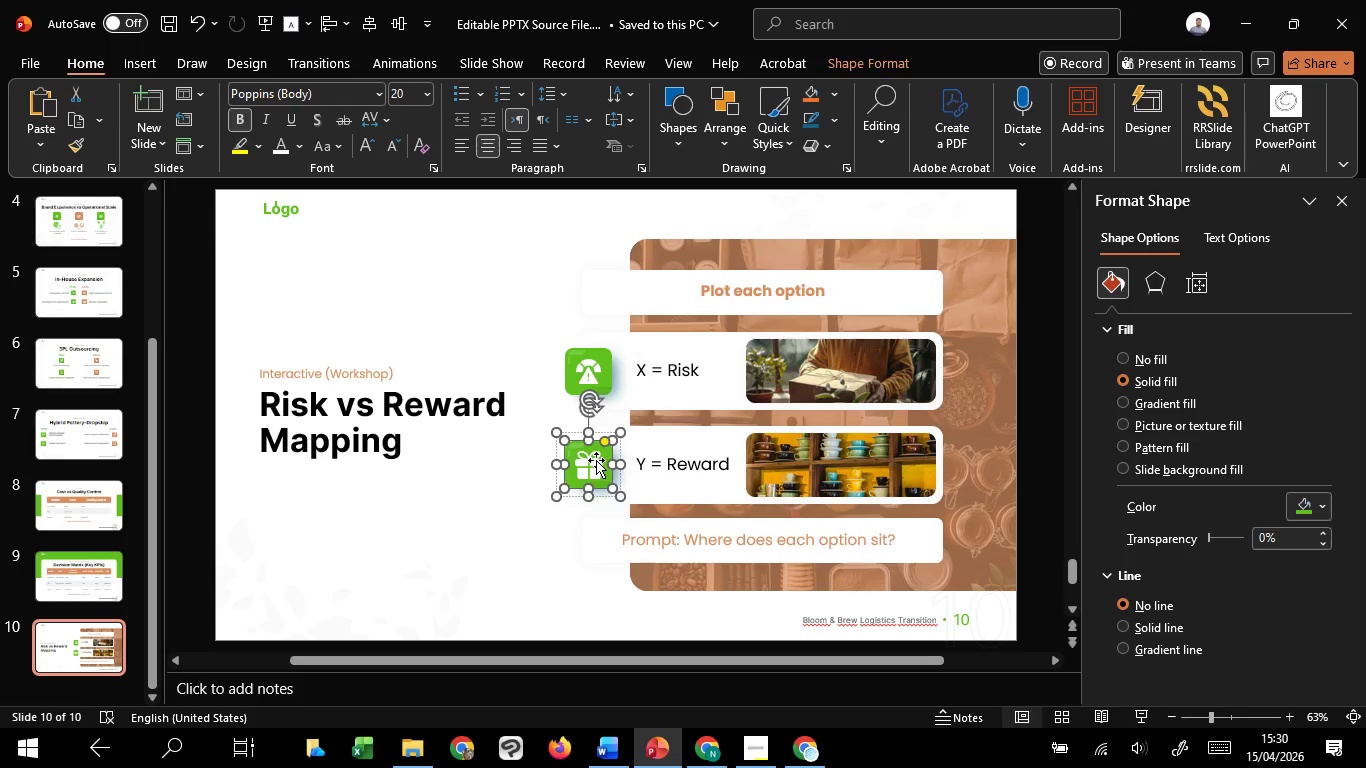 
left_click([596, 460])
 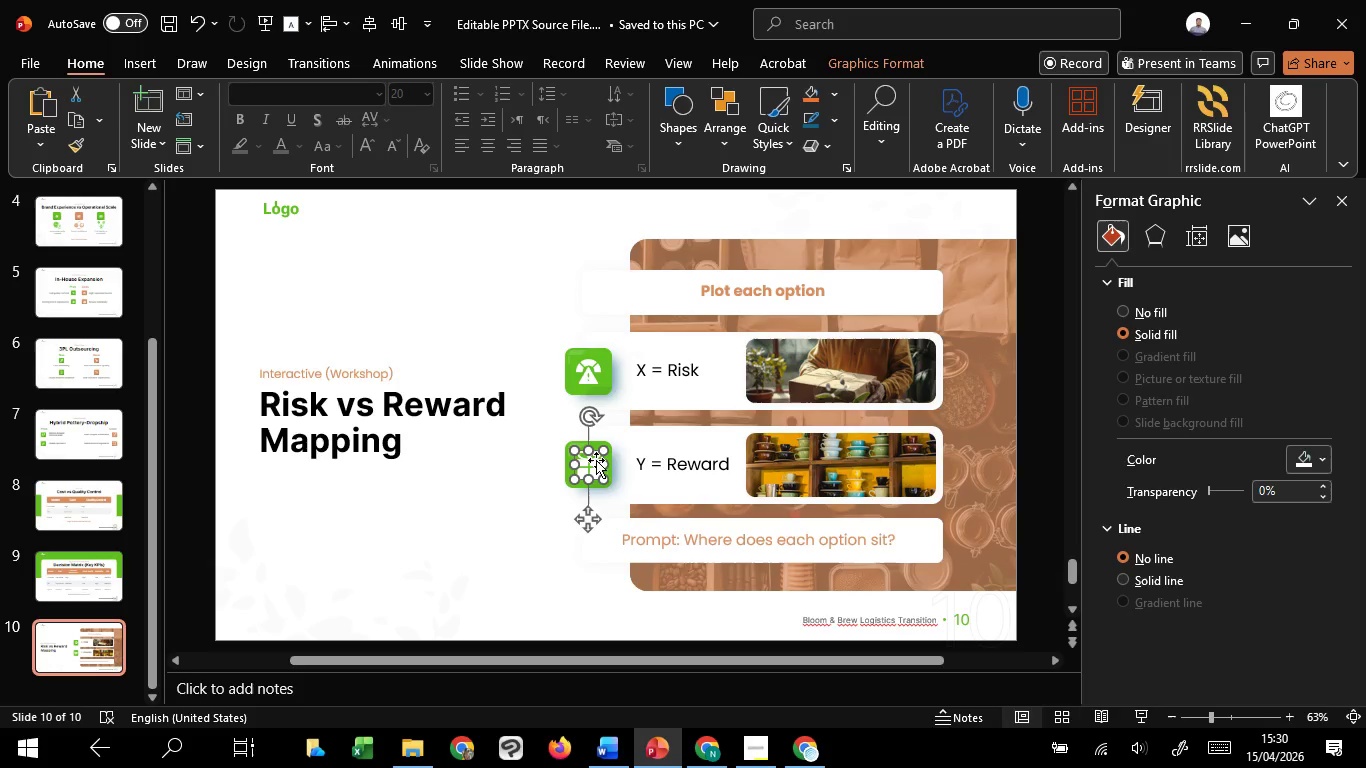 
hold_key(key=ControlLeft, duration=3.23)
scroll: coordinate [596, 460], scroll_direction: up, amount: 7.0
 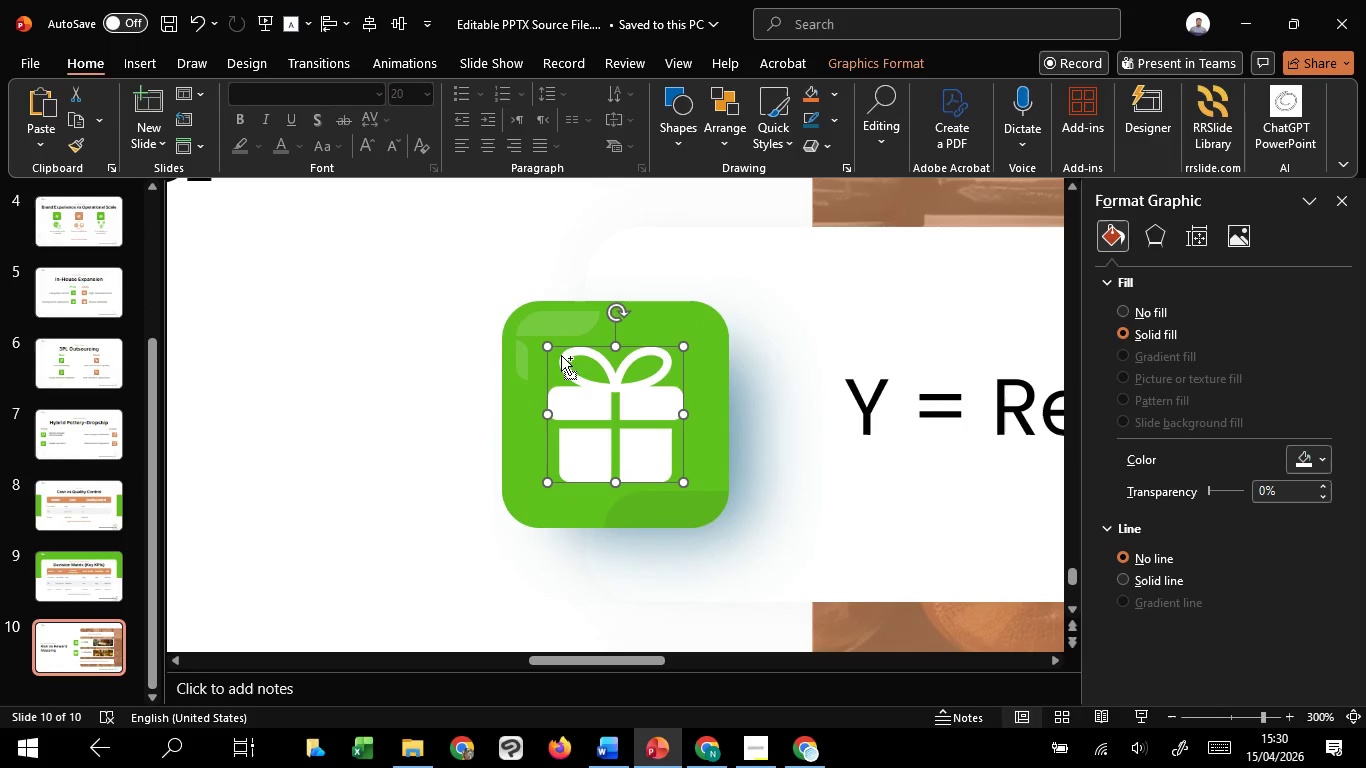 
hold_key(key=ShiftLeft, duration=1.52)
left_click_drag(start_coordinate=[551, 348], to_coordinate=[558, 359])
 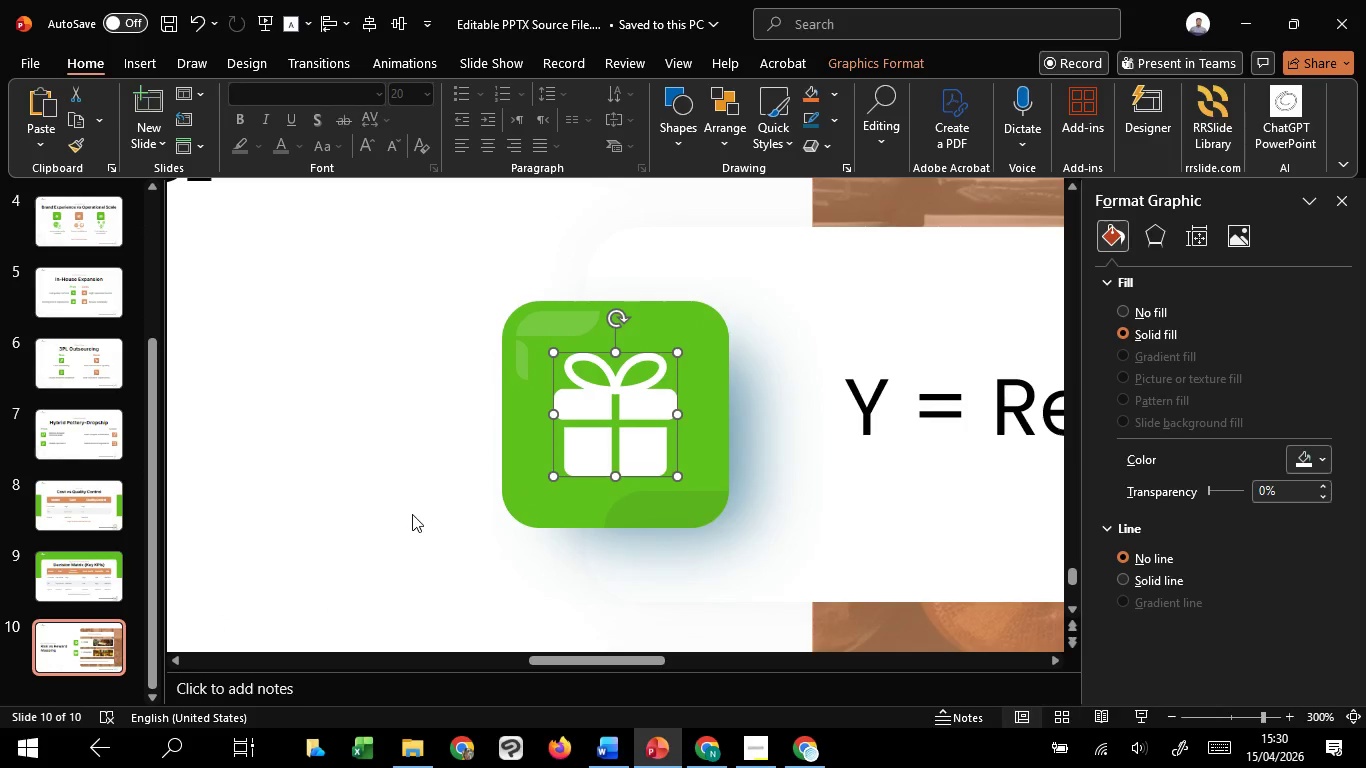 
hold_key(key=ShiftLeft, duration=0.38)
 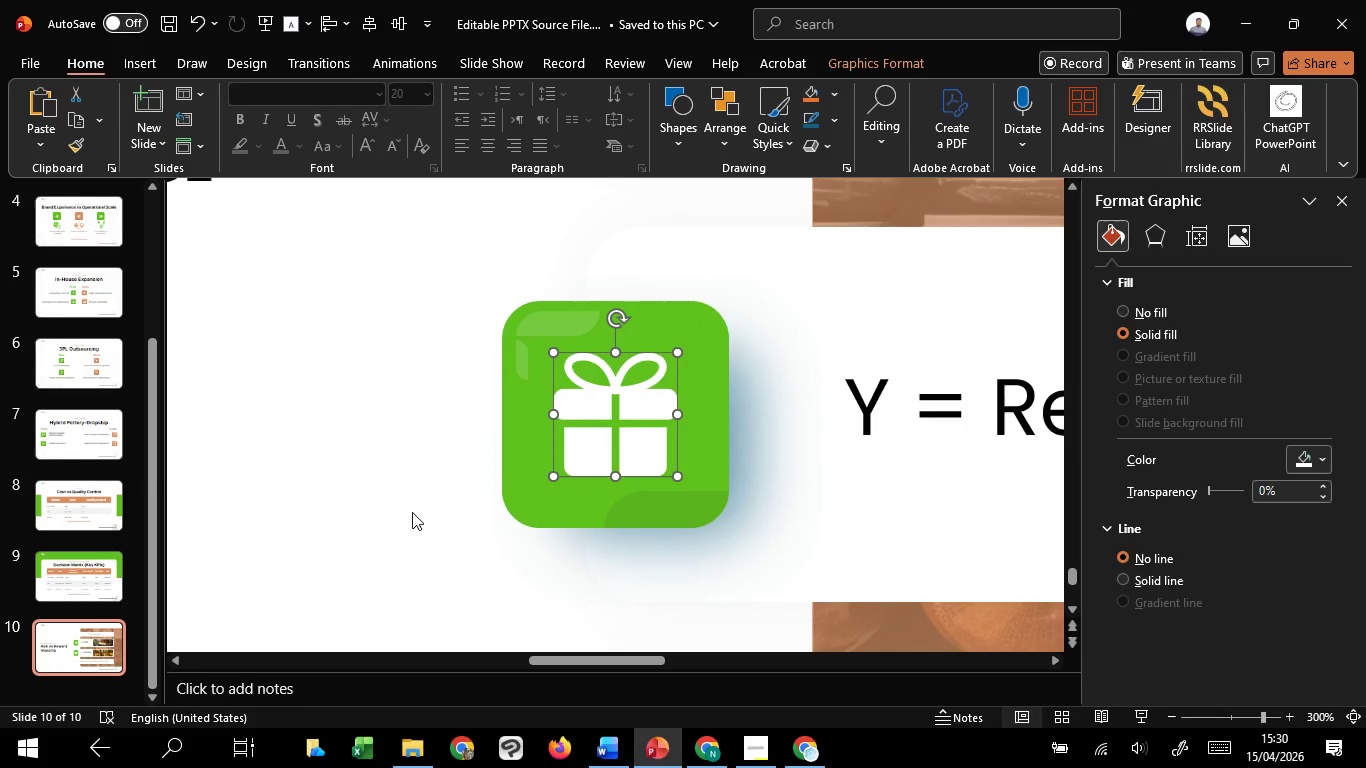 
left_click([412, 514])
 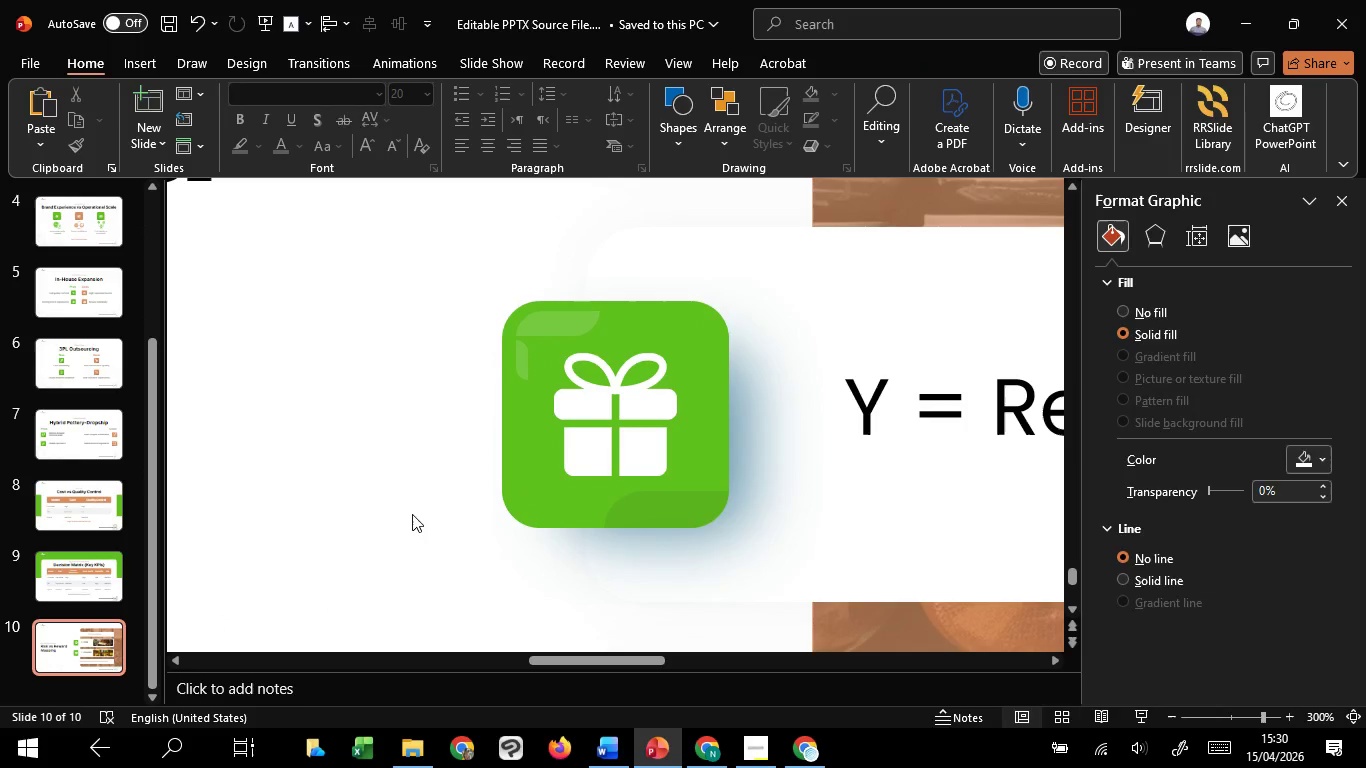 
hold_key(key=ControlLeft, duration=1.52)
scroll: coordinate [419, 516], scroll_direction: down, amount: 13.0
 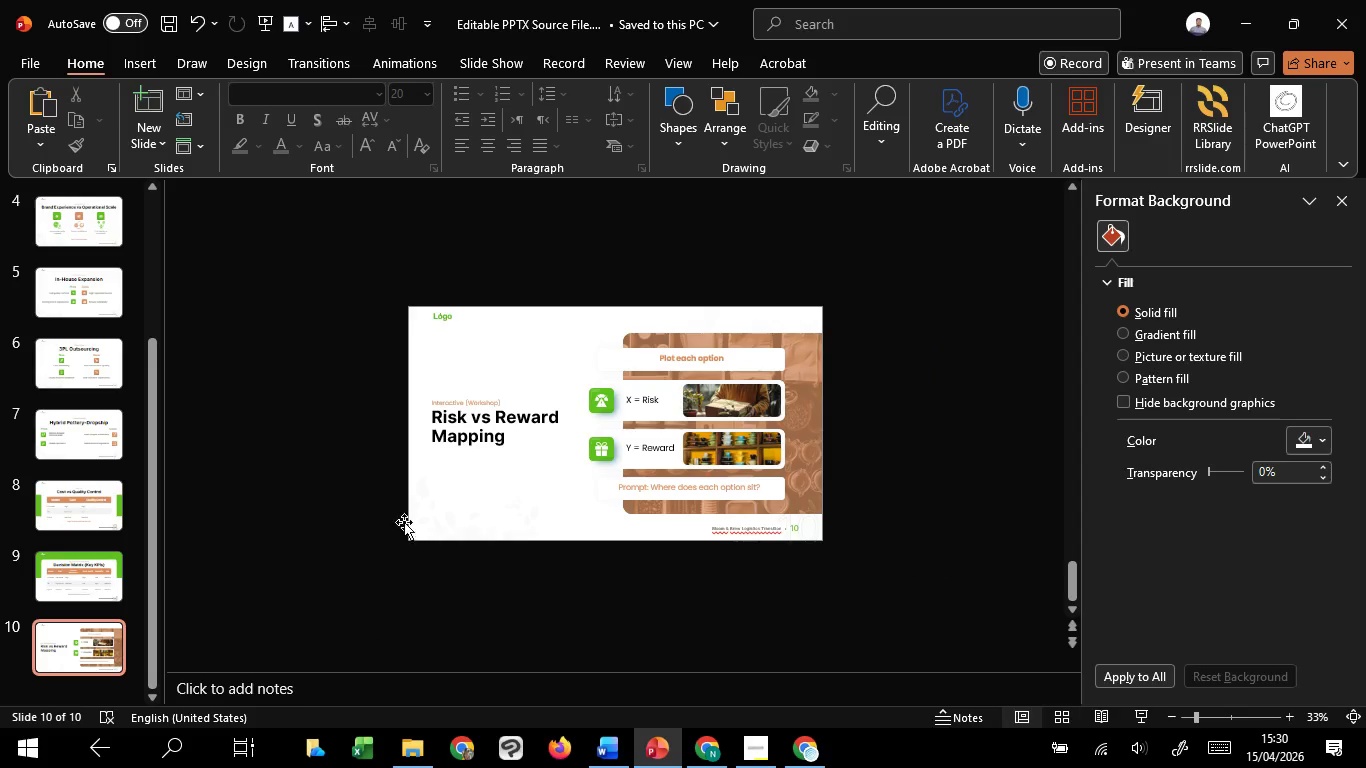 
wait(17.08)
 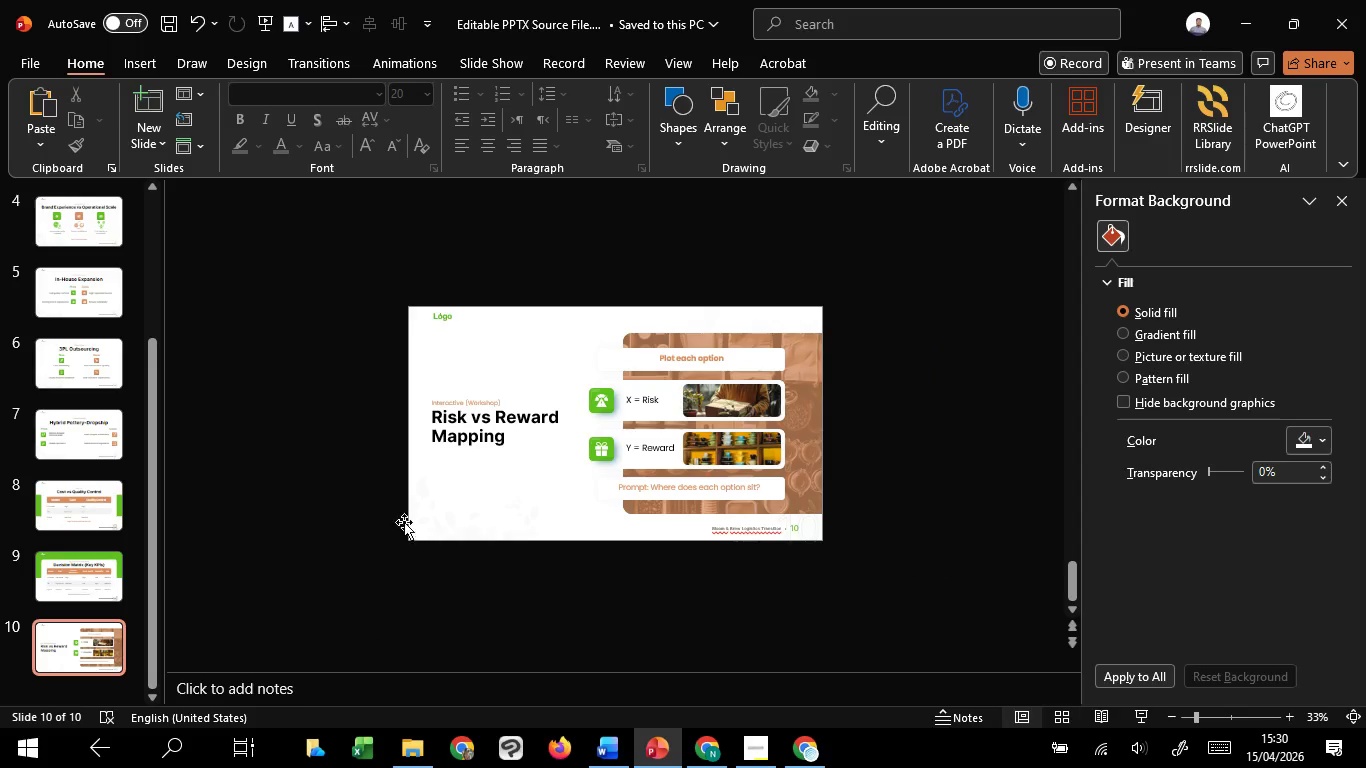 
scroll: coordinate [376, 529], scroll_direction: down, amount: 3.0
 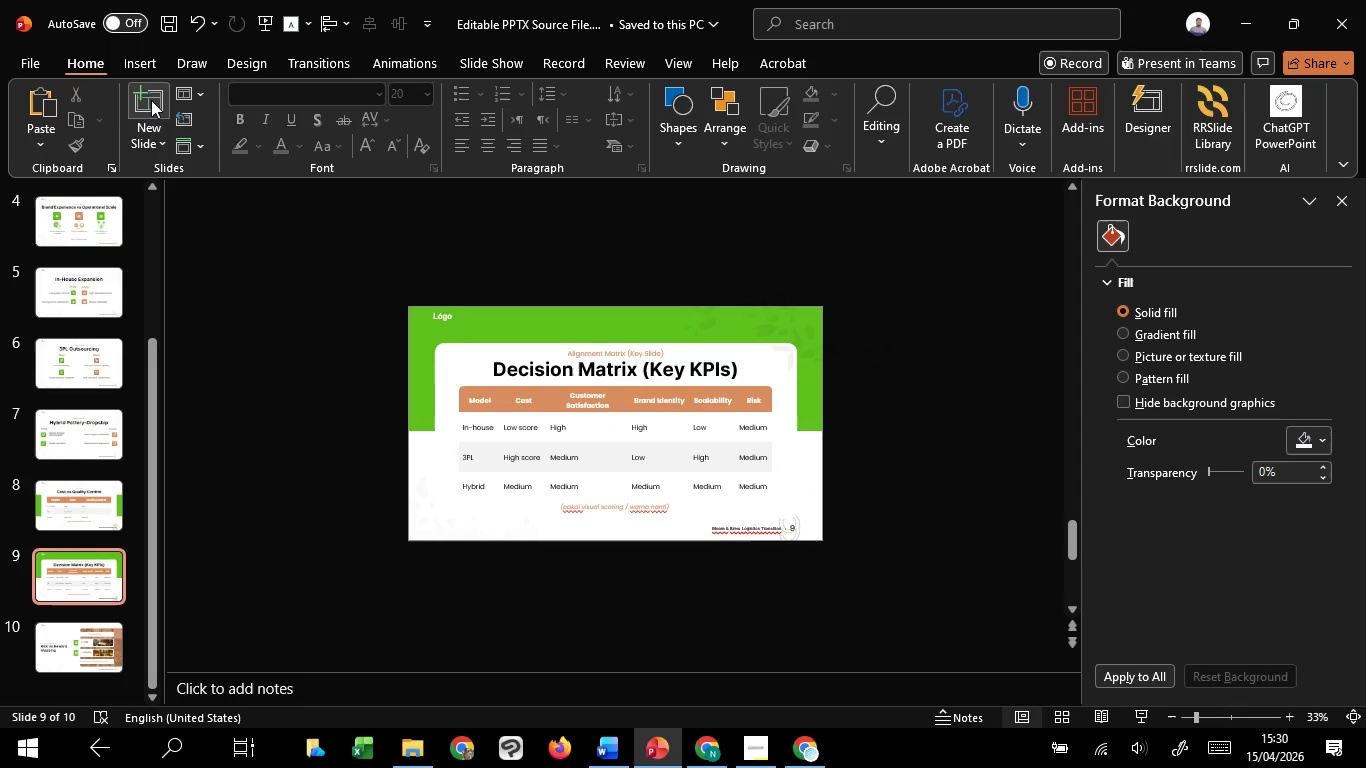 
left_click([148, 136])
 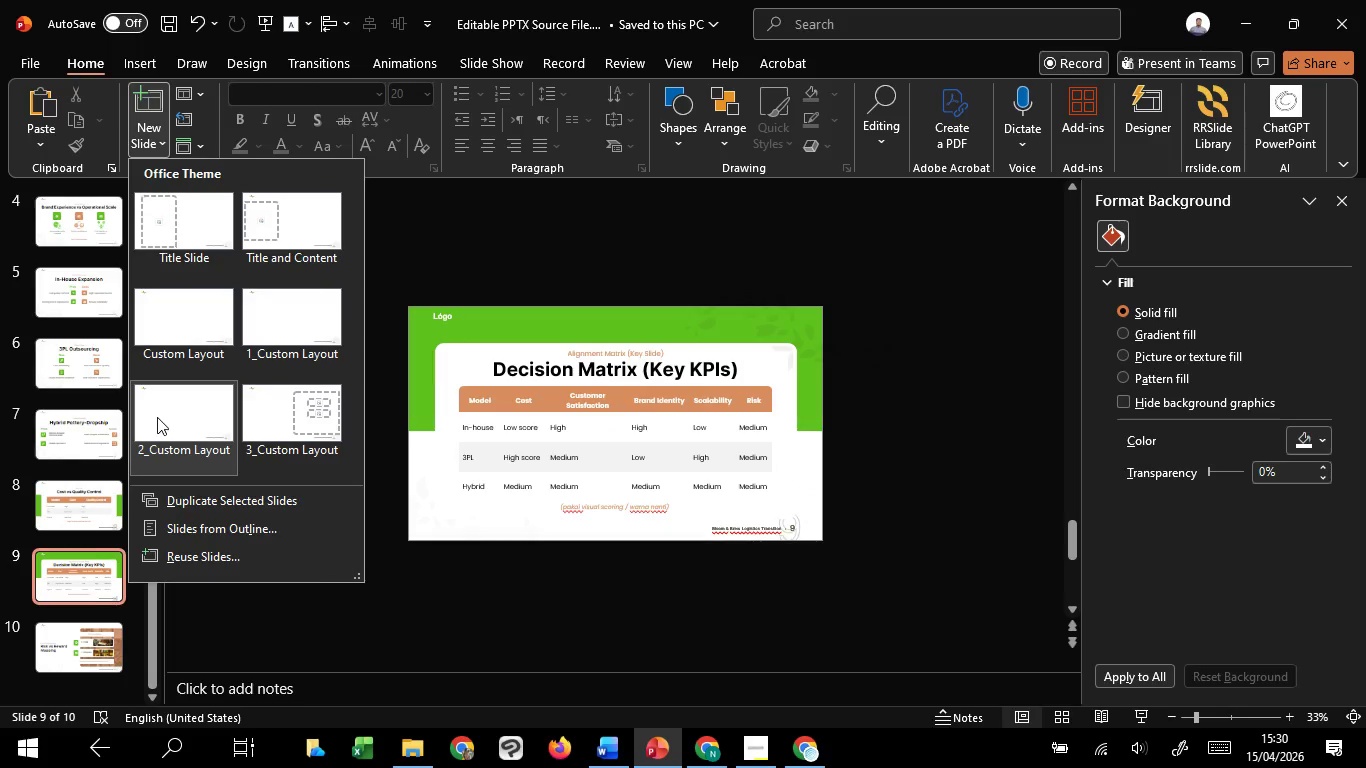 
left_click([157, 417])
 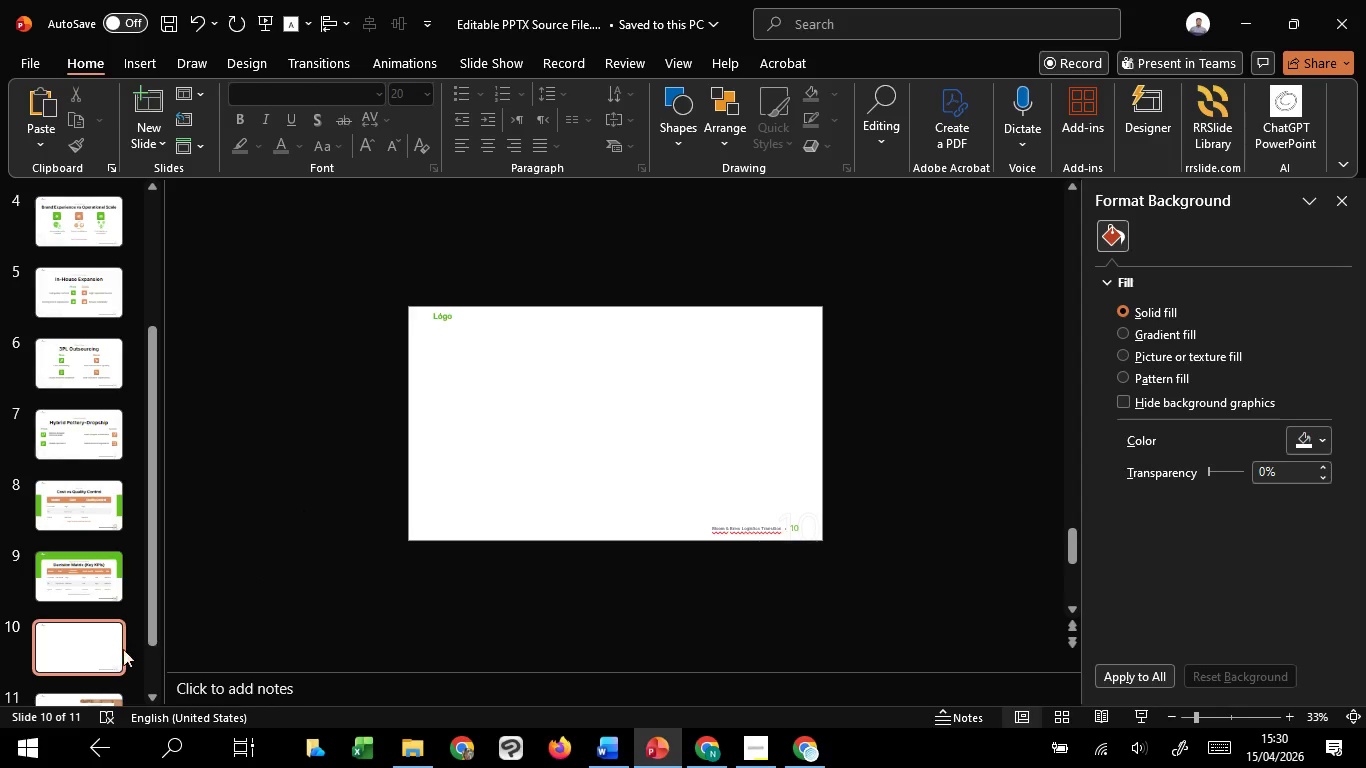 
left_click_drag(start_coordinate=[113, 645], to_coordinate=[122, 703])
 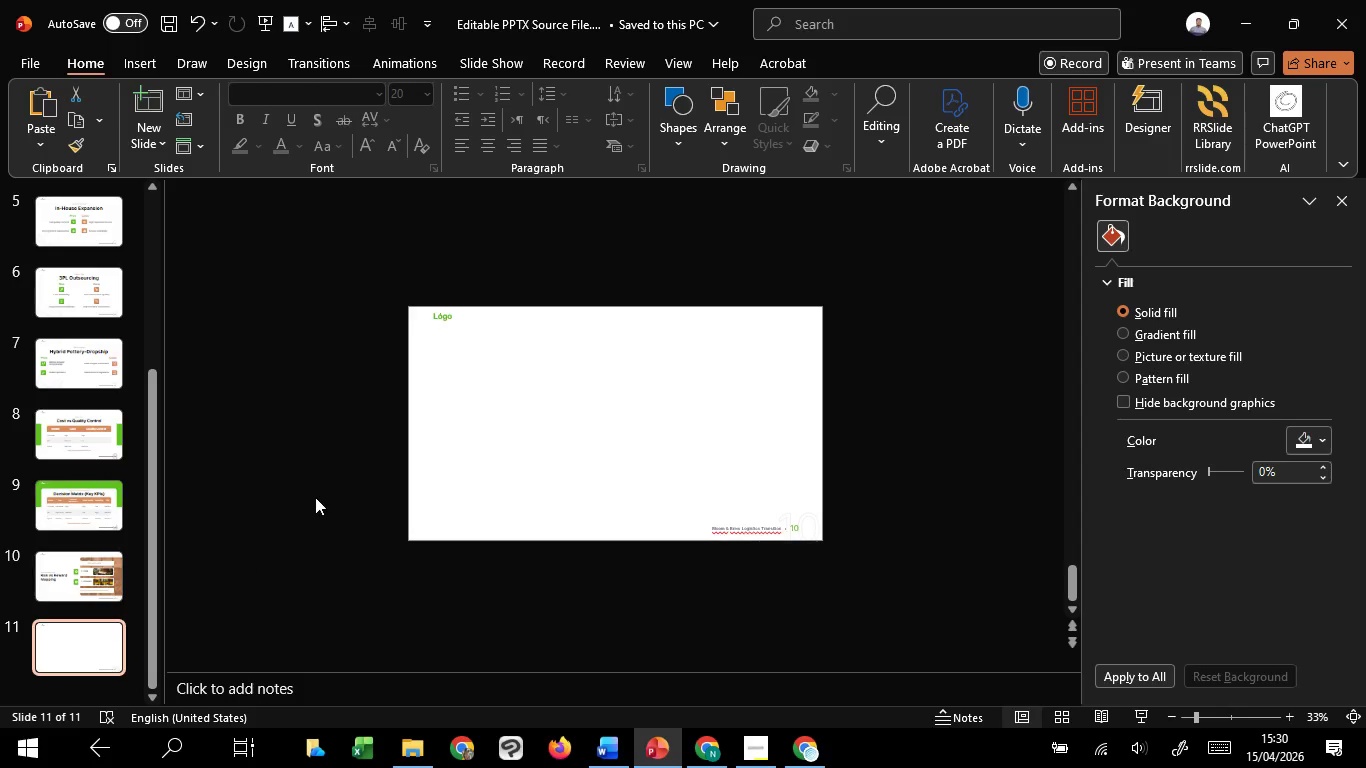 
left_click([315, 497])
 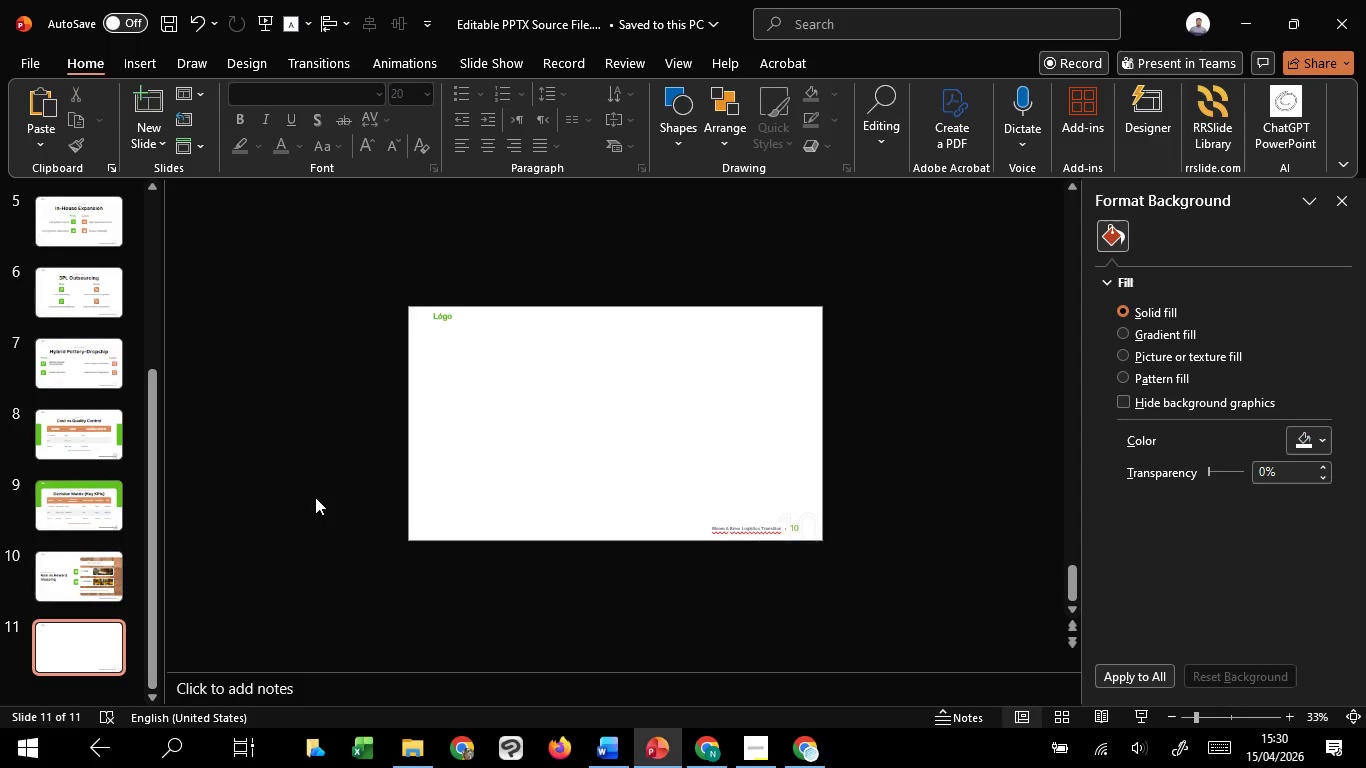 
scroll: coordinate [315, 497], scroll_direction: up, amount: 1.0
 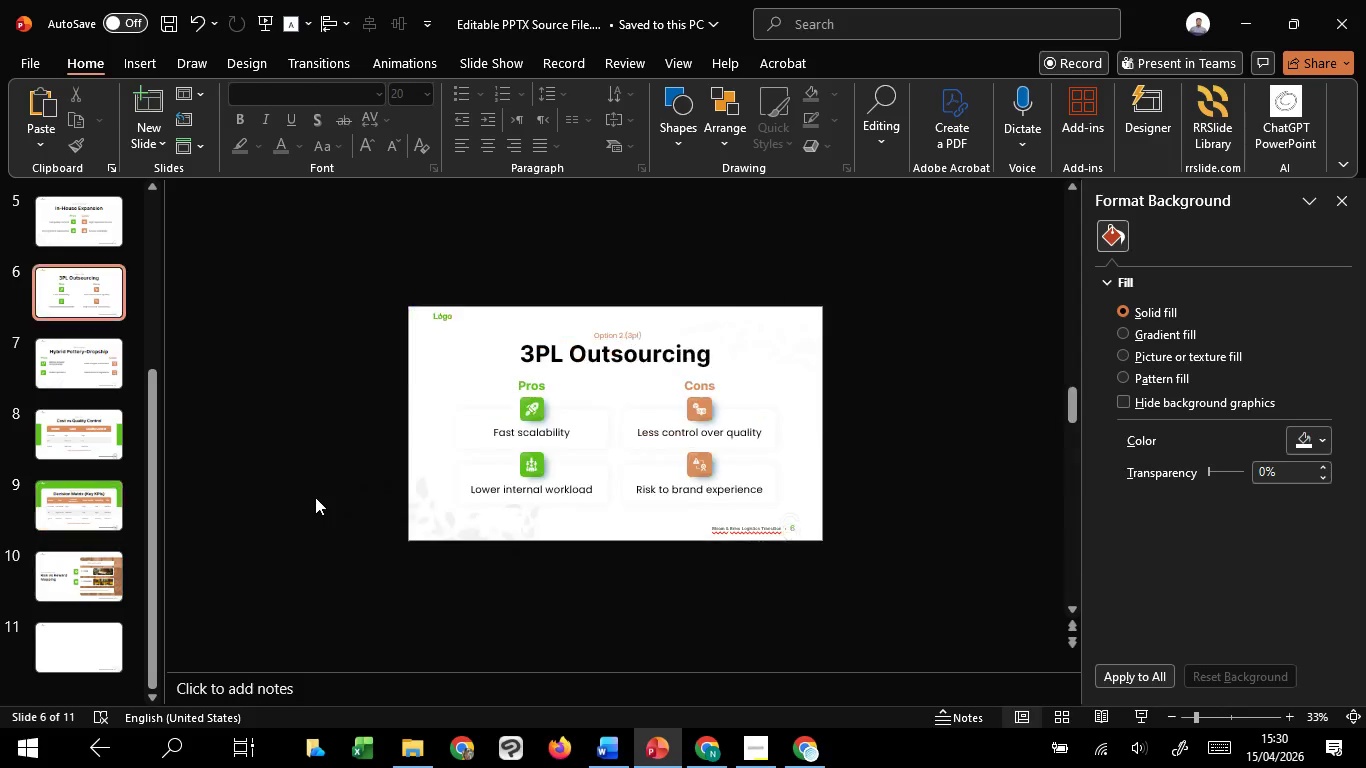 
scroll: coordinate [446, 430], scroll_direction: down, amount: 2.0
 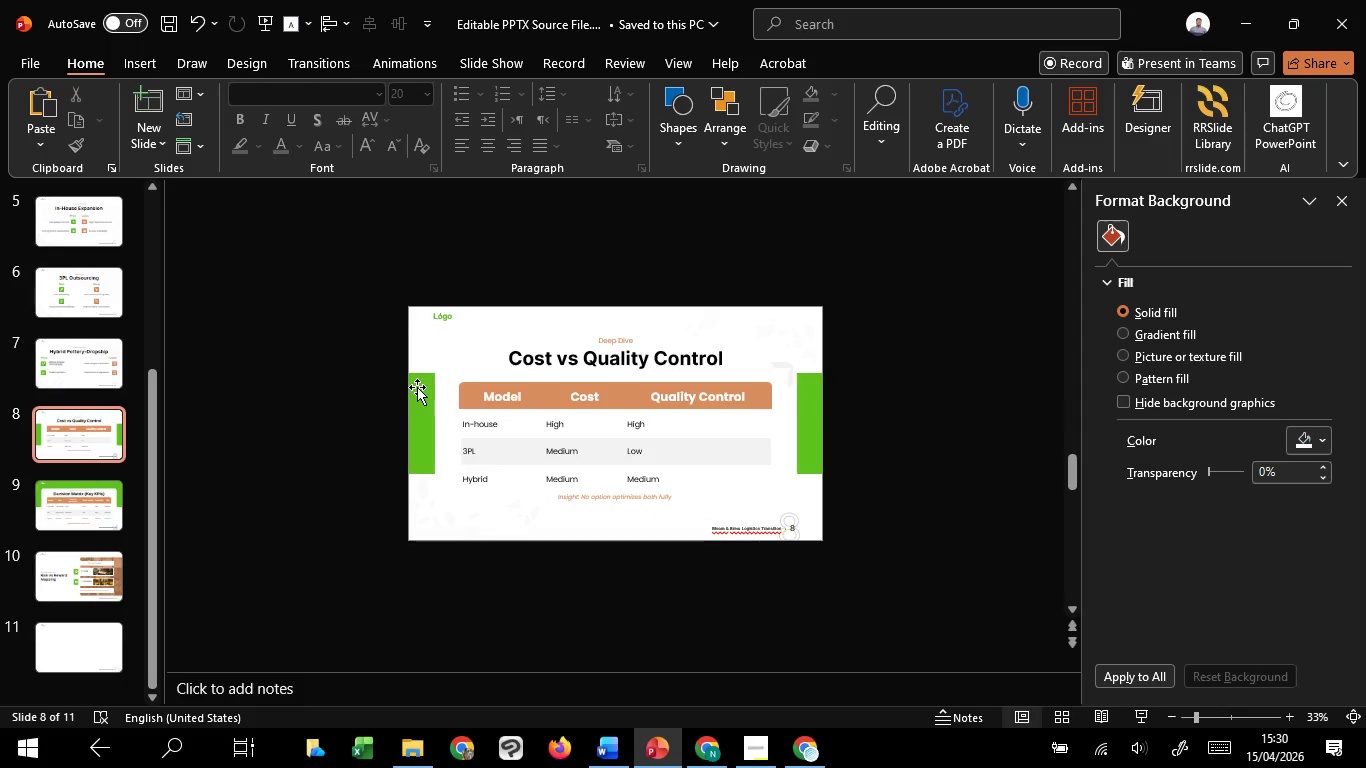 
left_click([417, 387])
 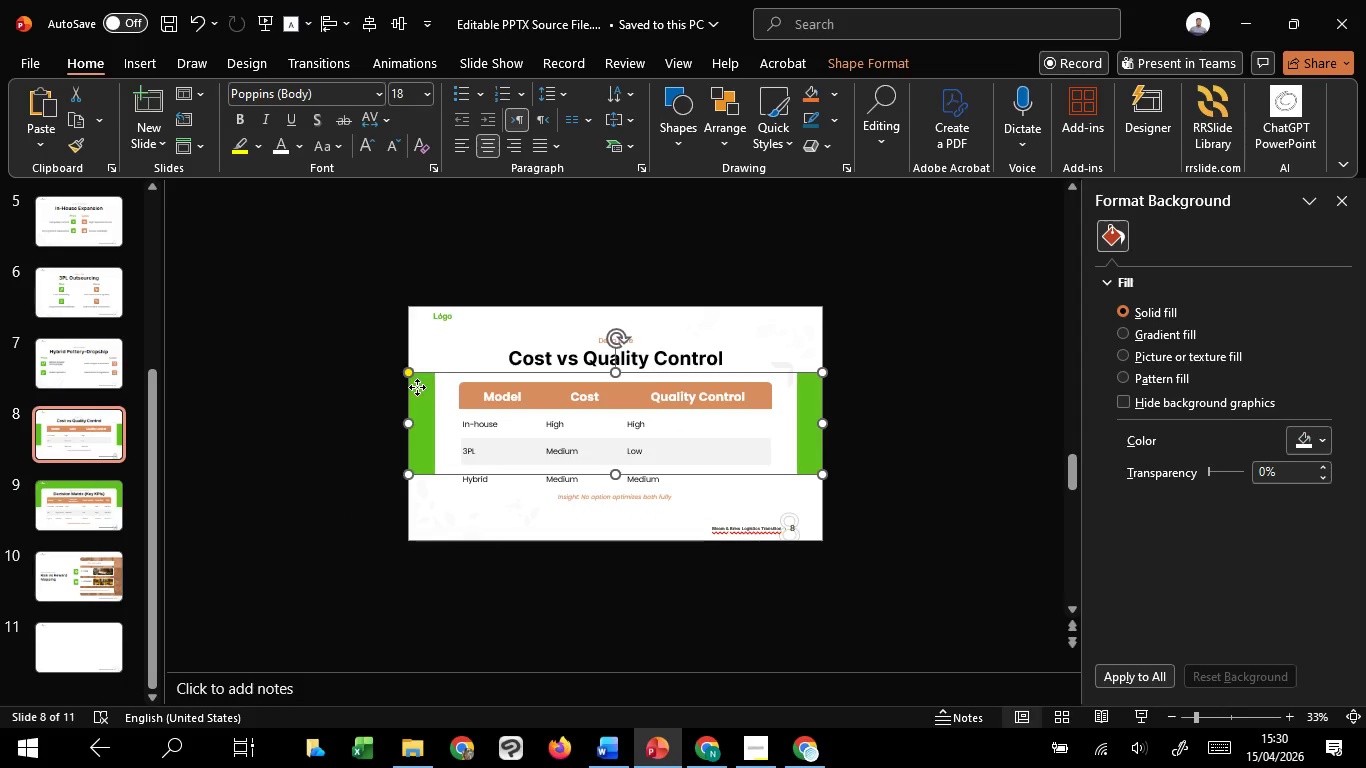 
key(Control+C)
 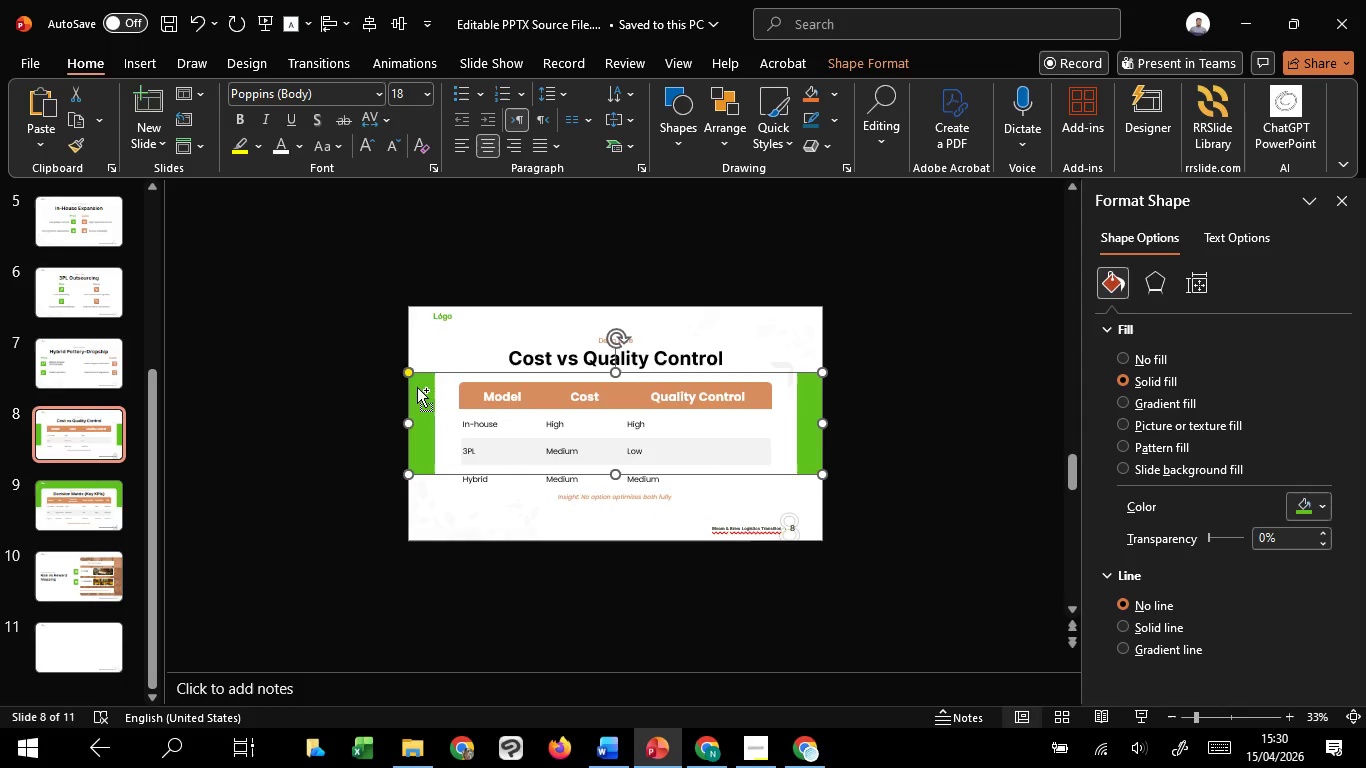 
key(Control+C)
 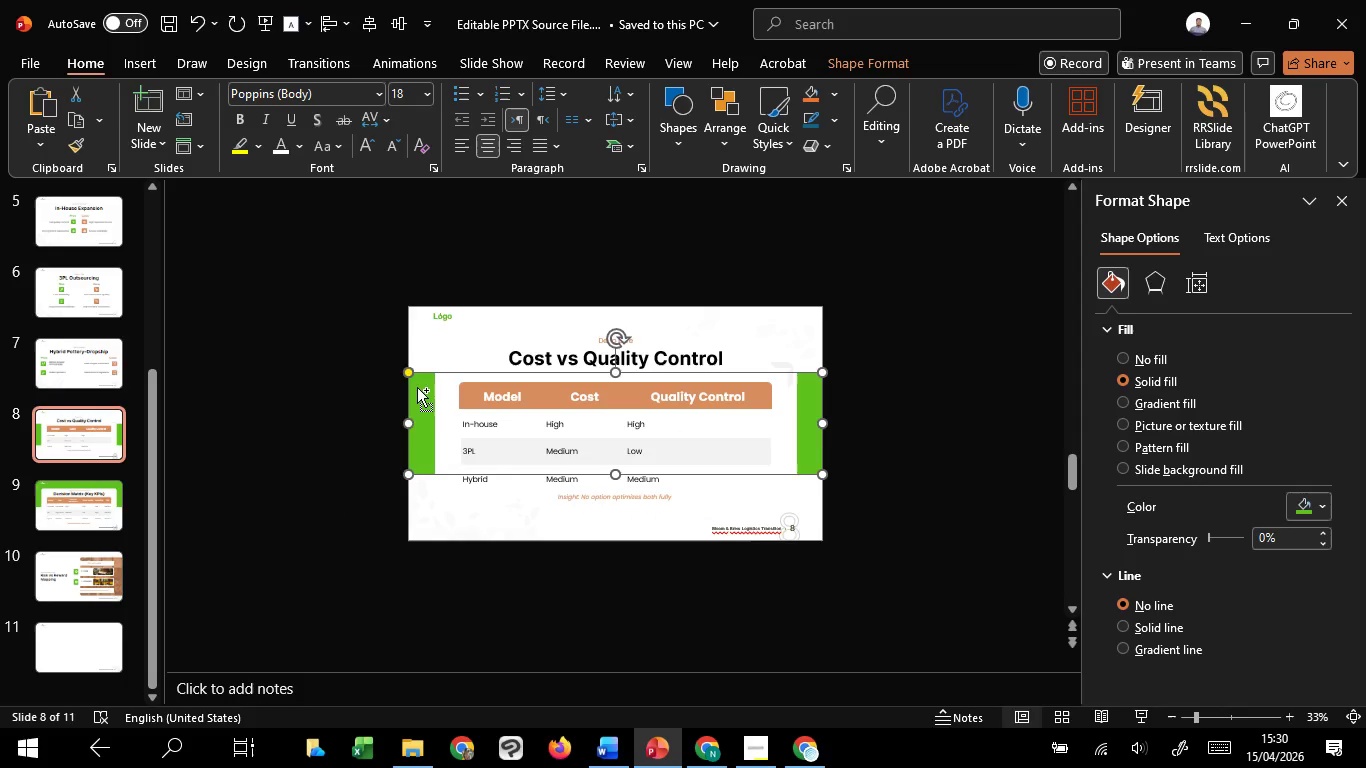 
key(Control+C)
 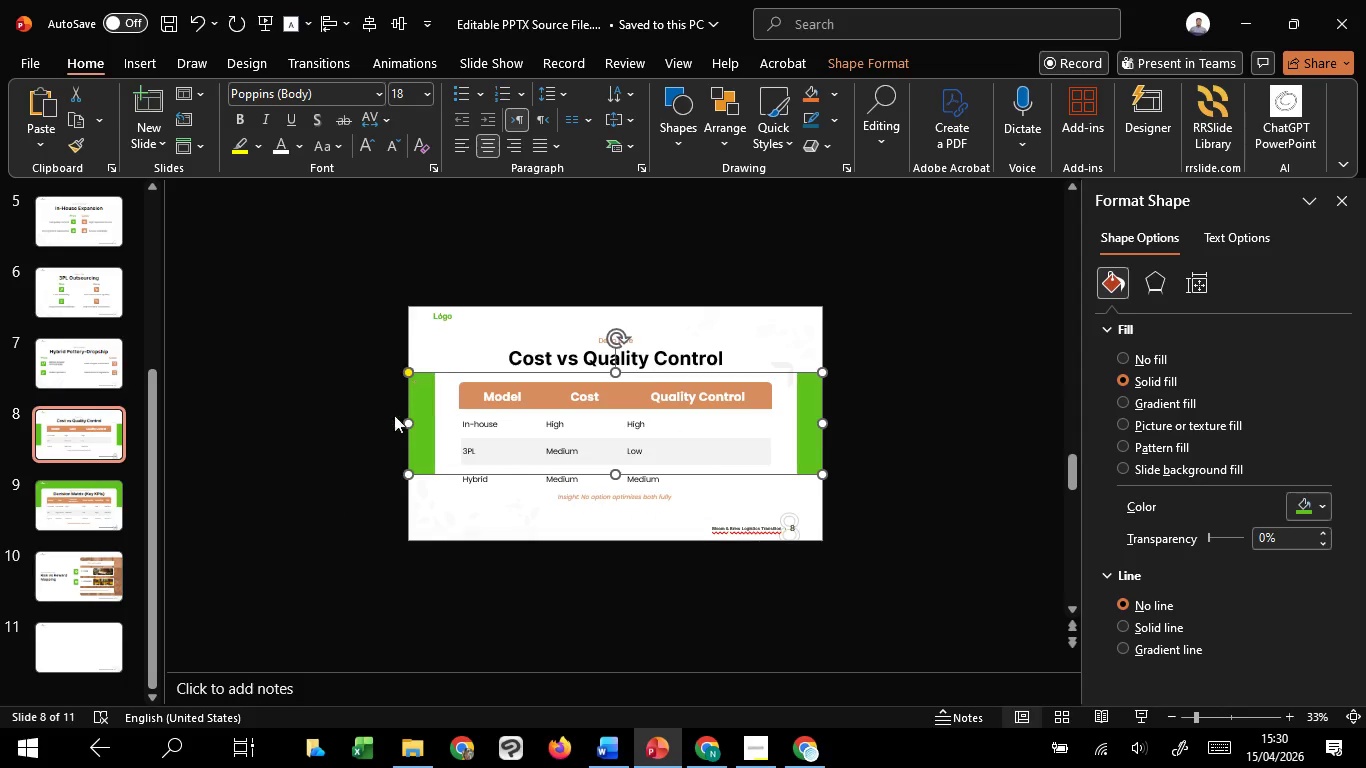 
scroll: coordinate [308, 515], scroll_direction: down, amount: 18.0
 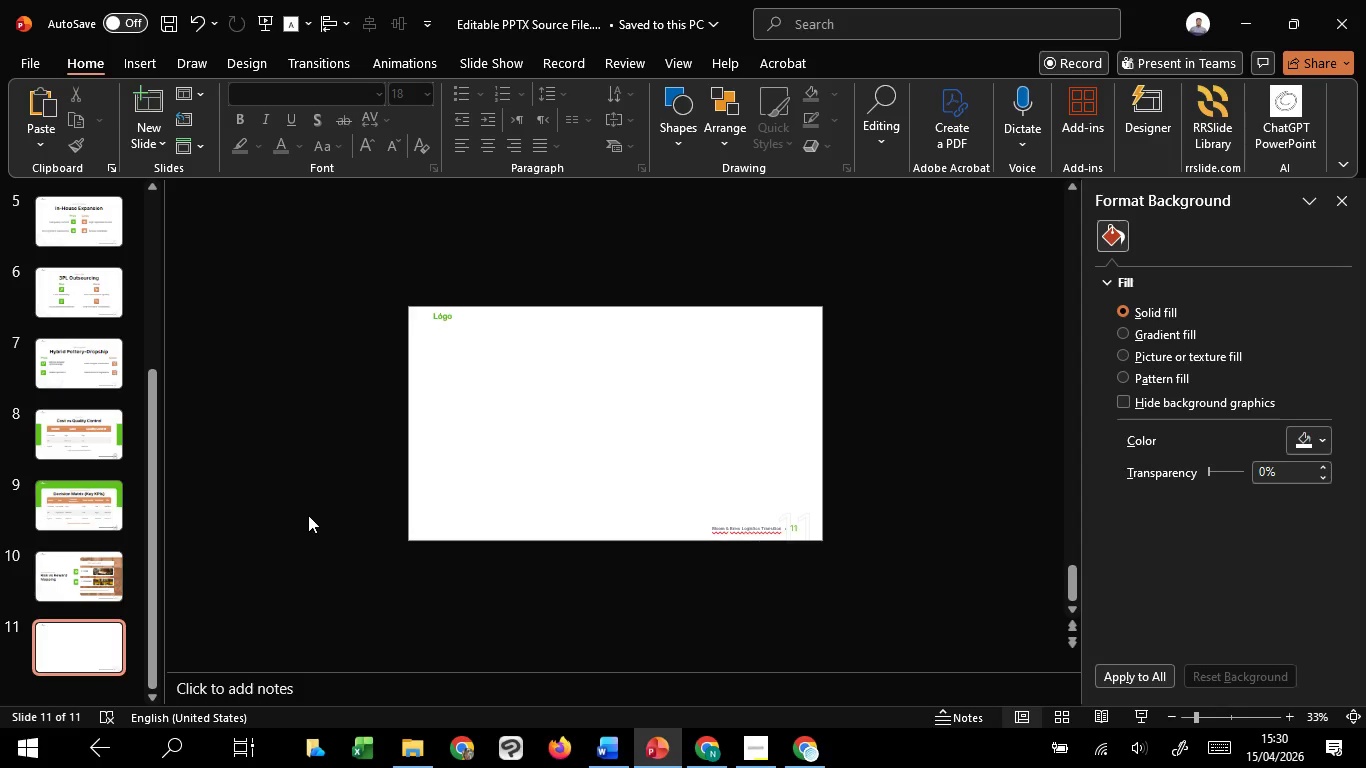 
key(Control+V)
 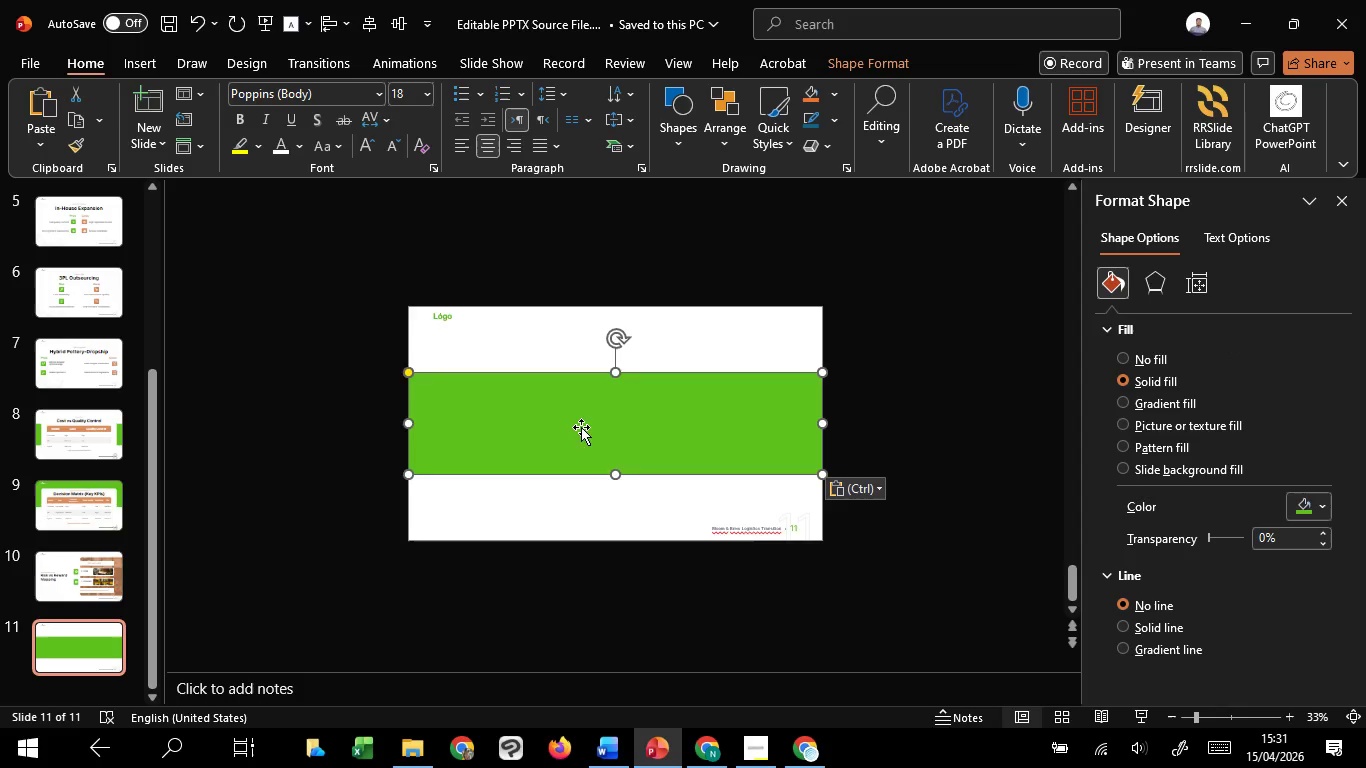 
left_click_drag(start_coordinate=[581, 427], to_coordinate=[584, 491])
 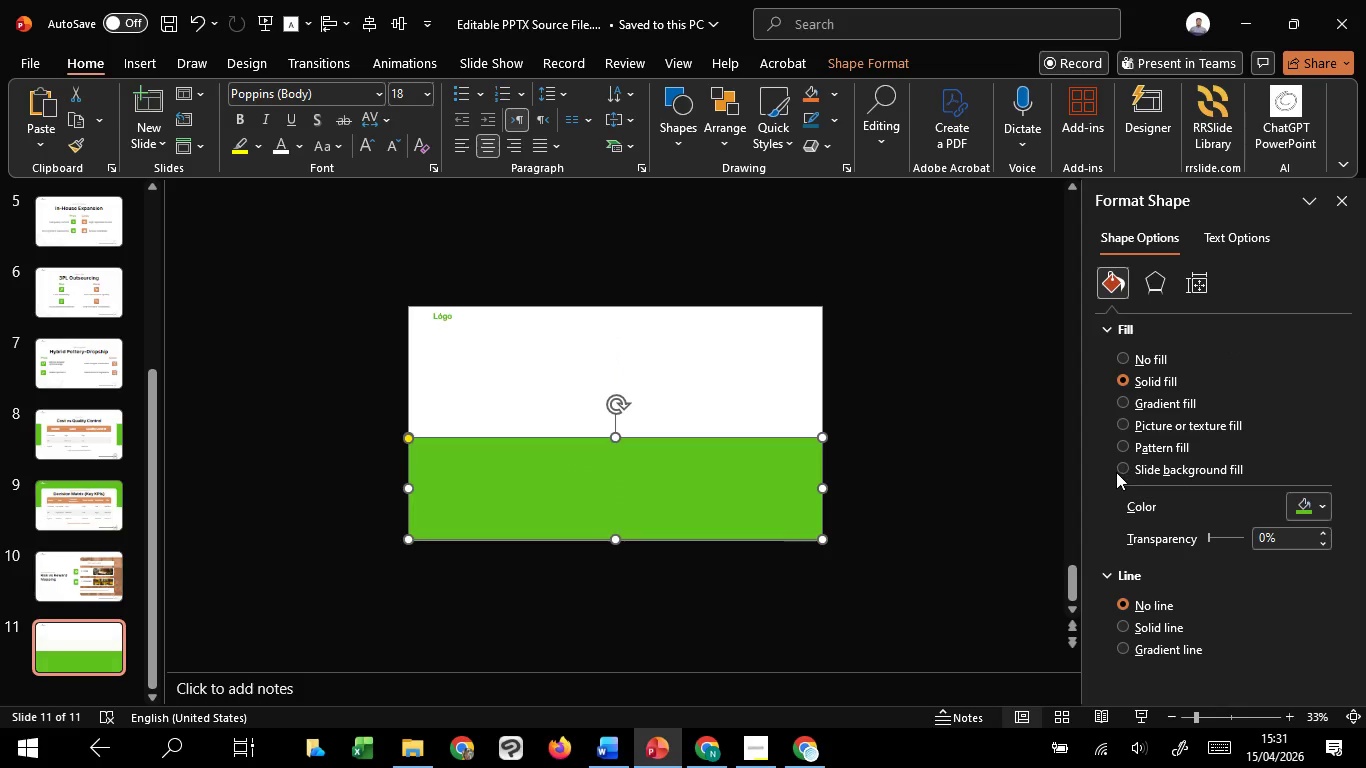 
left_click([1117, 470])
 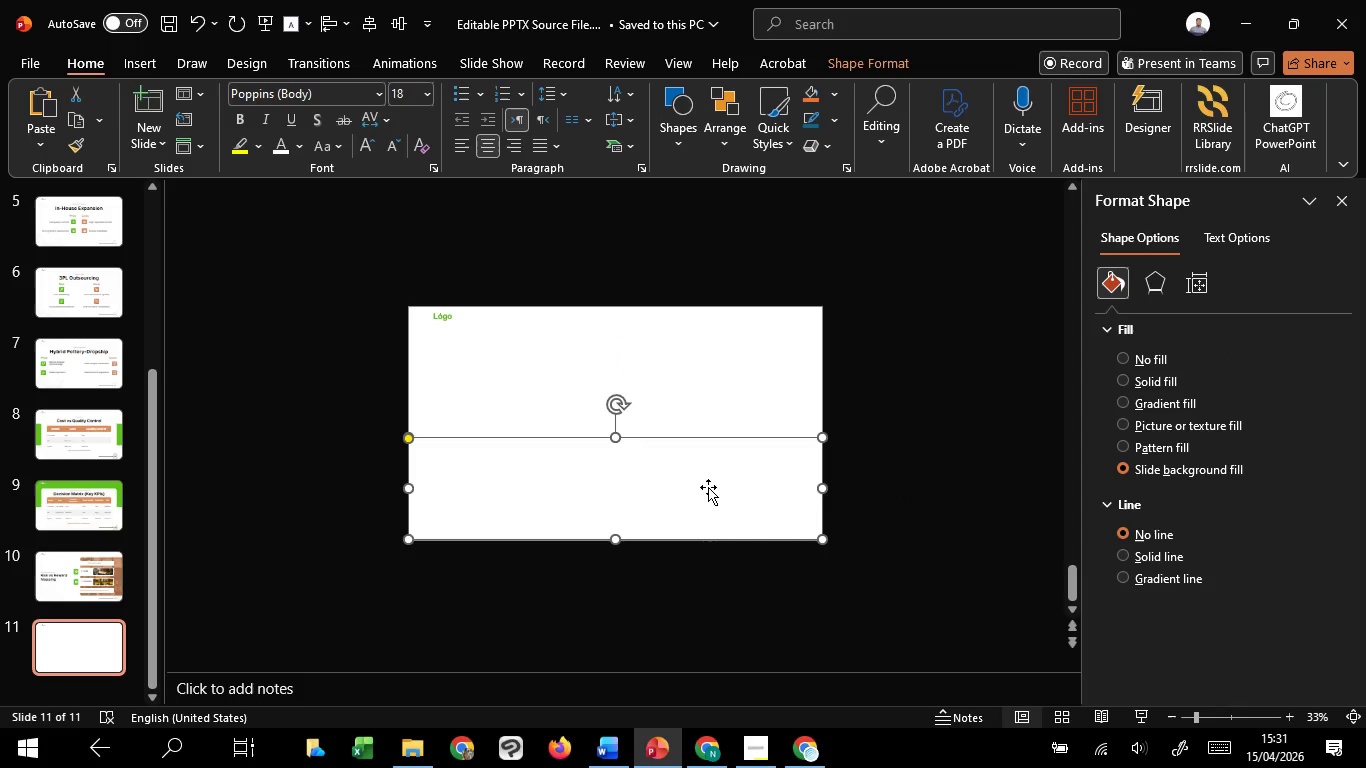 
key(Control+Z)
 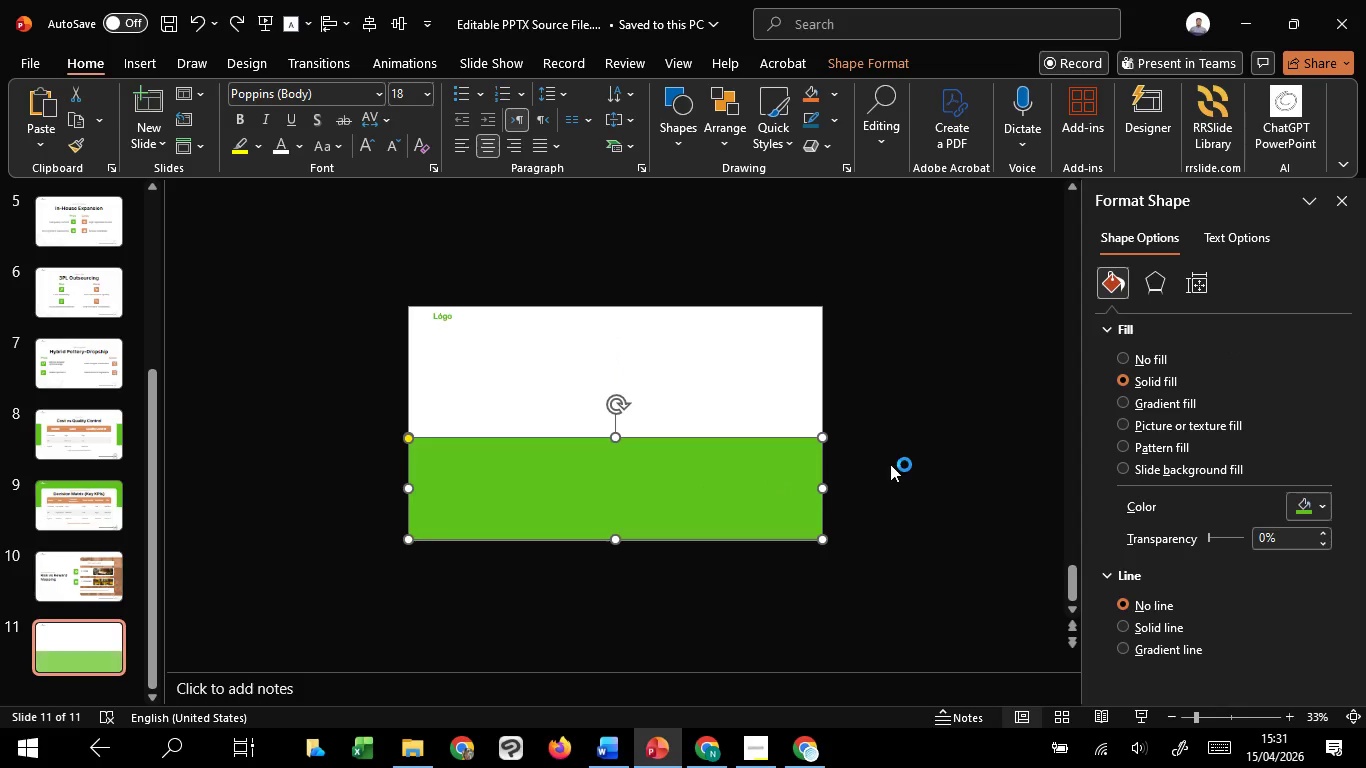 
left_click([890, 464])
 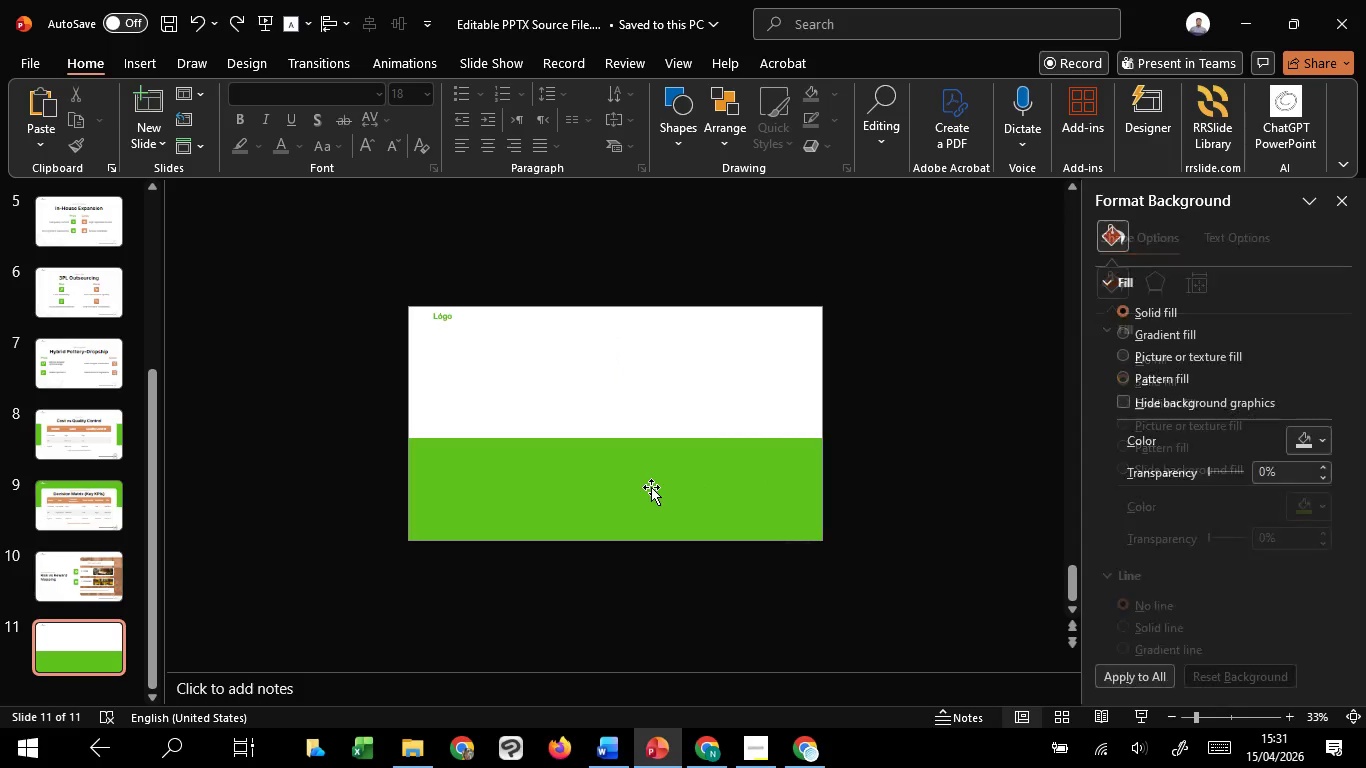 
left_click([651, 487])
 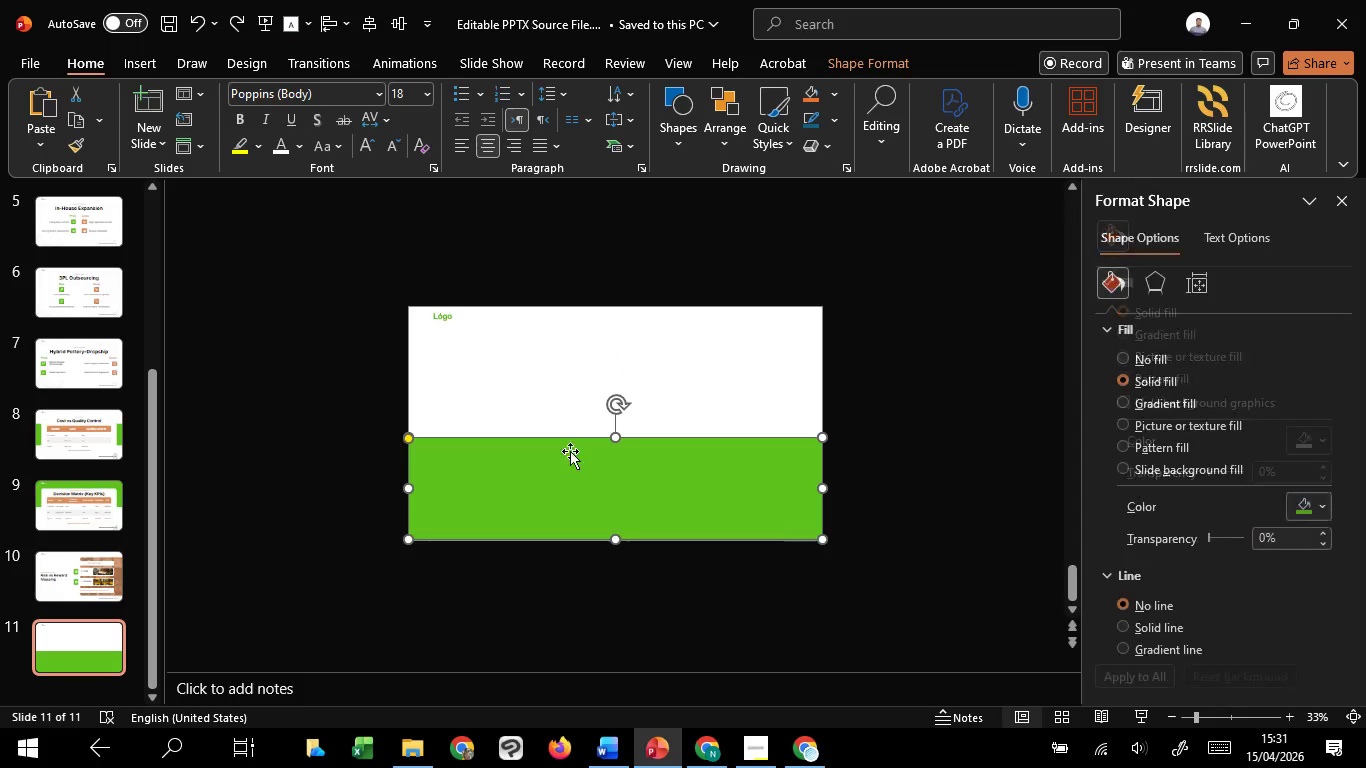 
hold_key(key=ControlLeft, duration=0.52)
 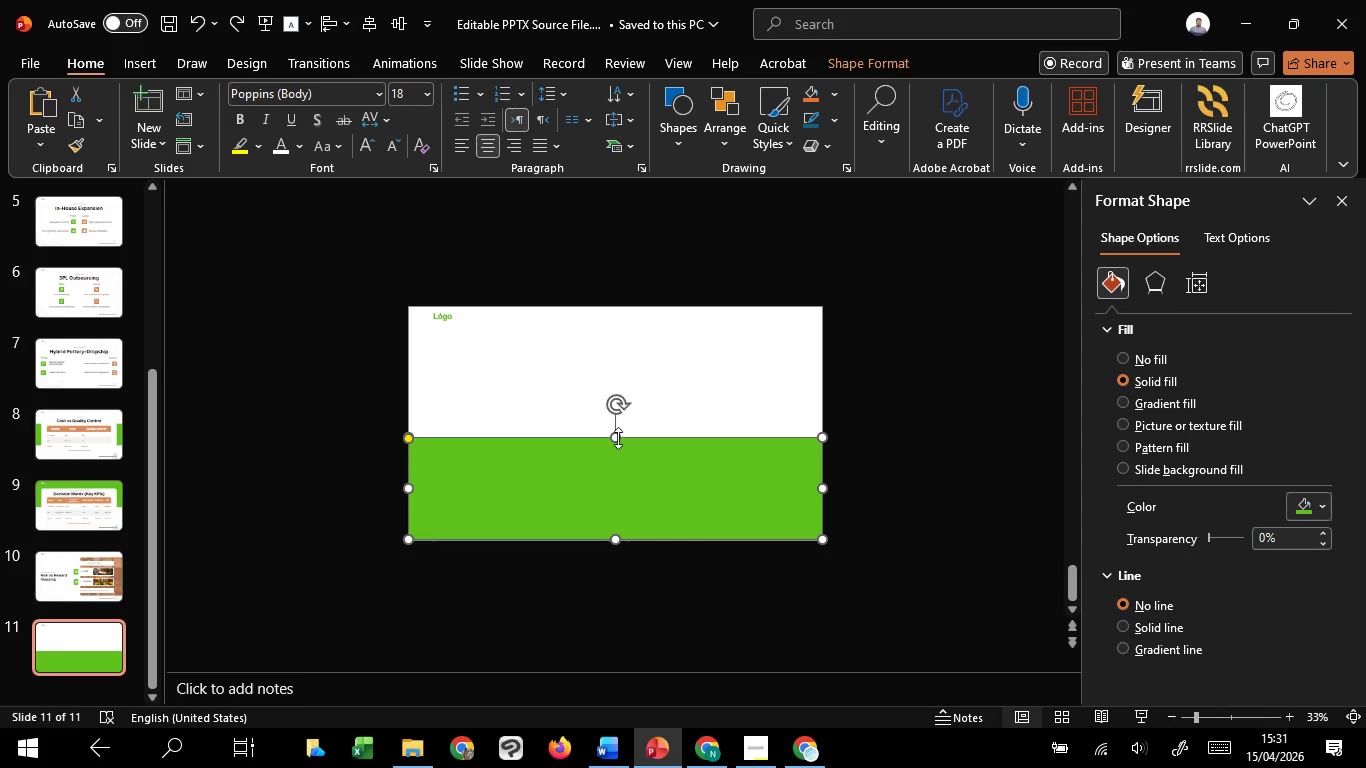 
left_click_drag(start_coordinate=[617, 438], to_coordinate=[622, 451])
 